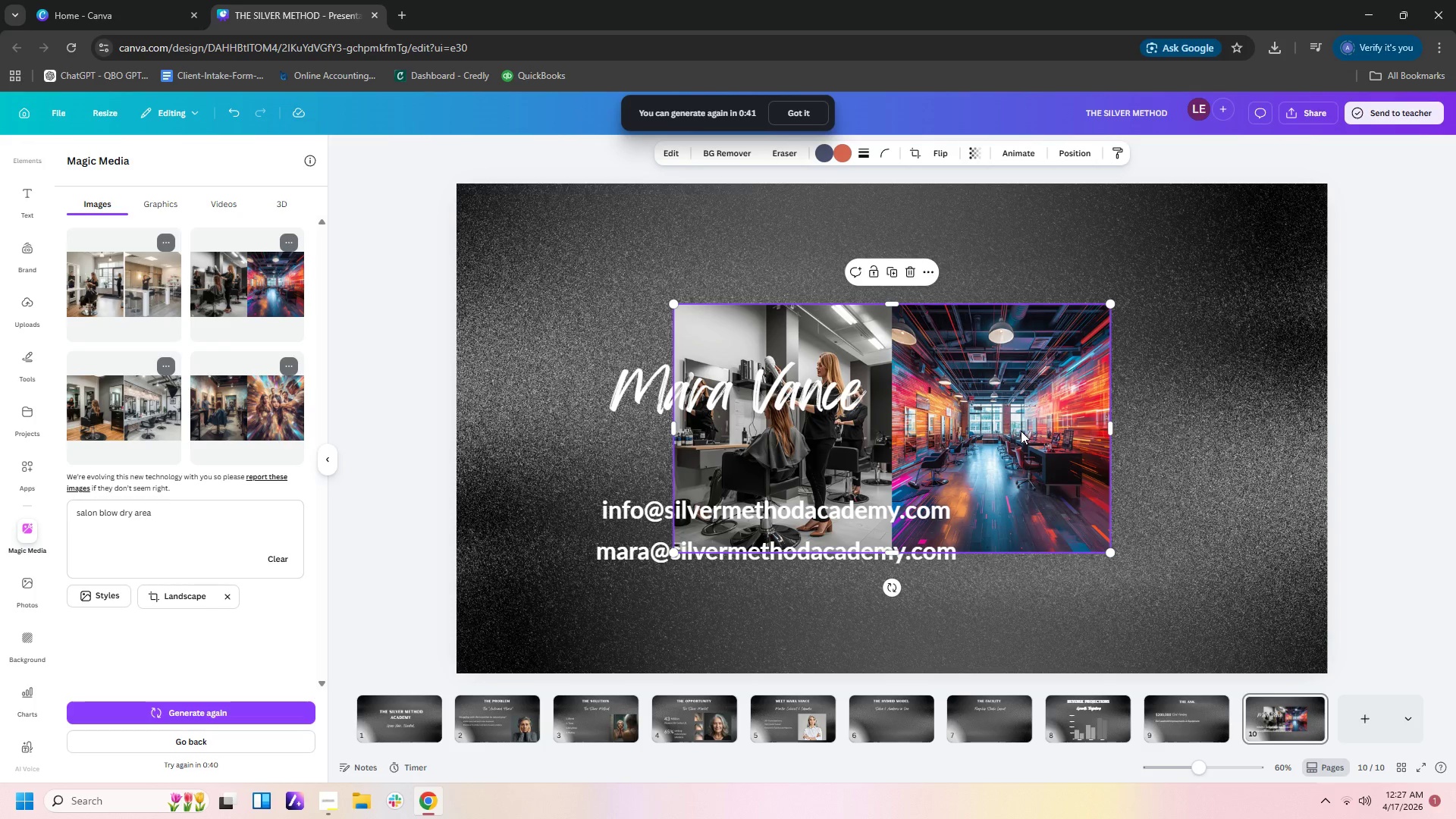 
left_click_drag(start_coordinate=[874, 340], to_coordinate=[1055, 323])
 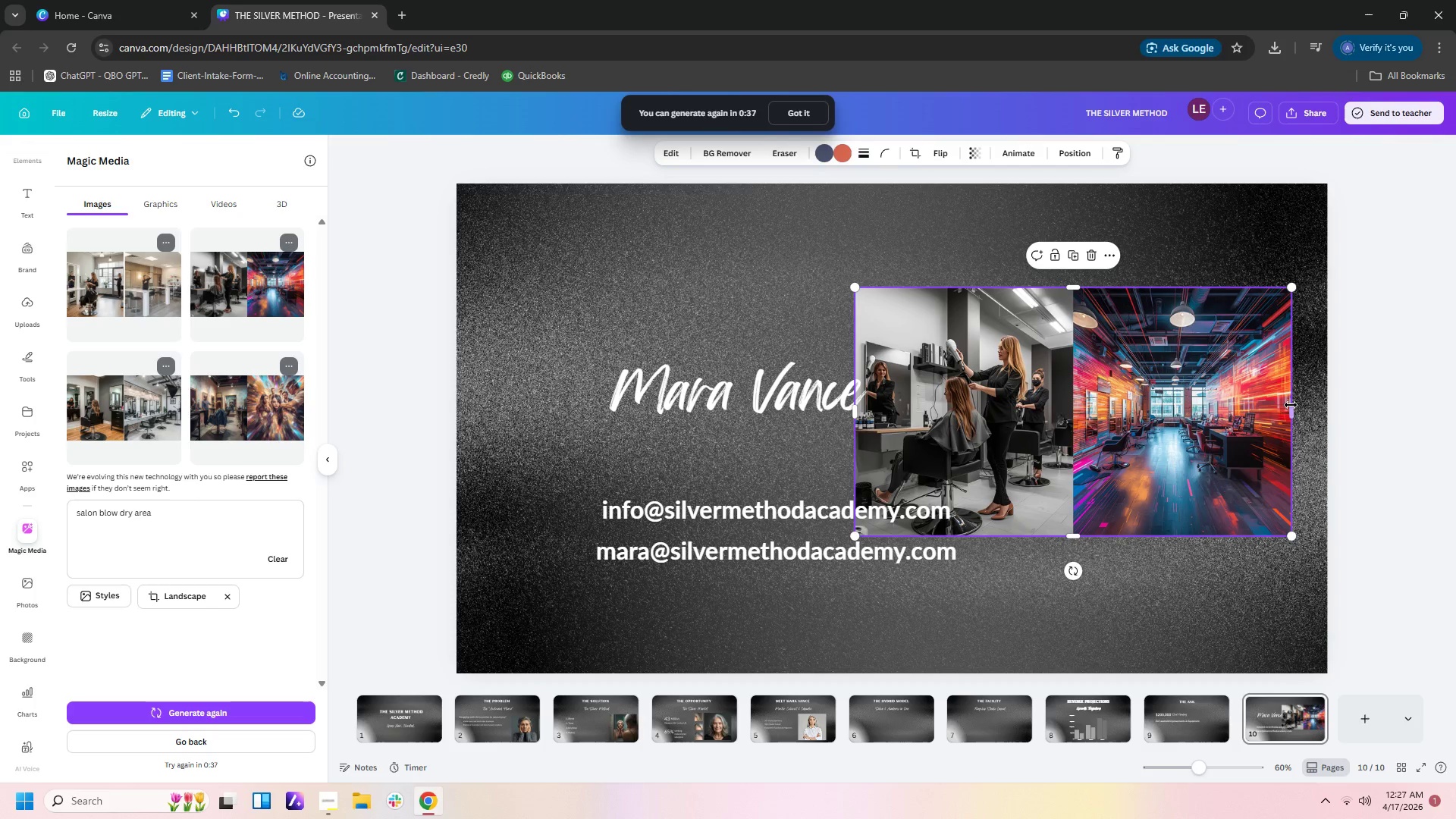 
left_click_drag(start_coordinate=[1291, 405], to_coordinate=[1072, 408])
 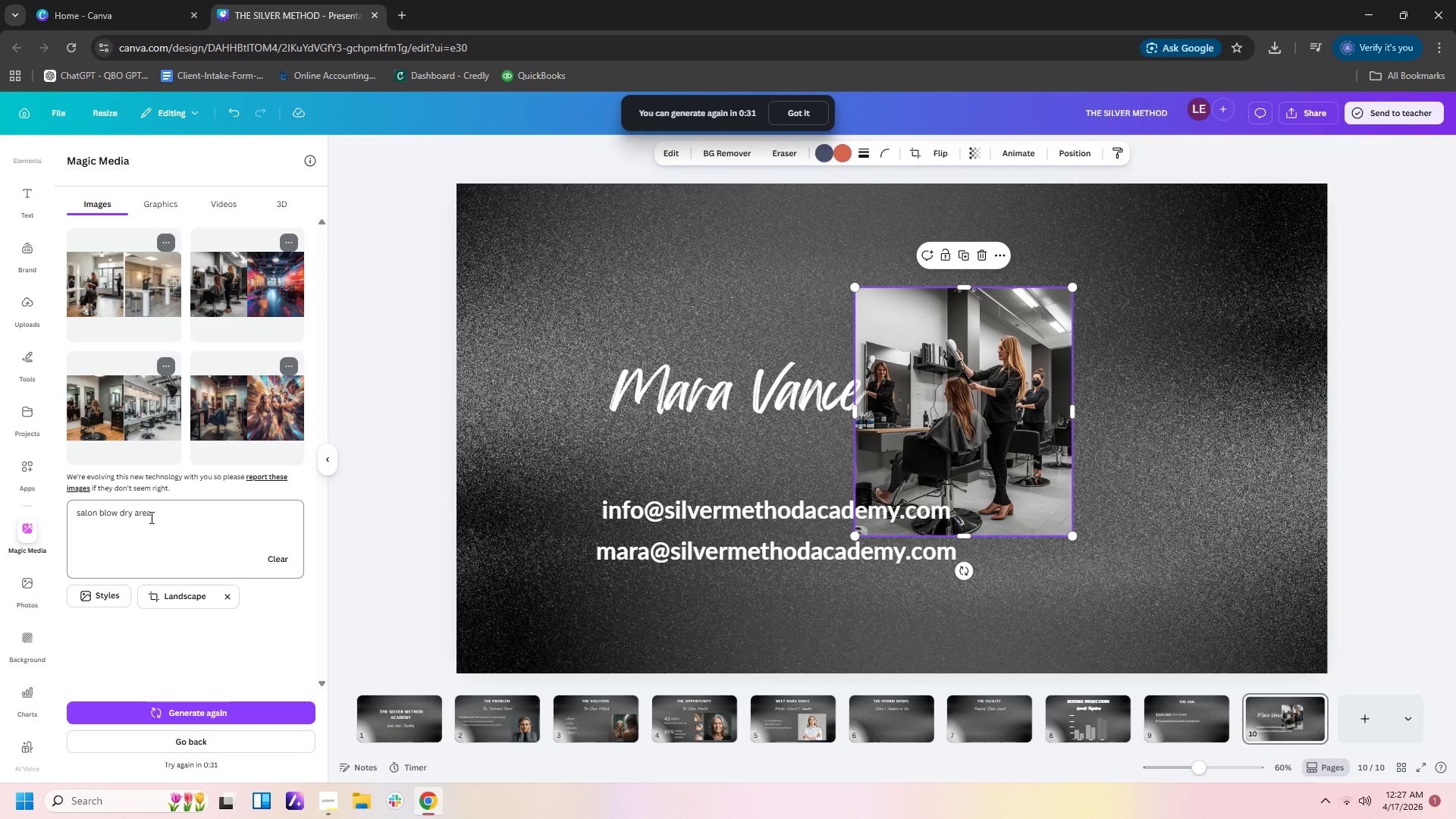 
left_click([171, 510])
 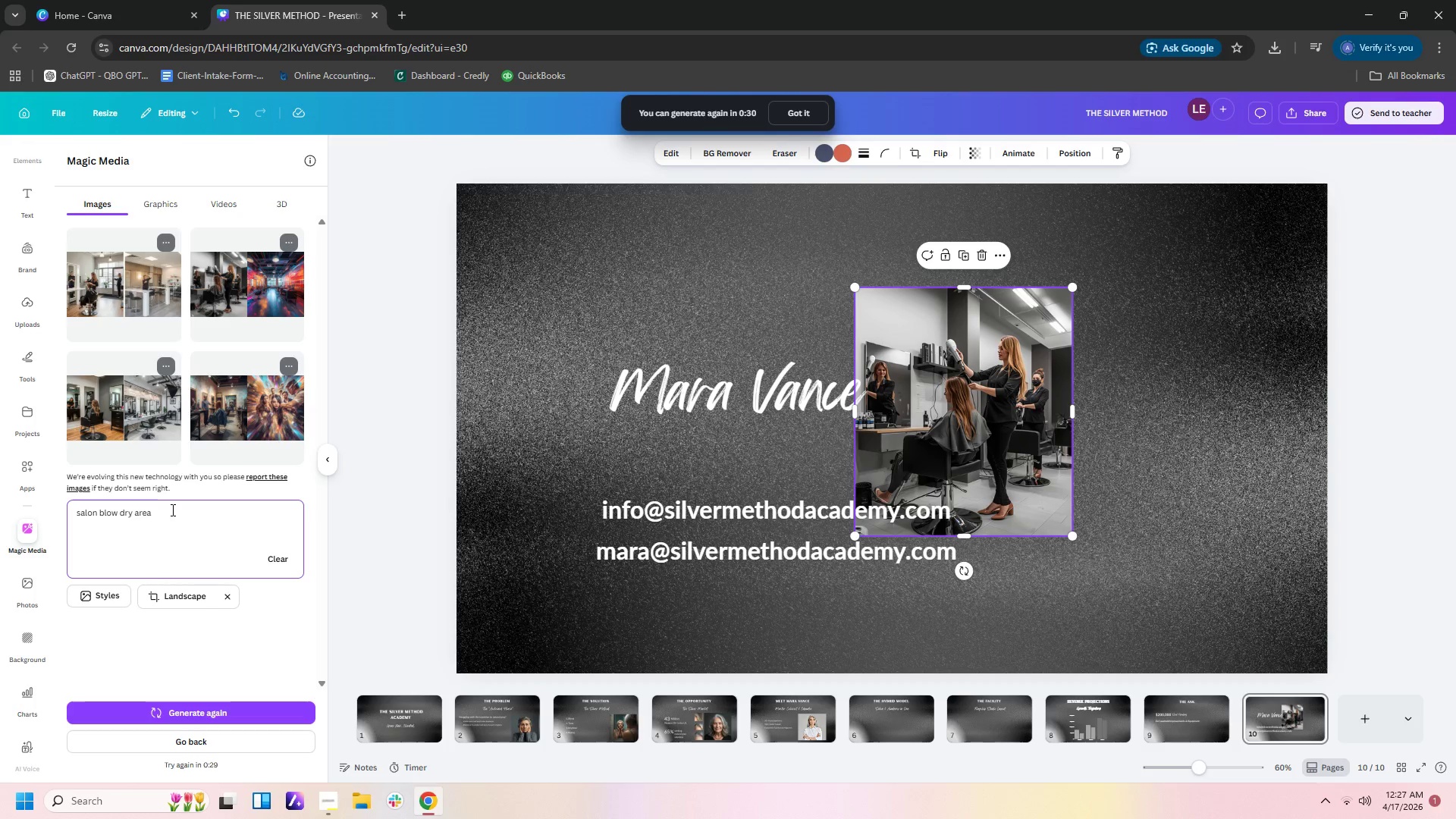 
type( facility no employee please)
 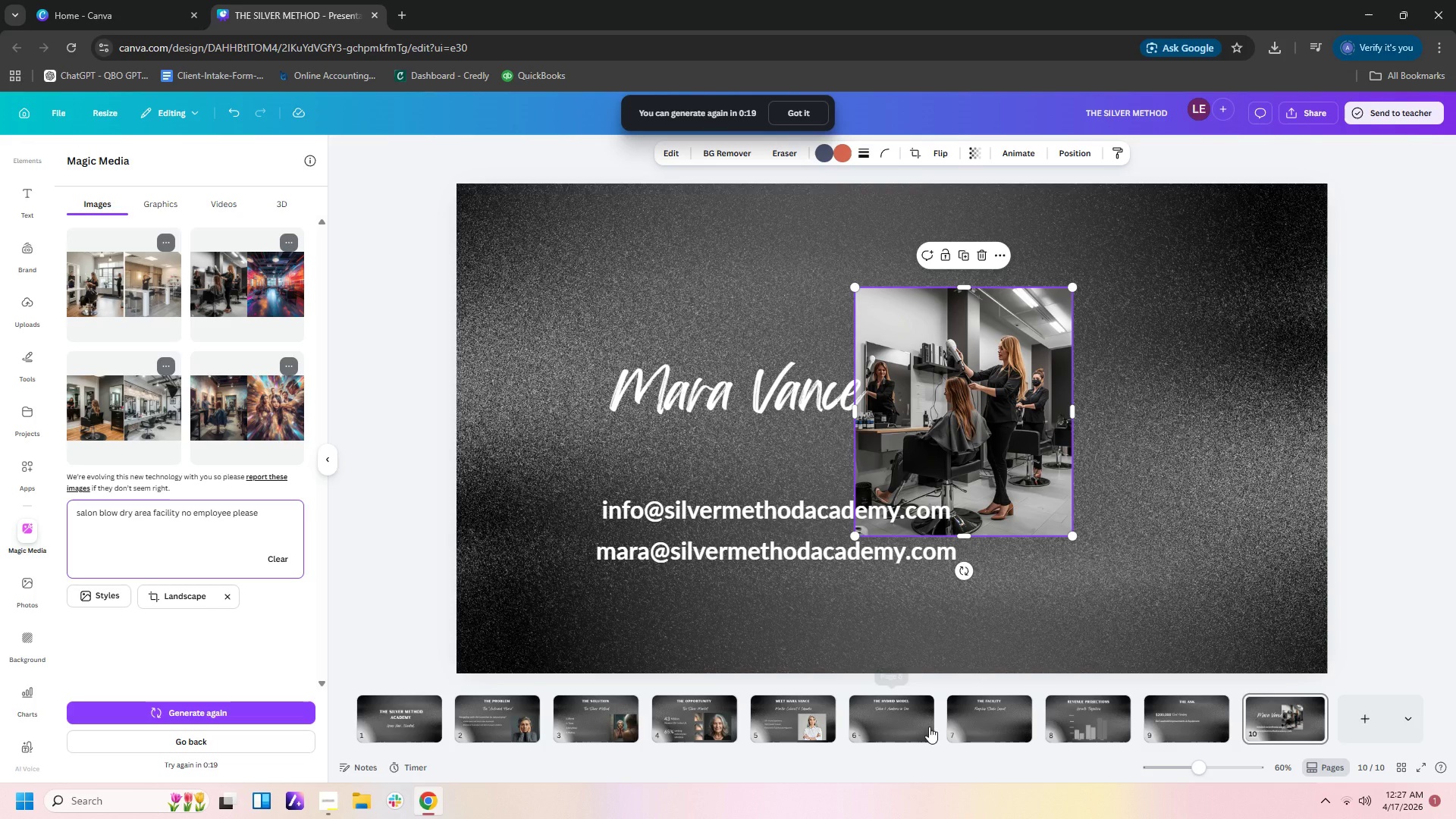 
left_click([1304, 734])
 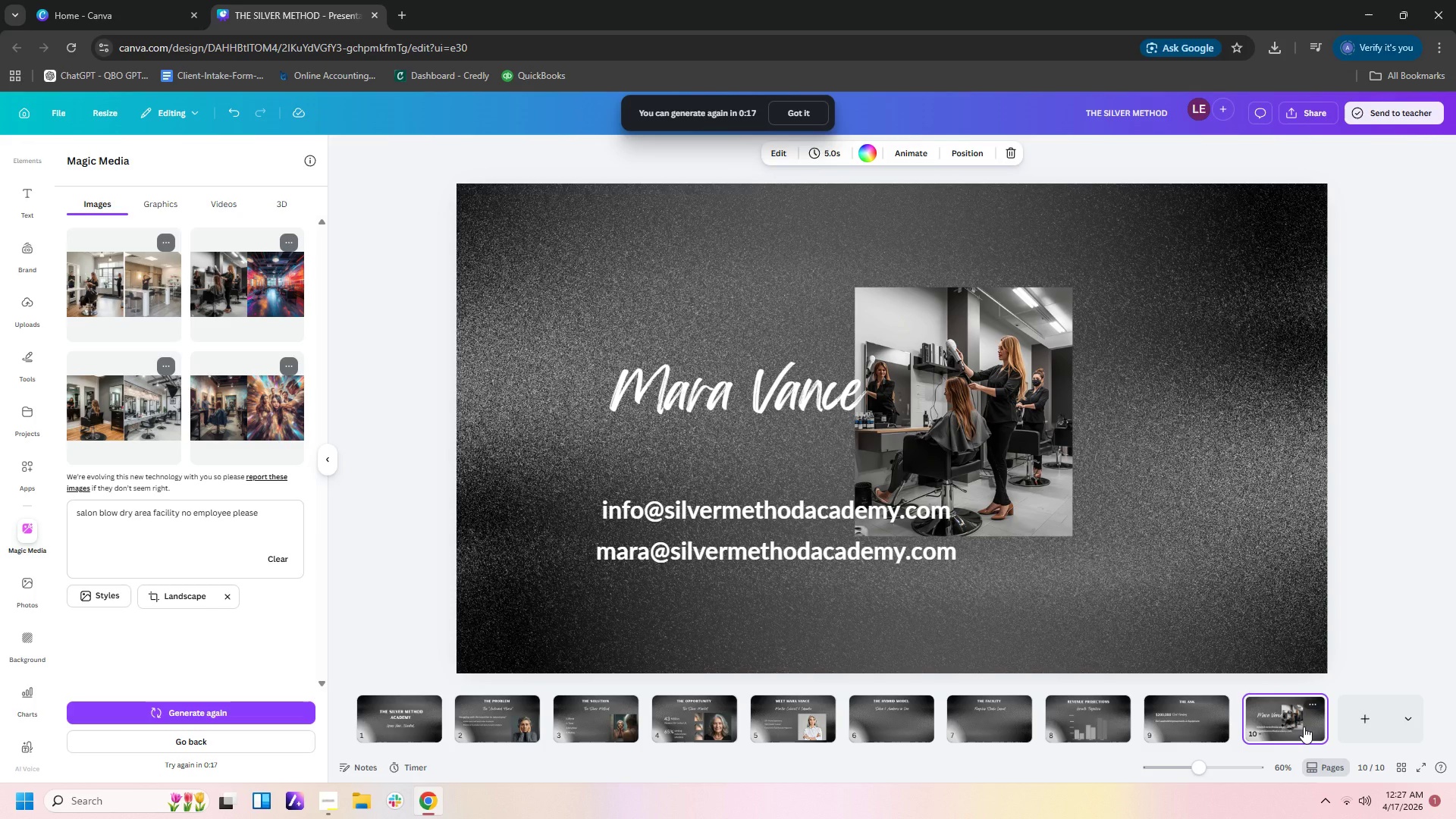 
left_click([1304, 726])
 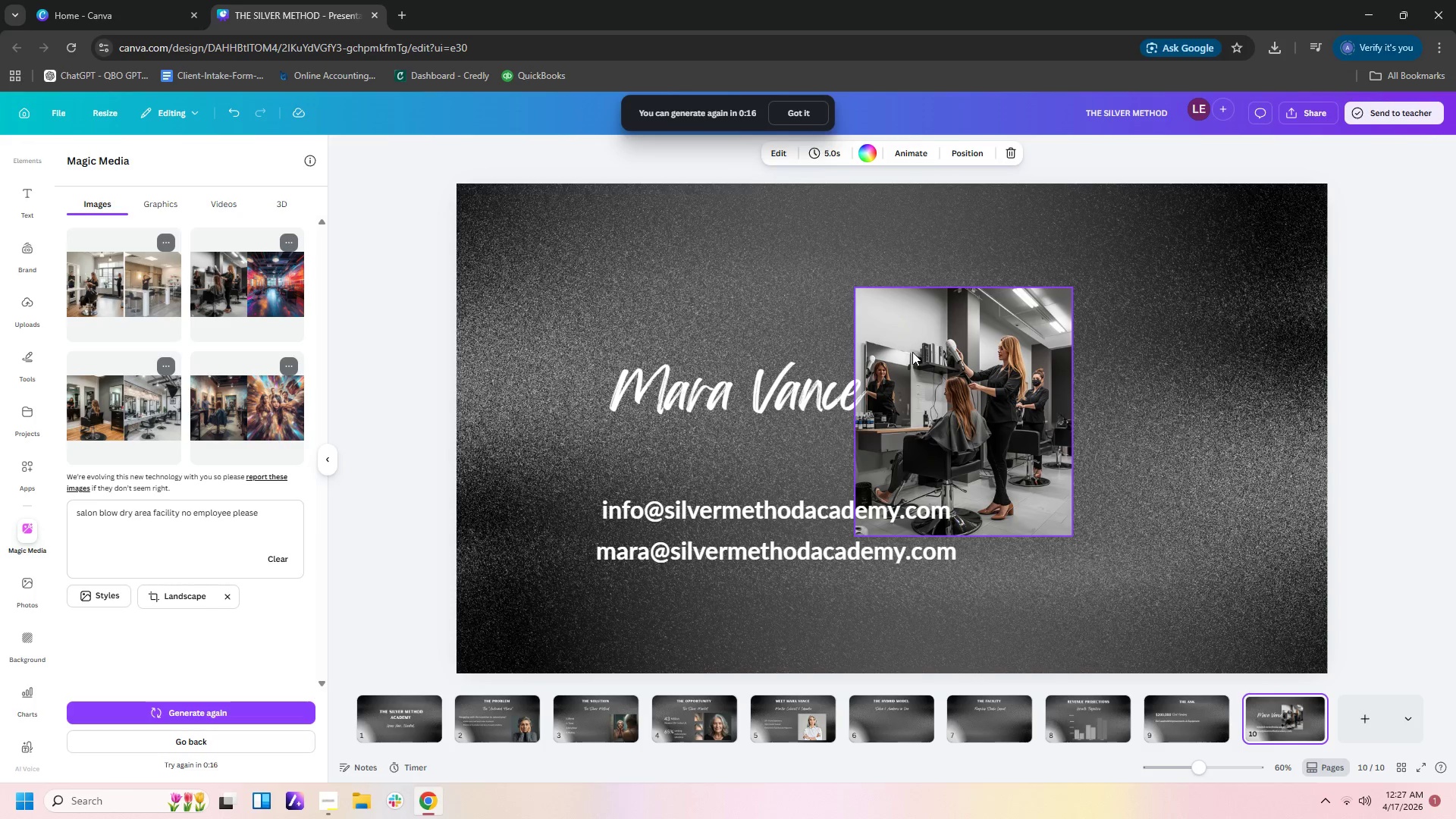 
left_click([917, 355])
 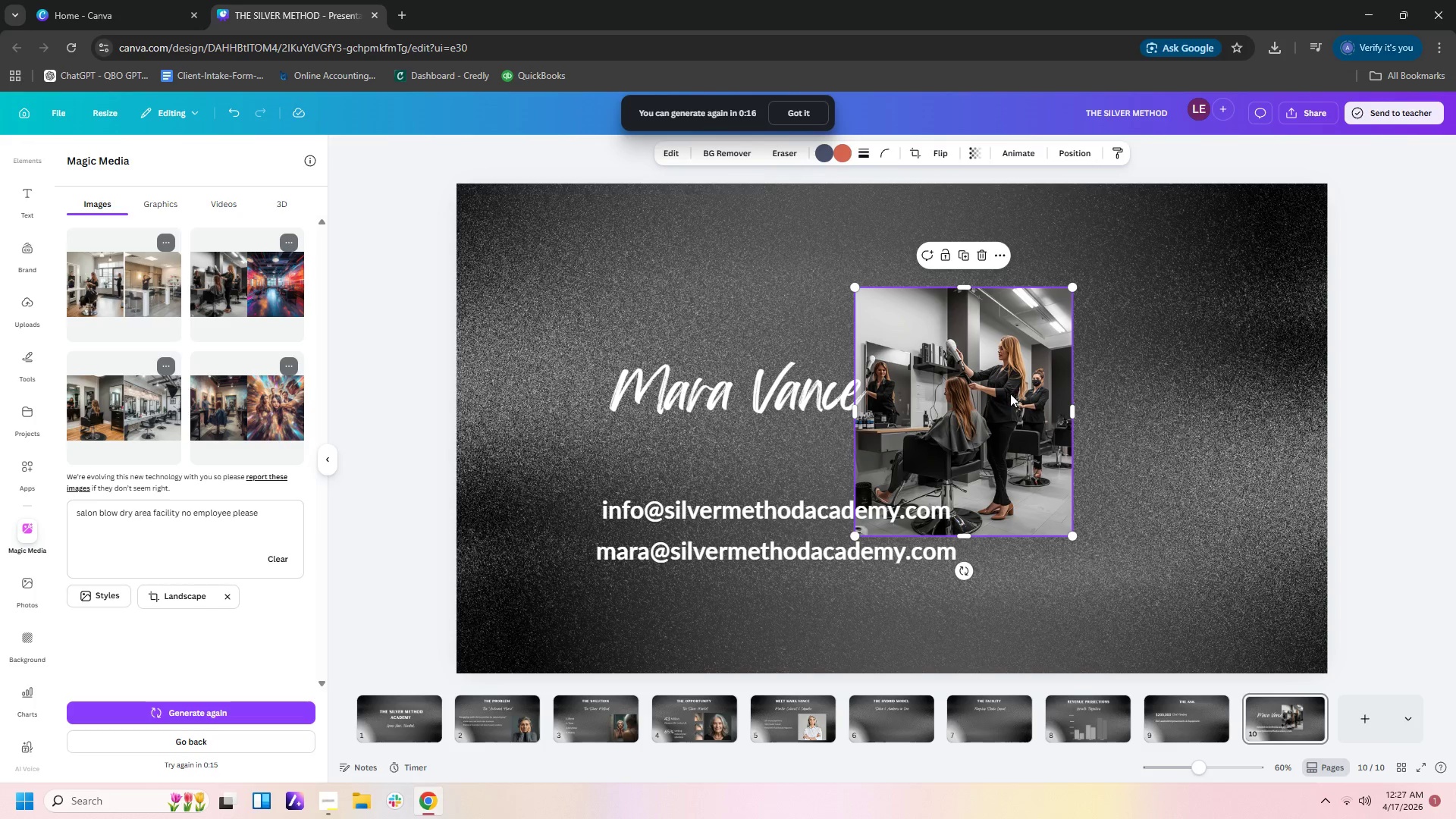 
left_click_drag(start_coordinate=[1010, 394], to_coordinate=[1014, 720])
 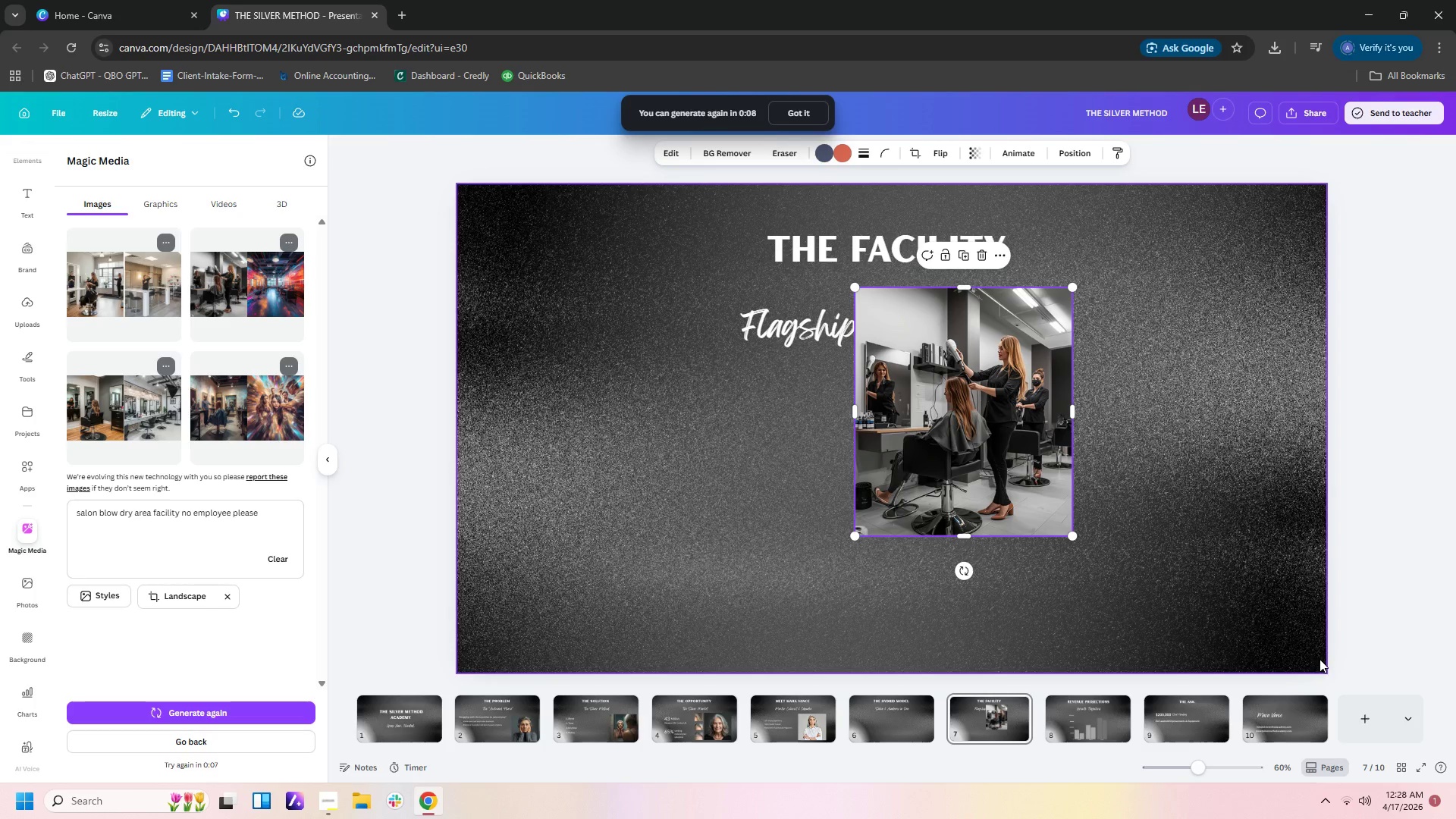 
left_click([1300, 714])
 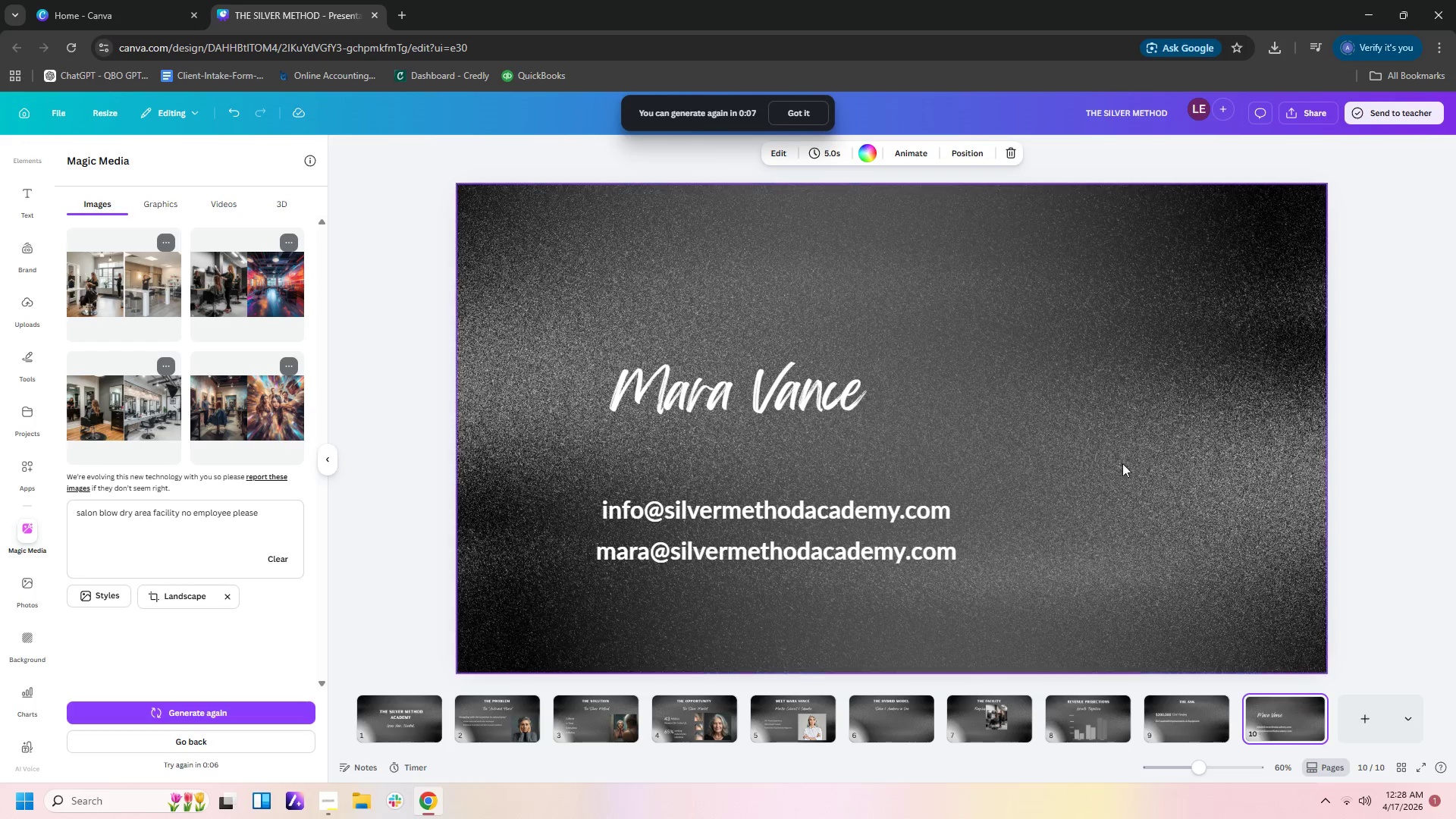 
left_click([1119, 413])
 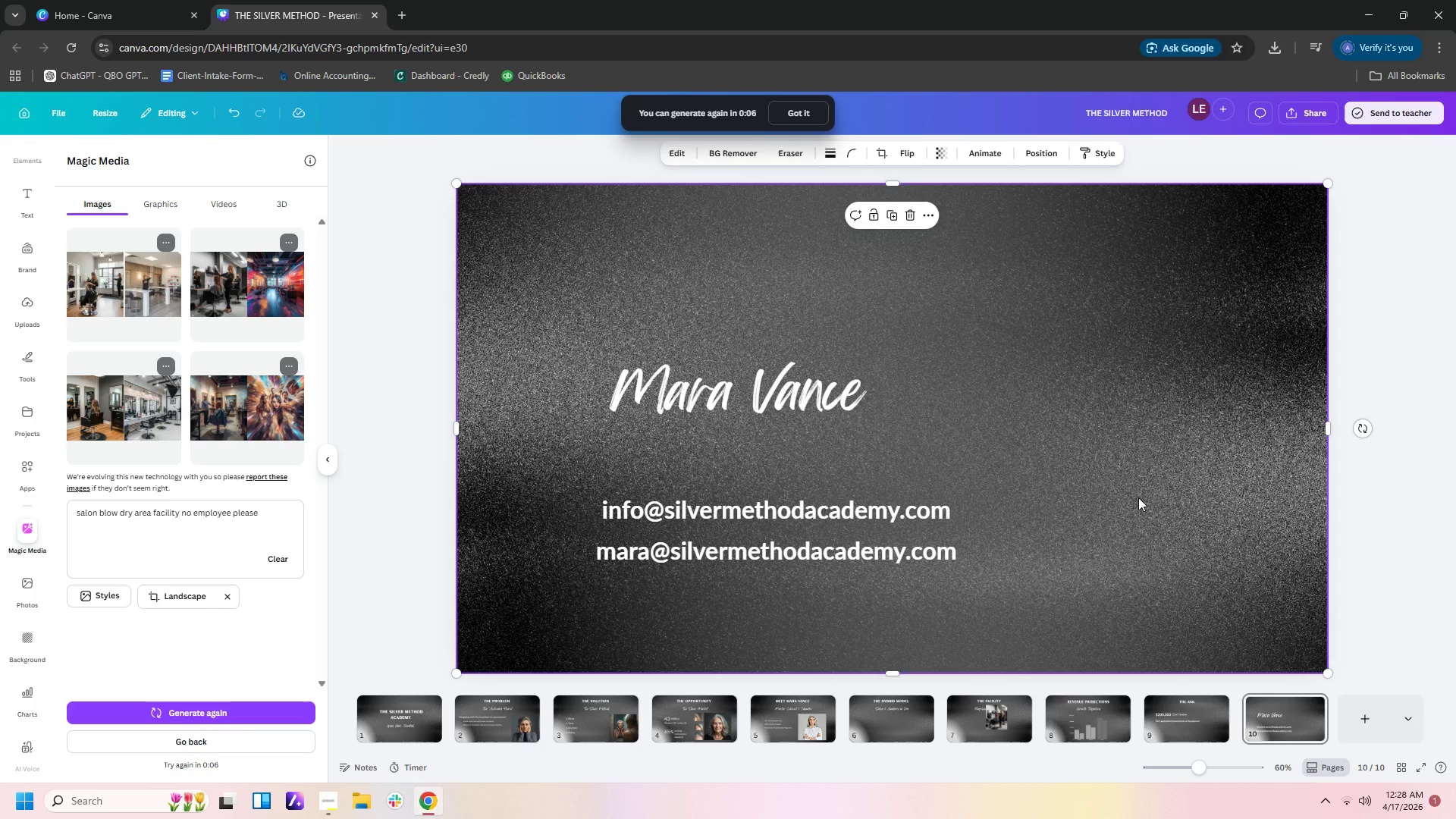 
left_click([1138, 497])
 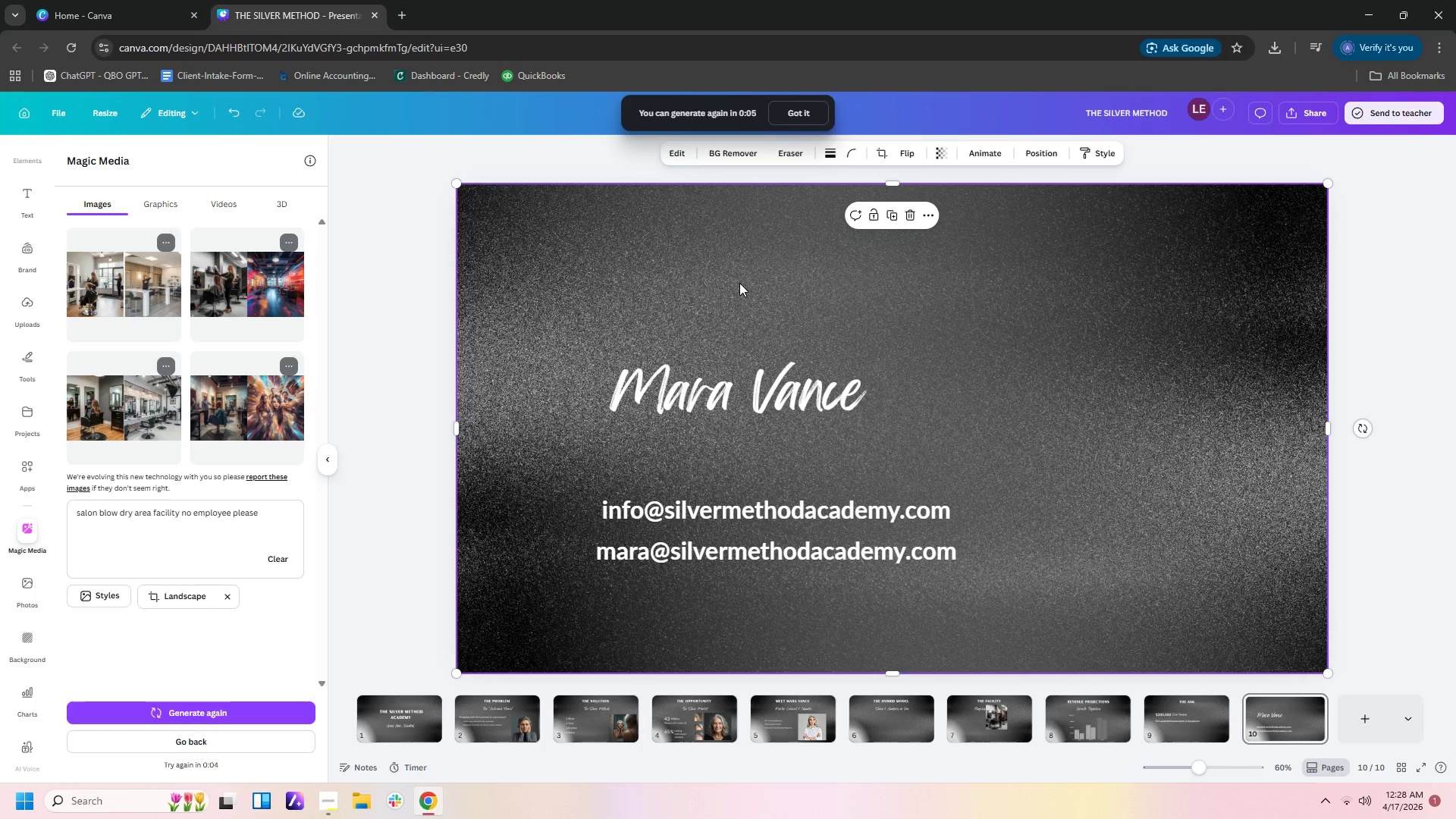 
key(Control+Z)
 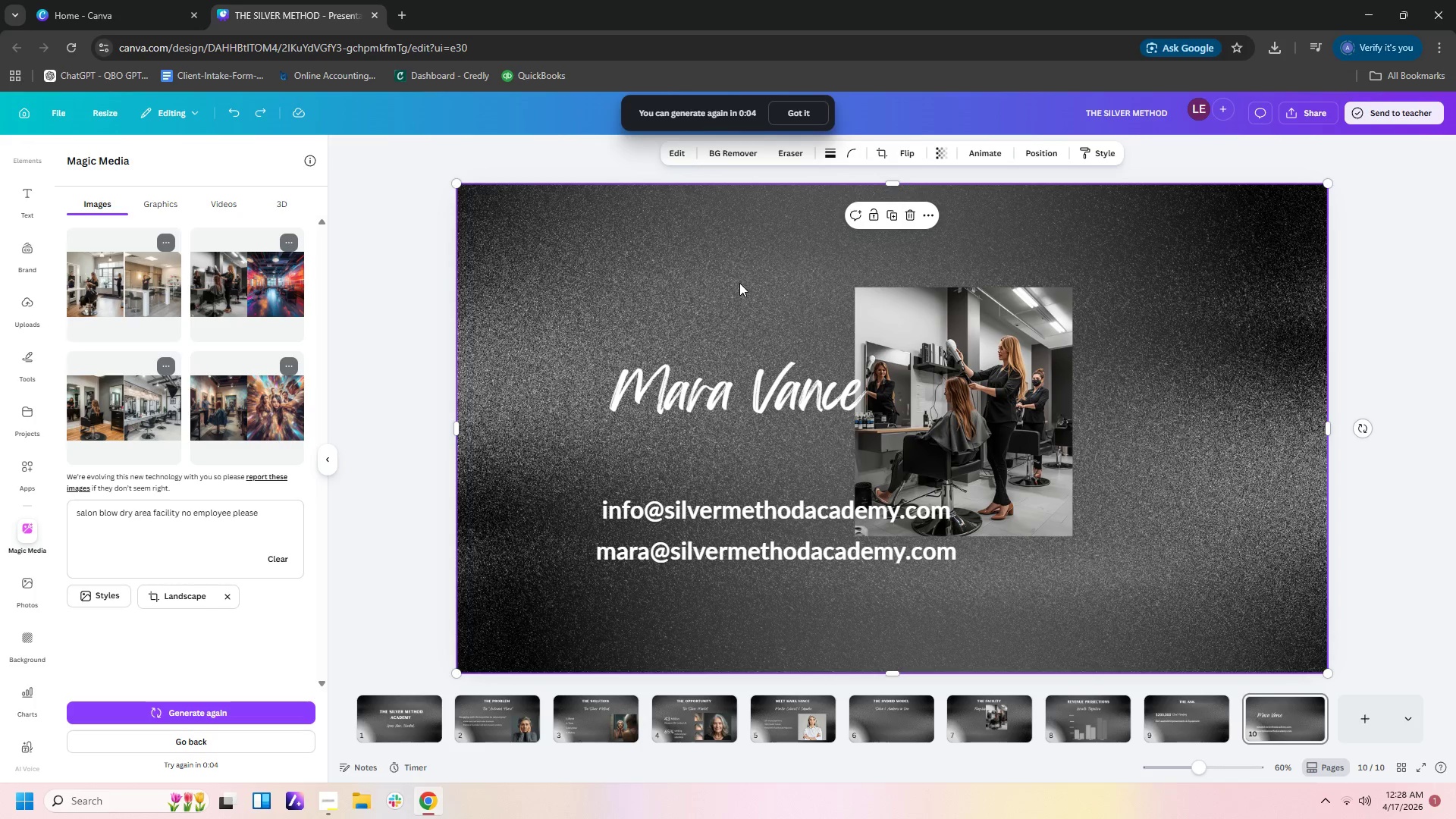 
key(Control+Z)
 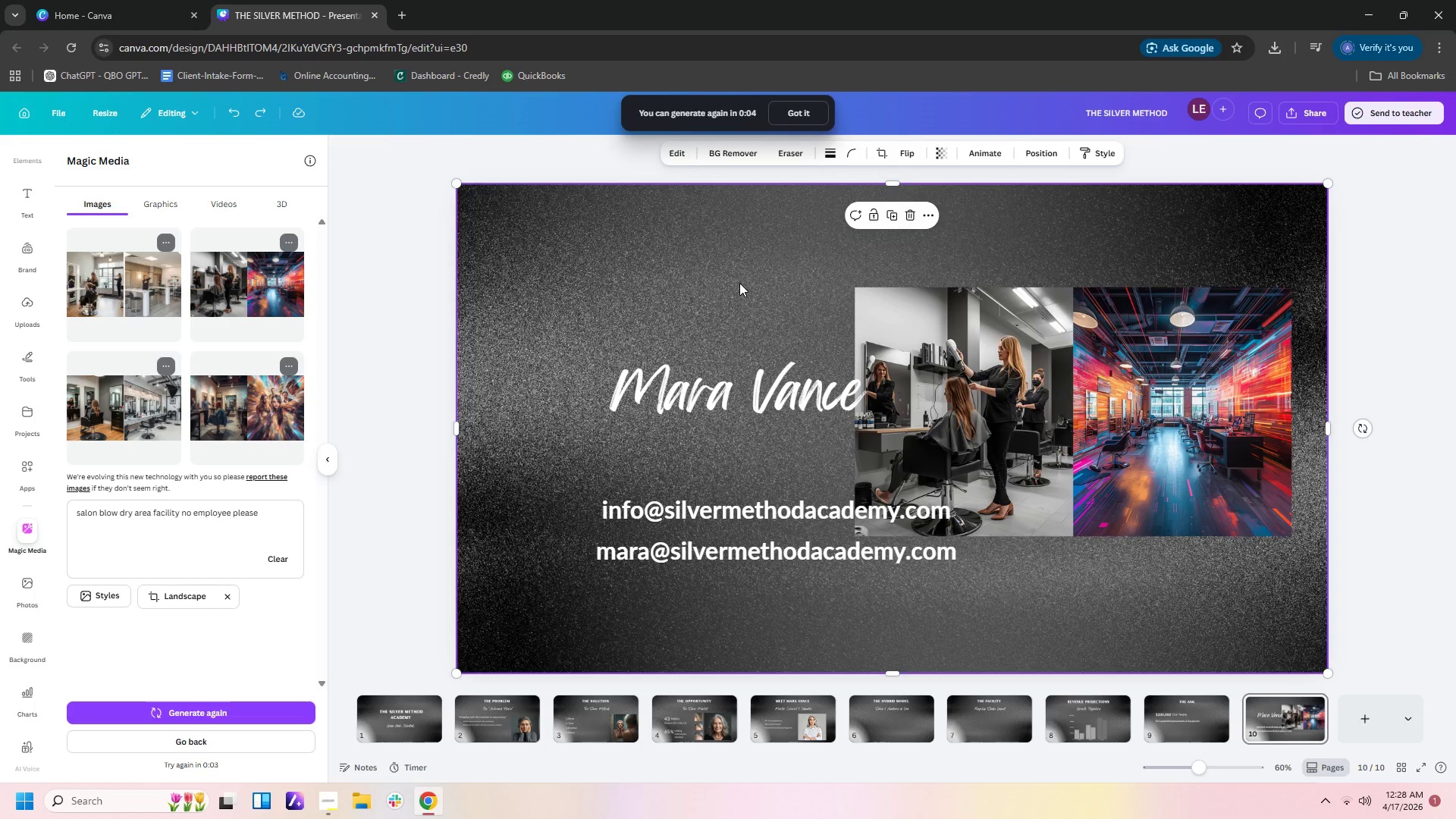 
key(Control+Z)
 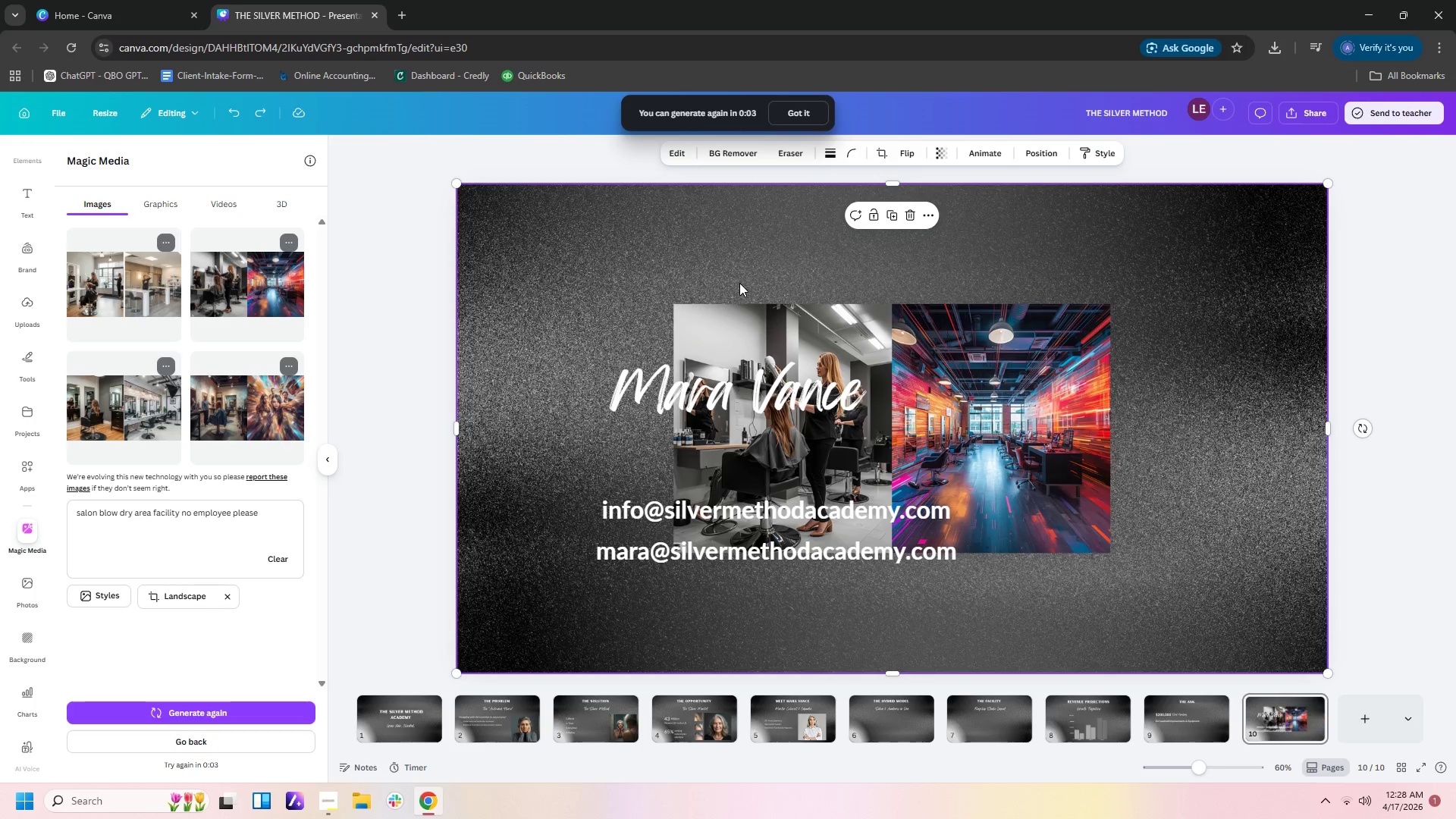 
key(Control+Z)
 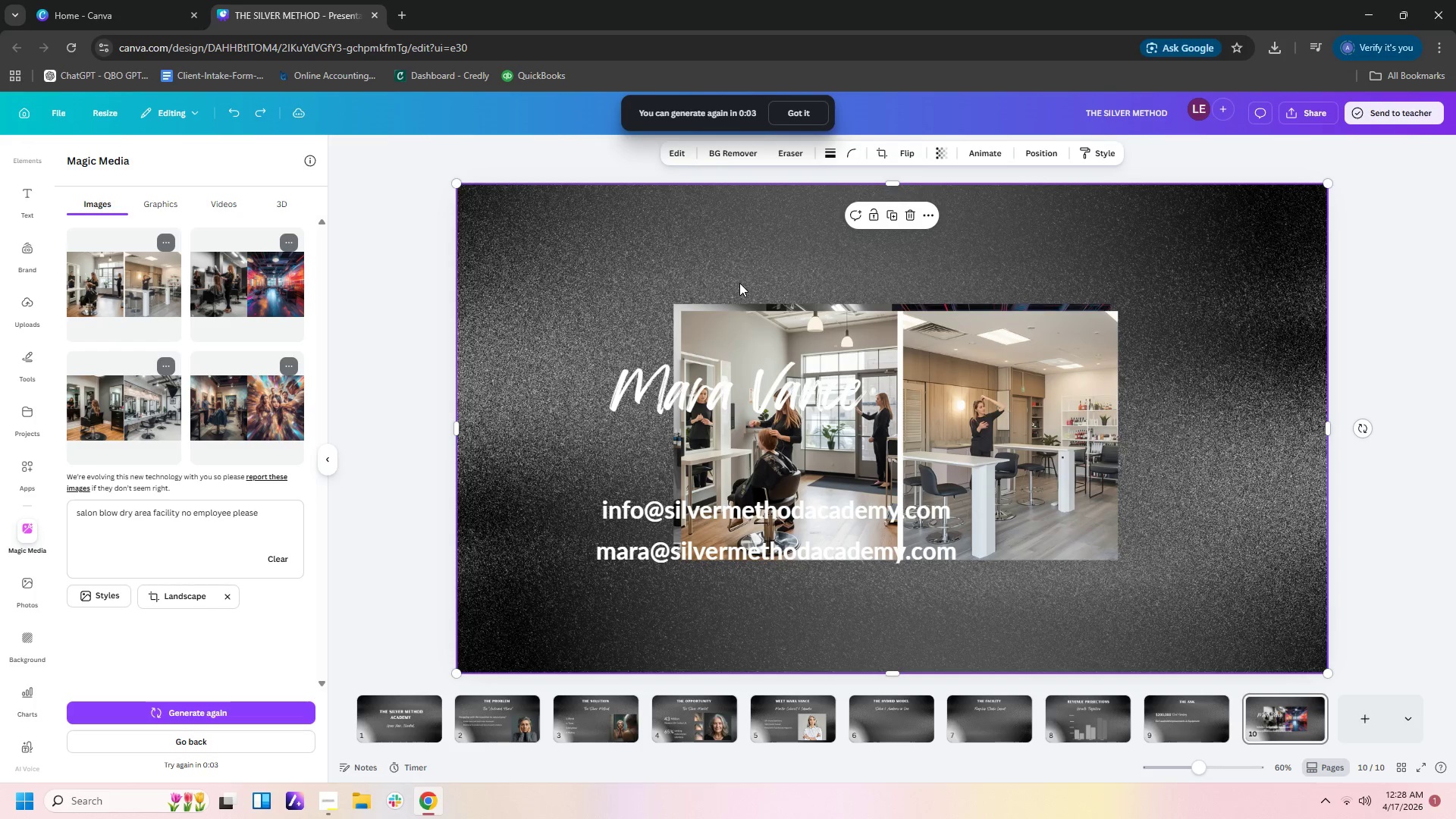 
key(Control+Z)
 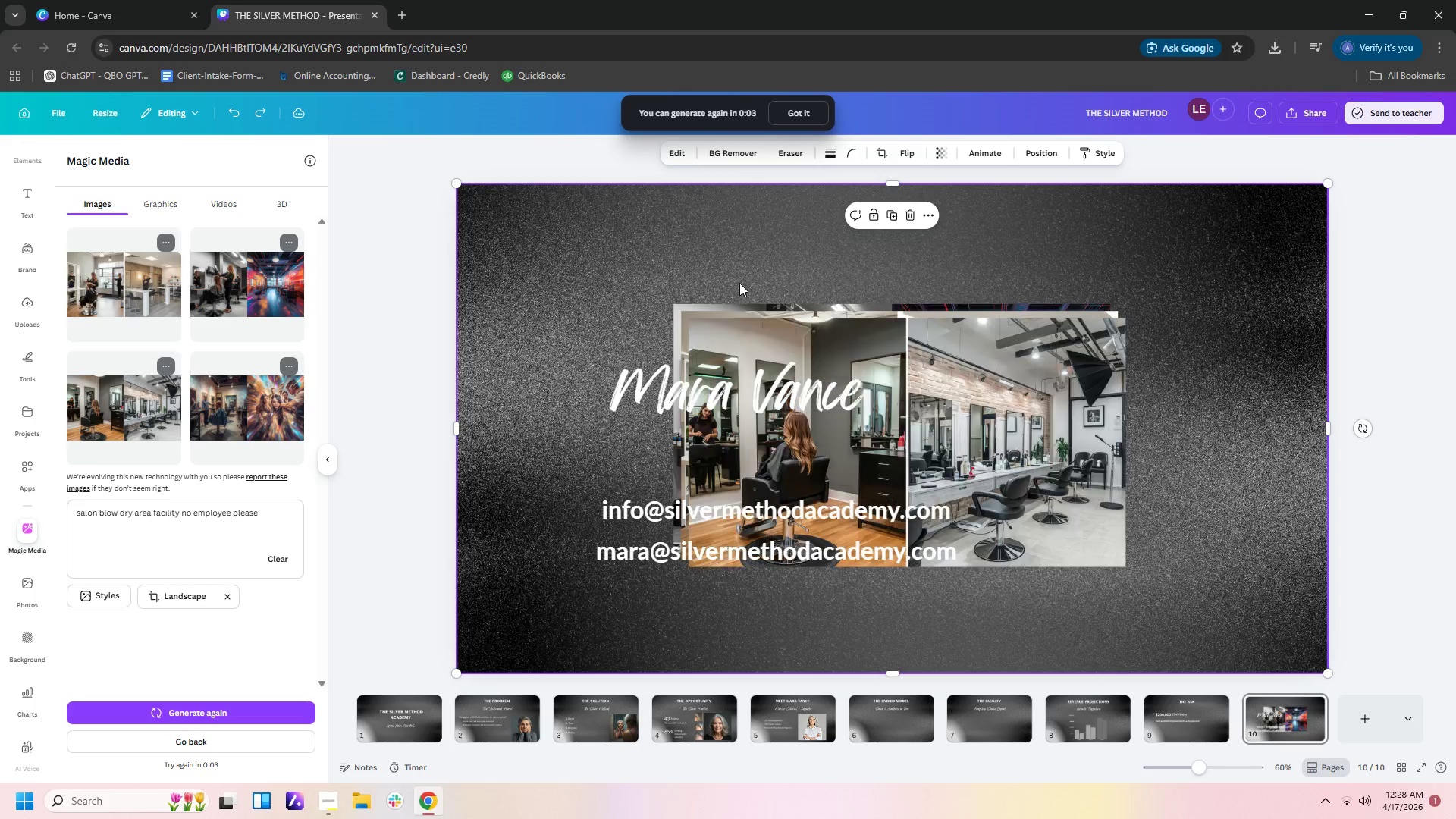 
key(Control+Z)
 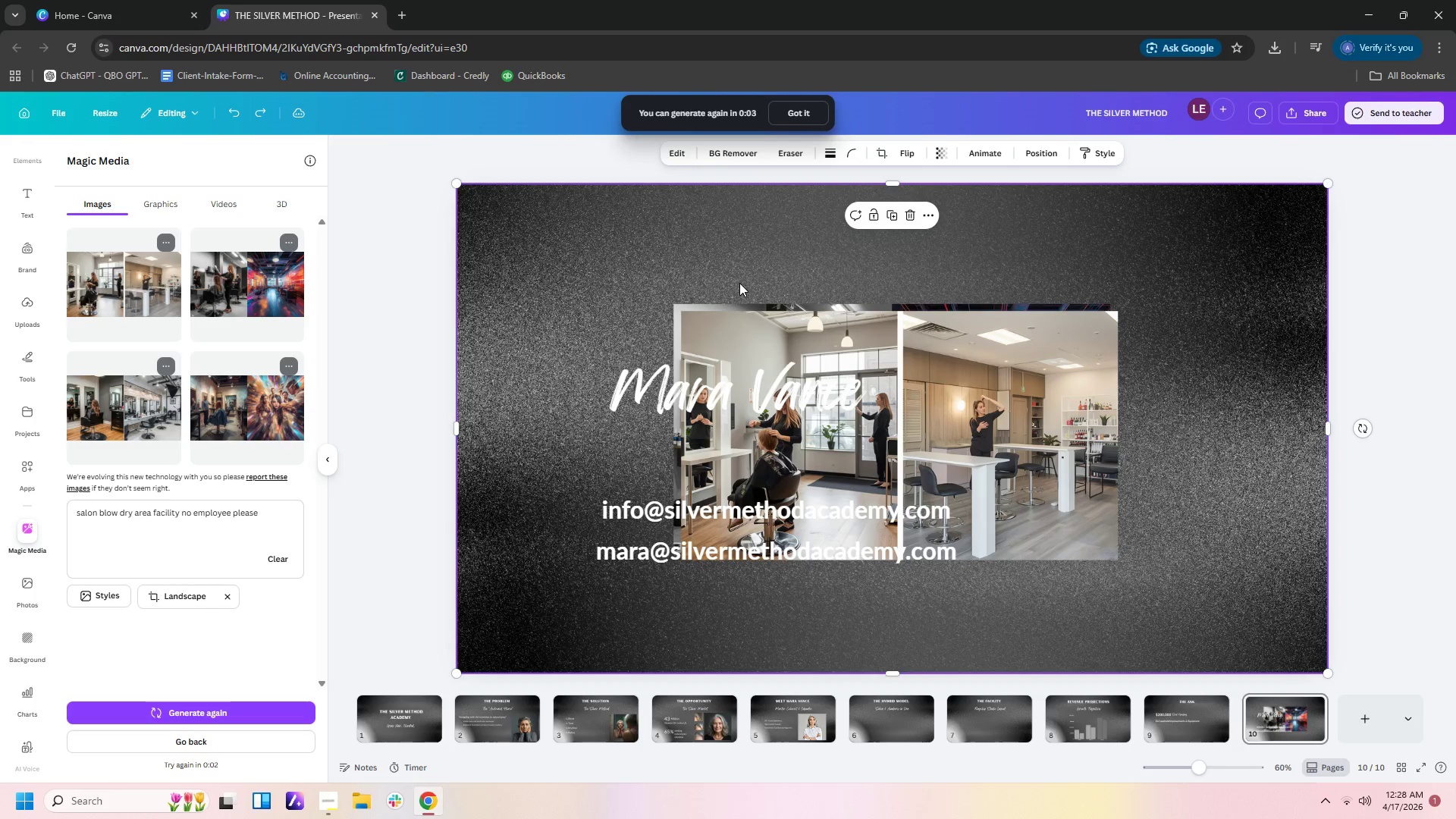 
key(Control+Z)
 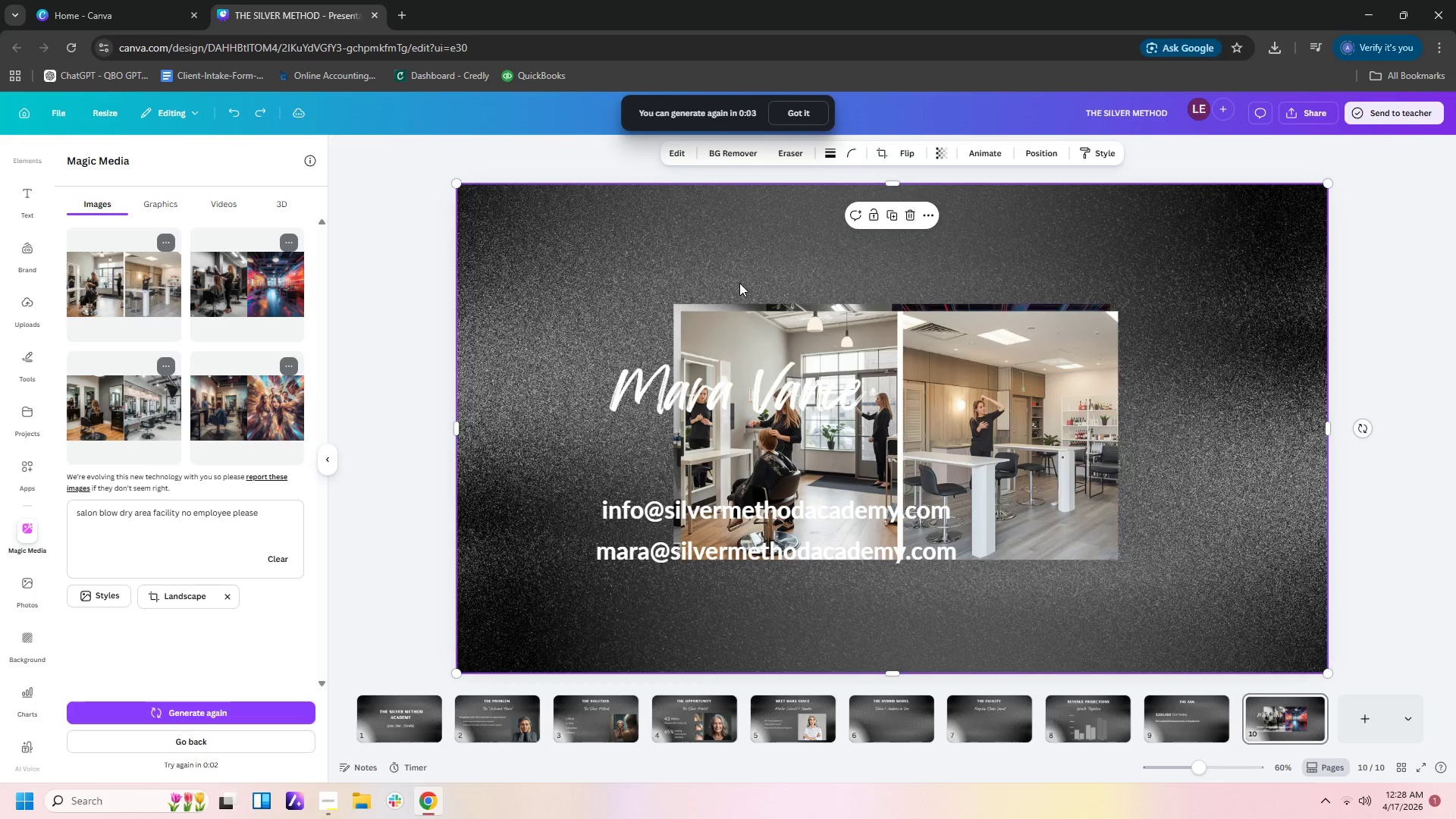 
key(Control+Z)
 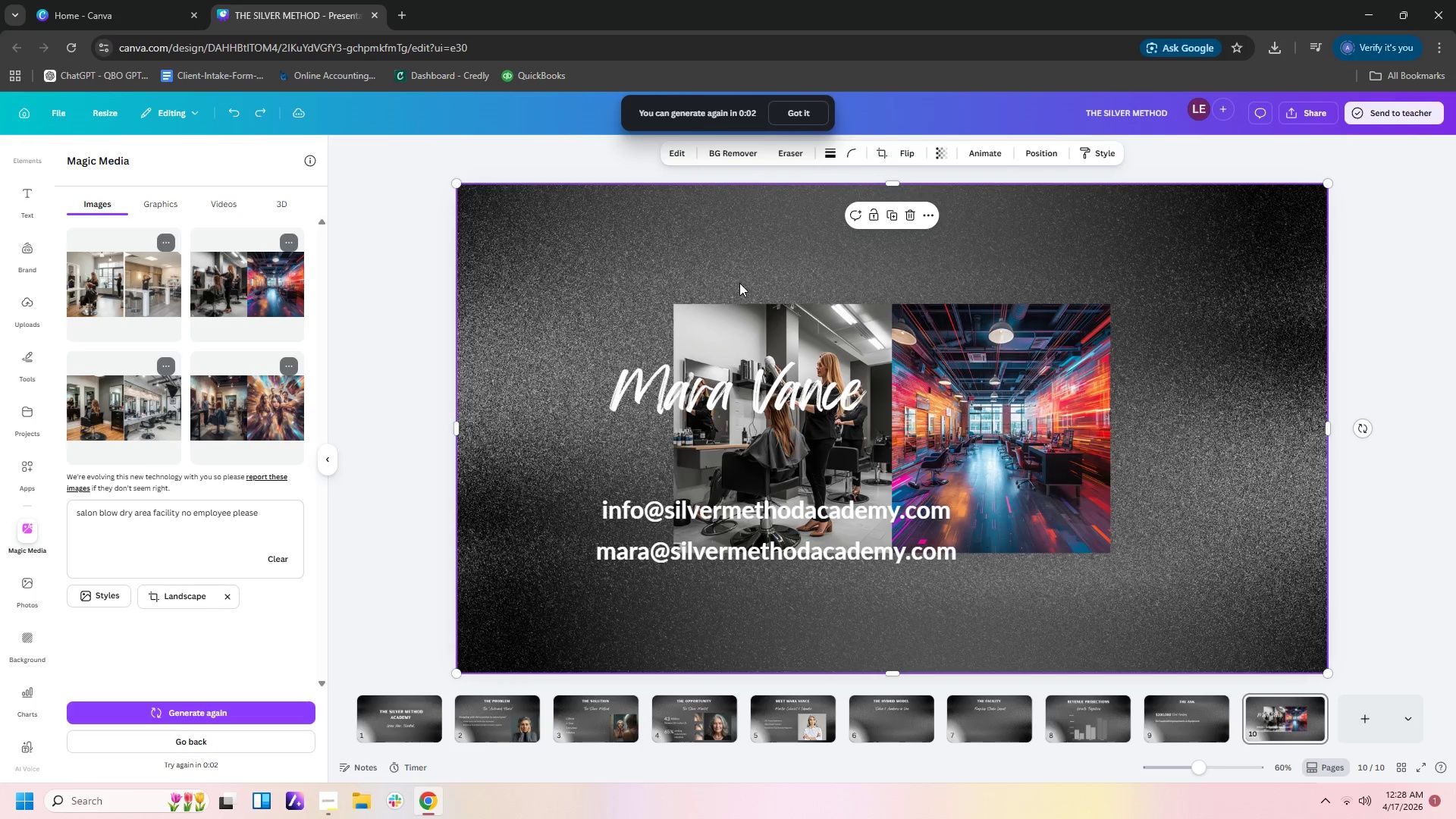 
key(Control+Z)
 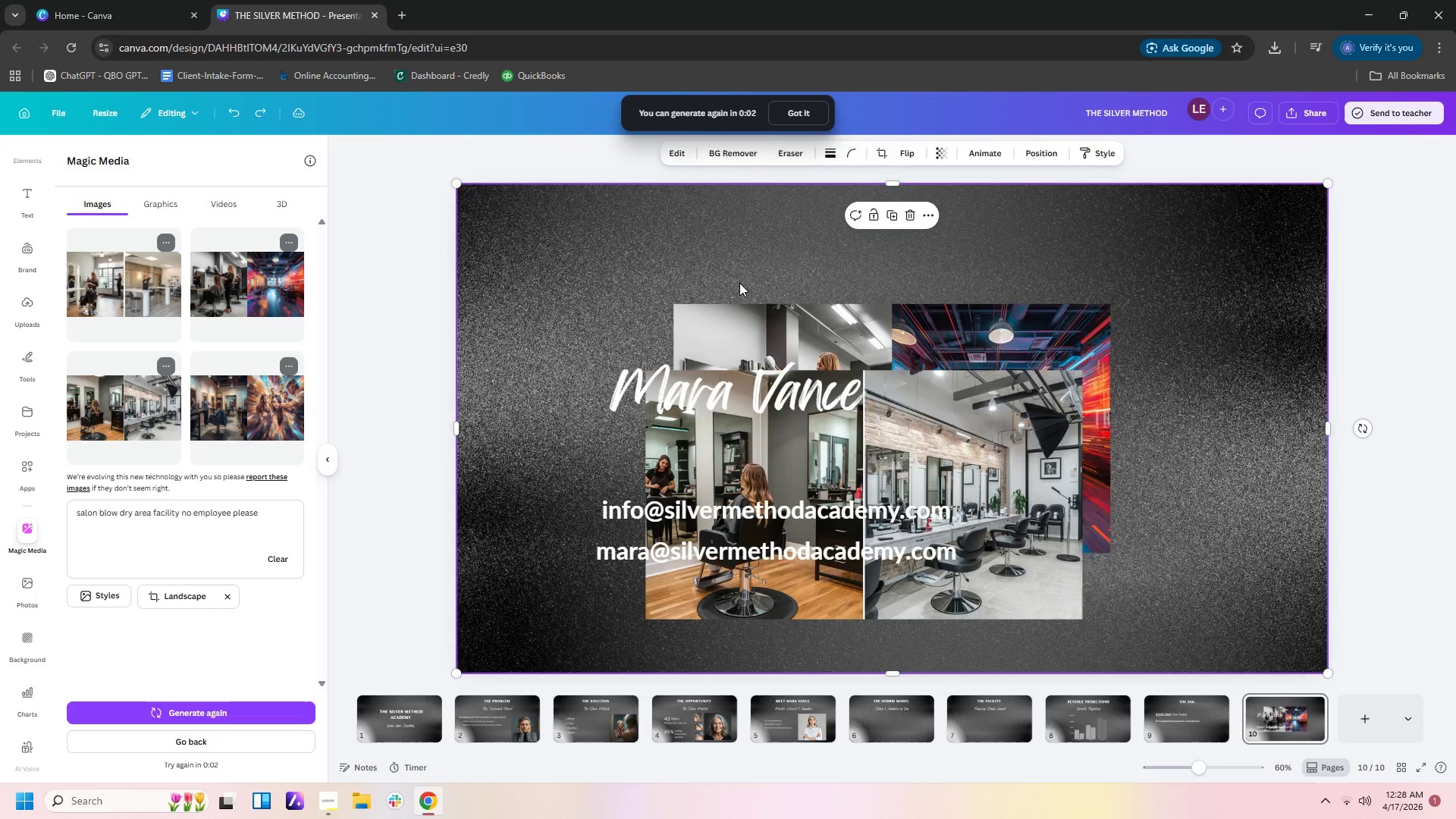 
key(Control+Z)
 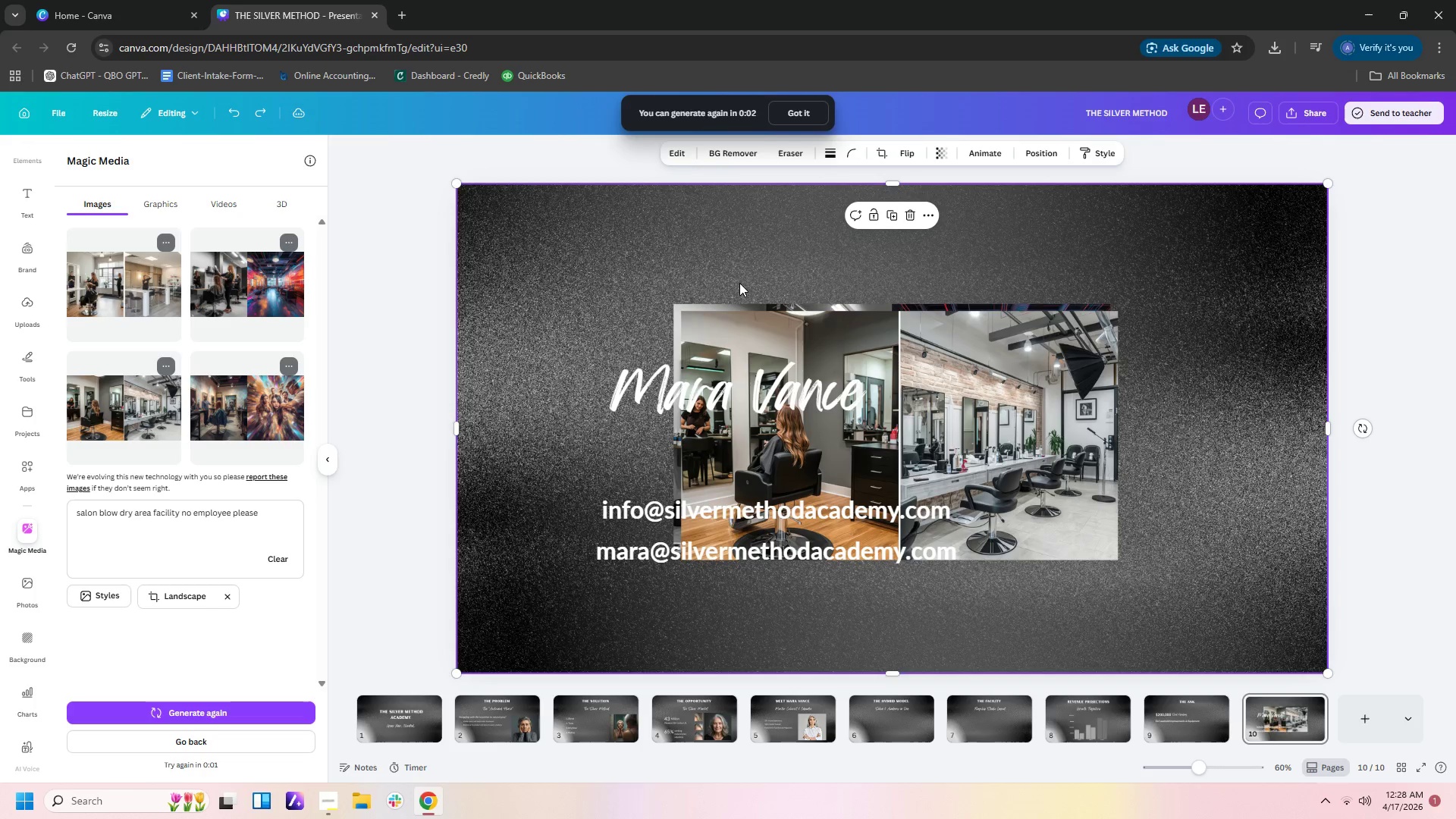 
key(Control+Z)
 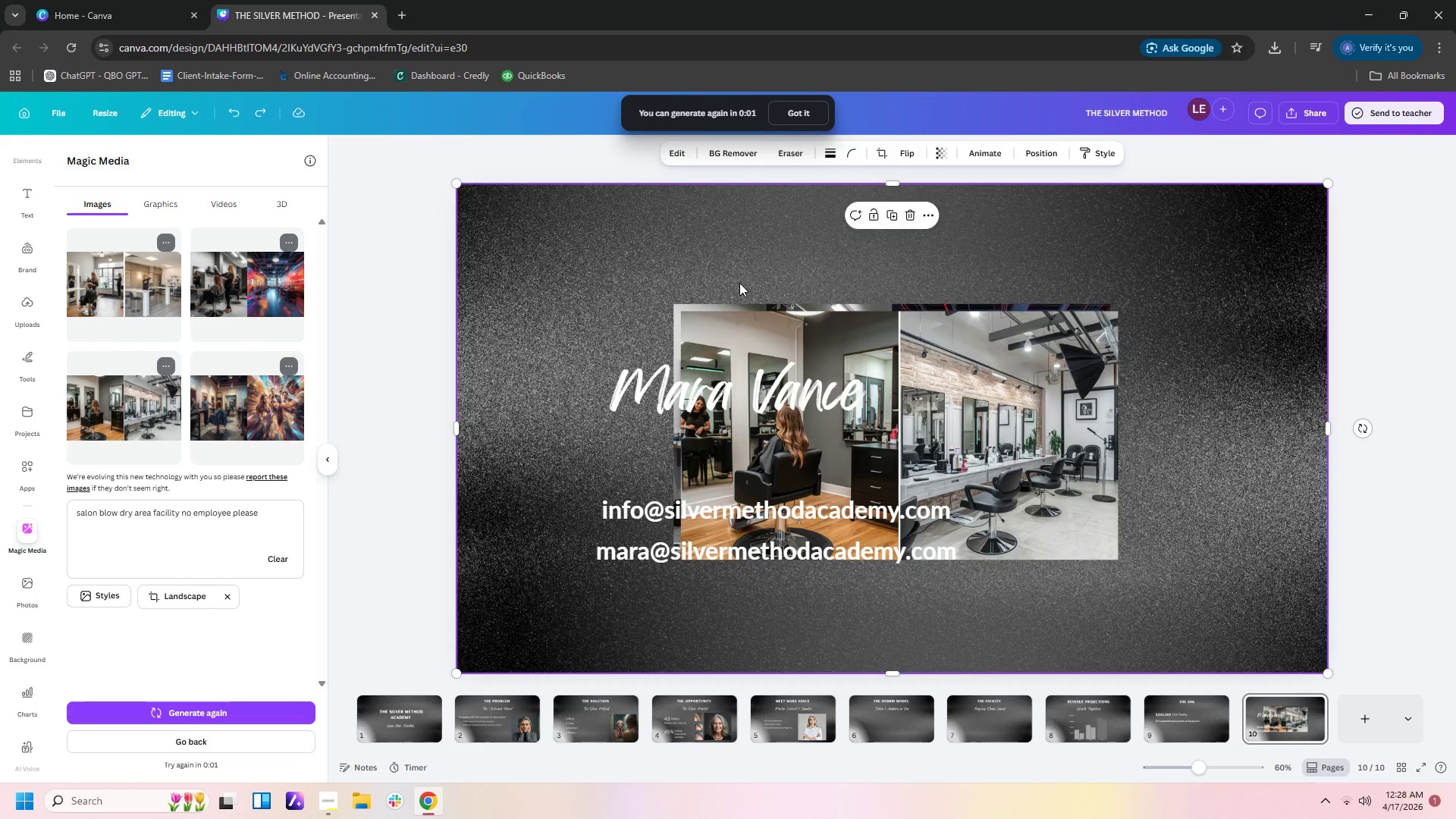 
key(Control+Z)
 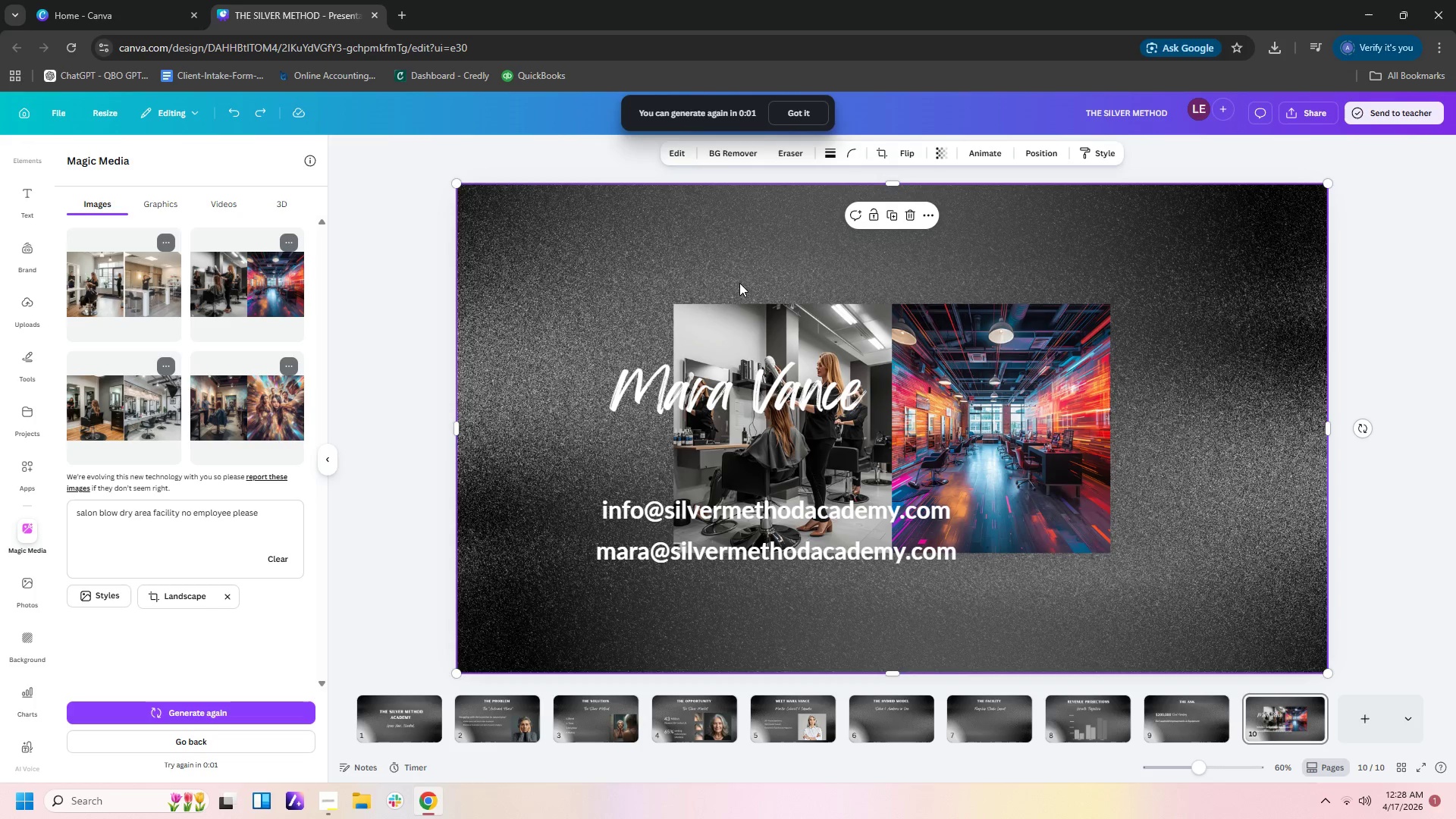 
key(Control+Z)
 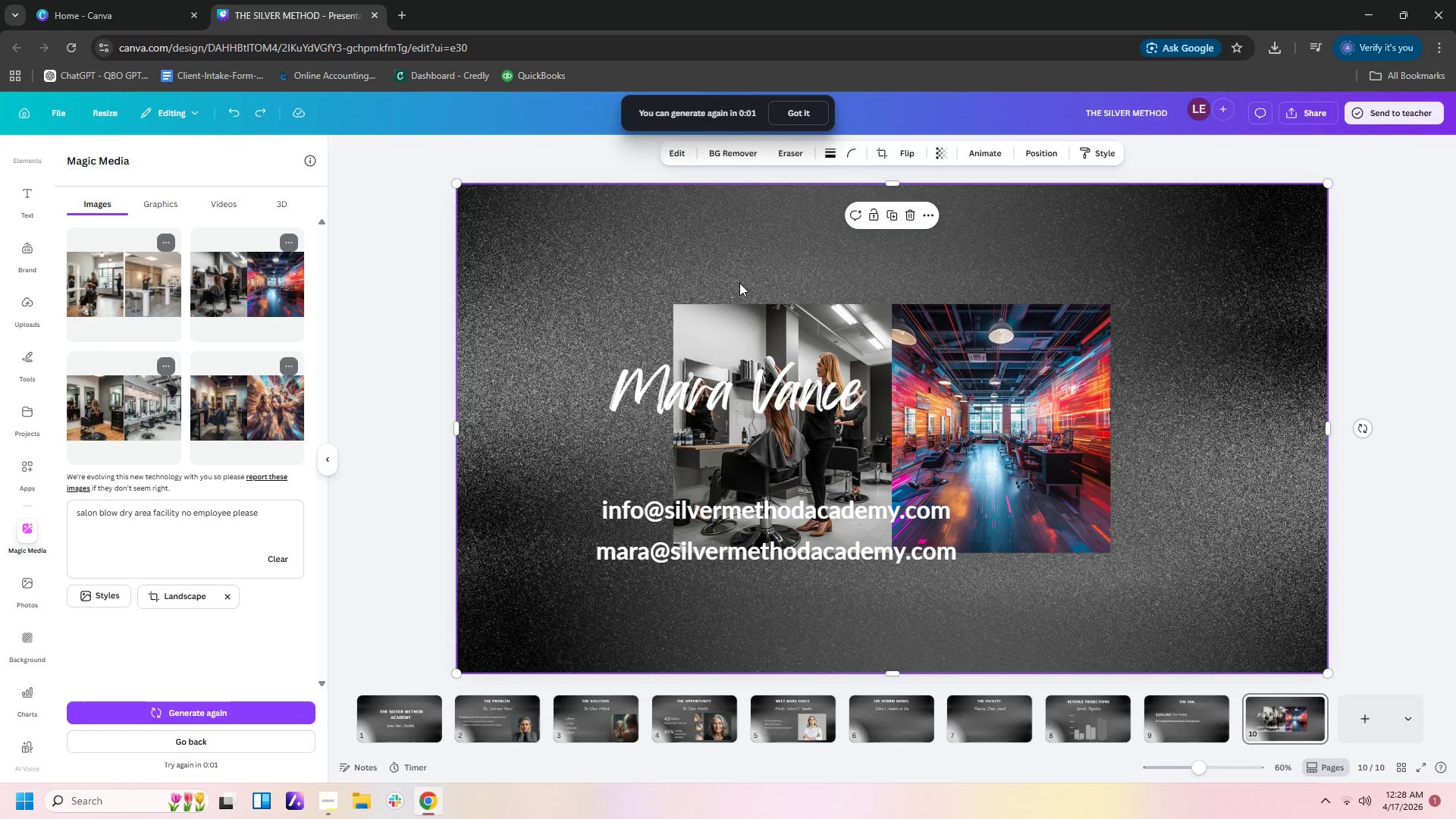 
key(Control+Z)
 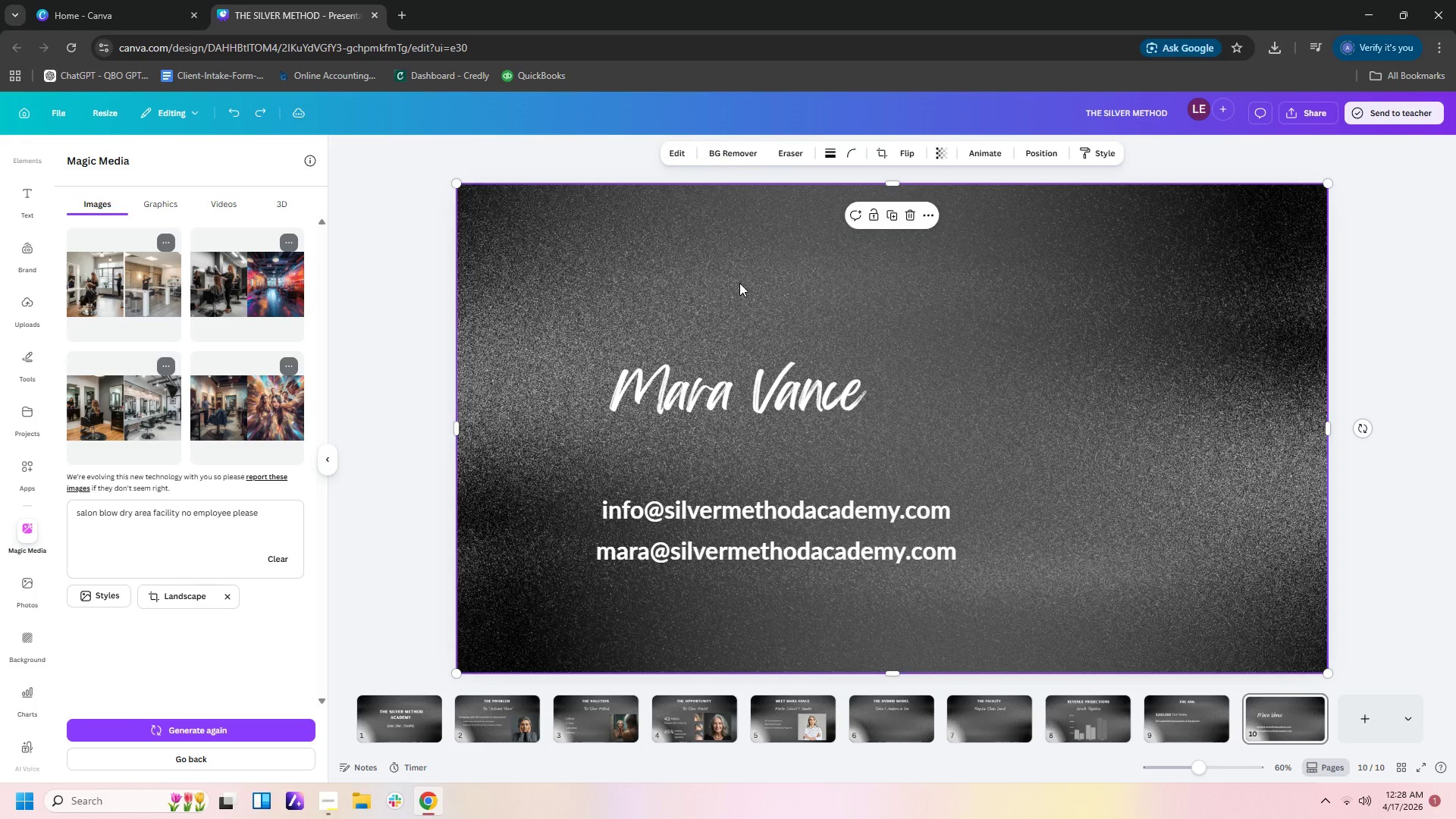 
key(Control+Z)
 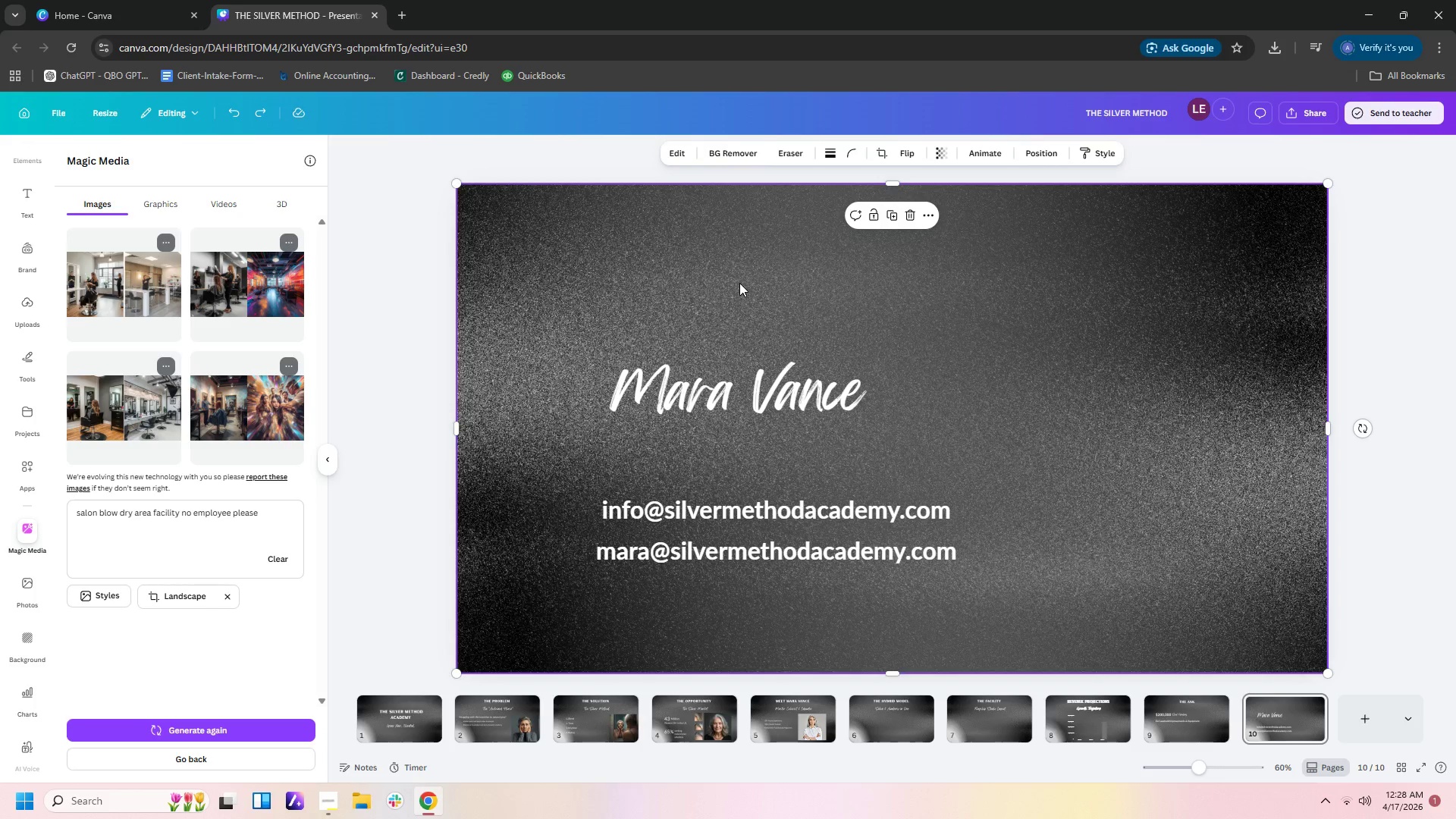 
key(Control+Z)
 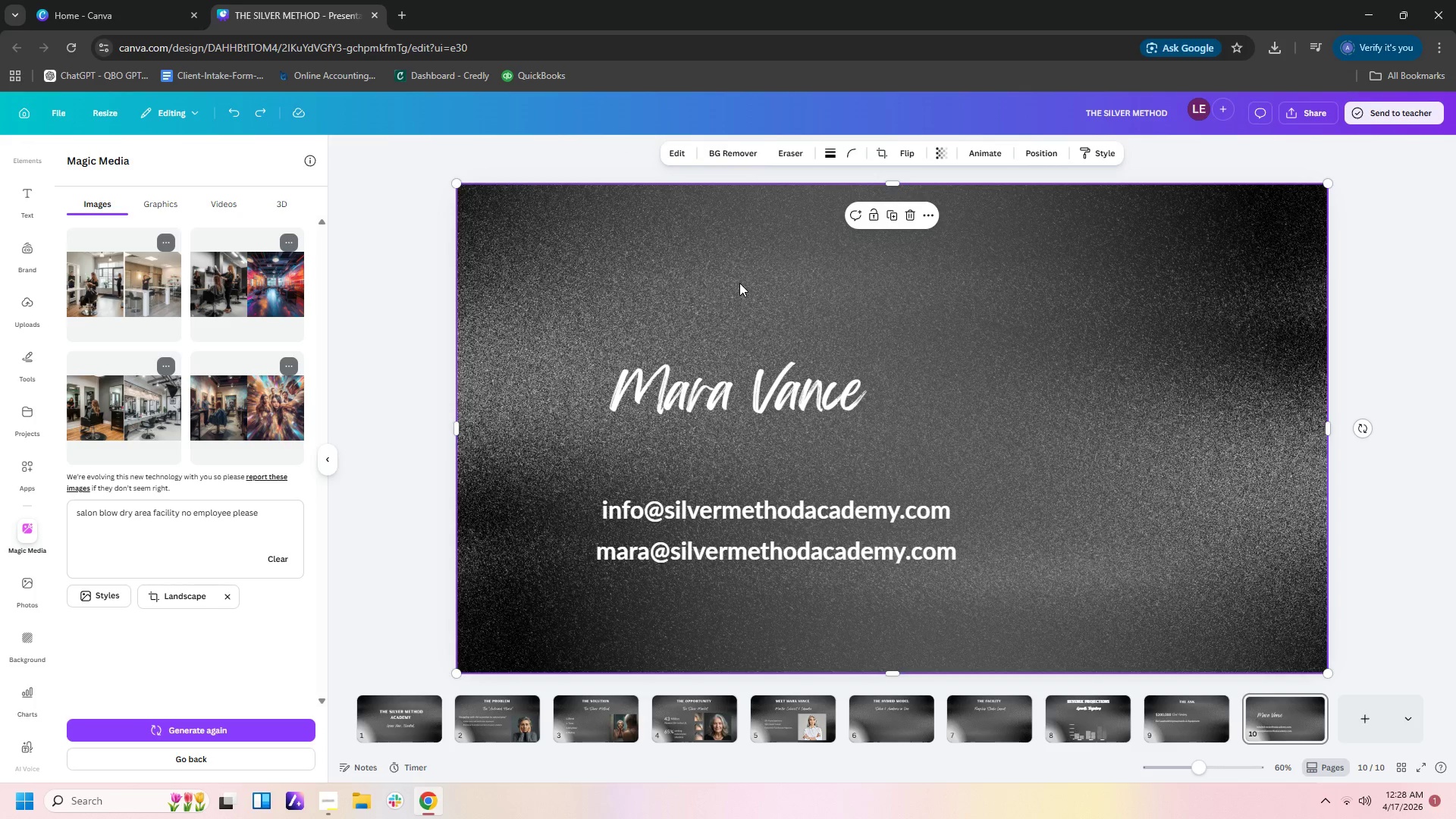 
key(Control+Z)
 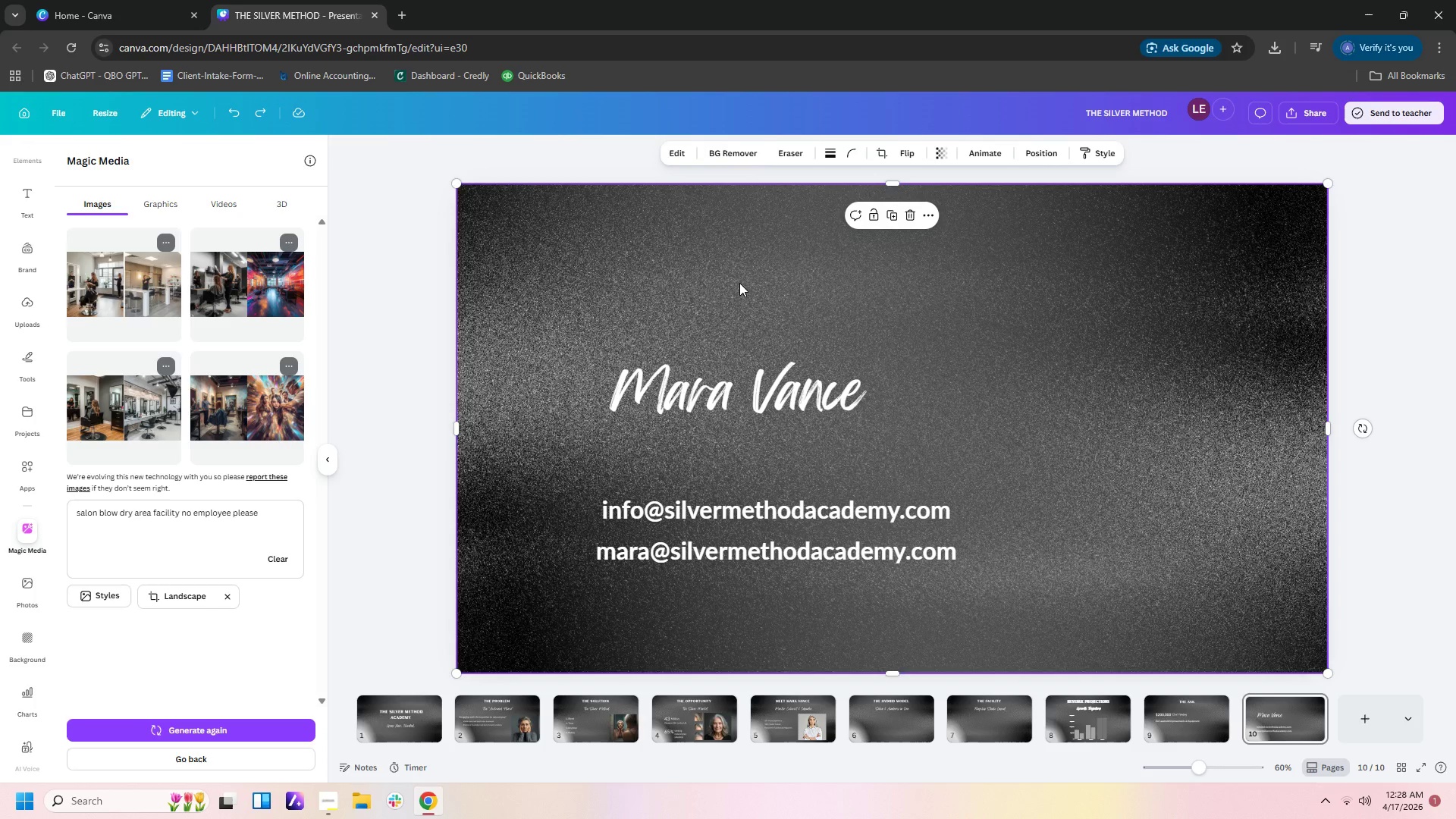 
key(Control+Z)
 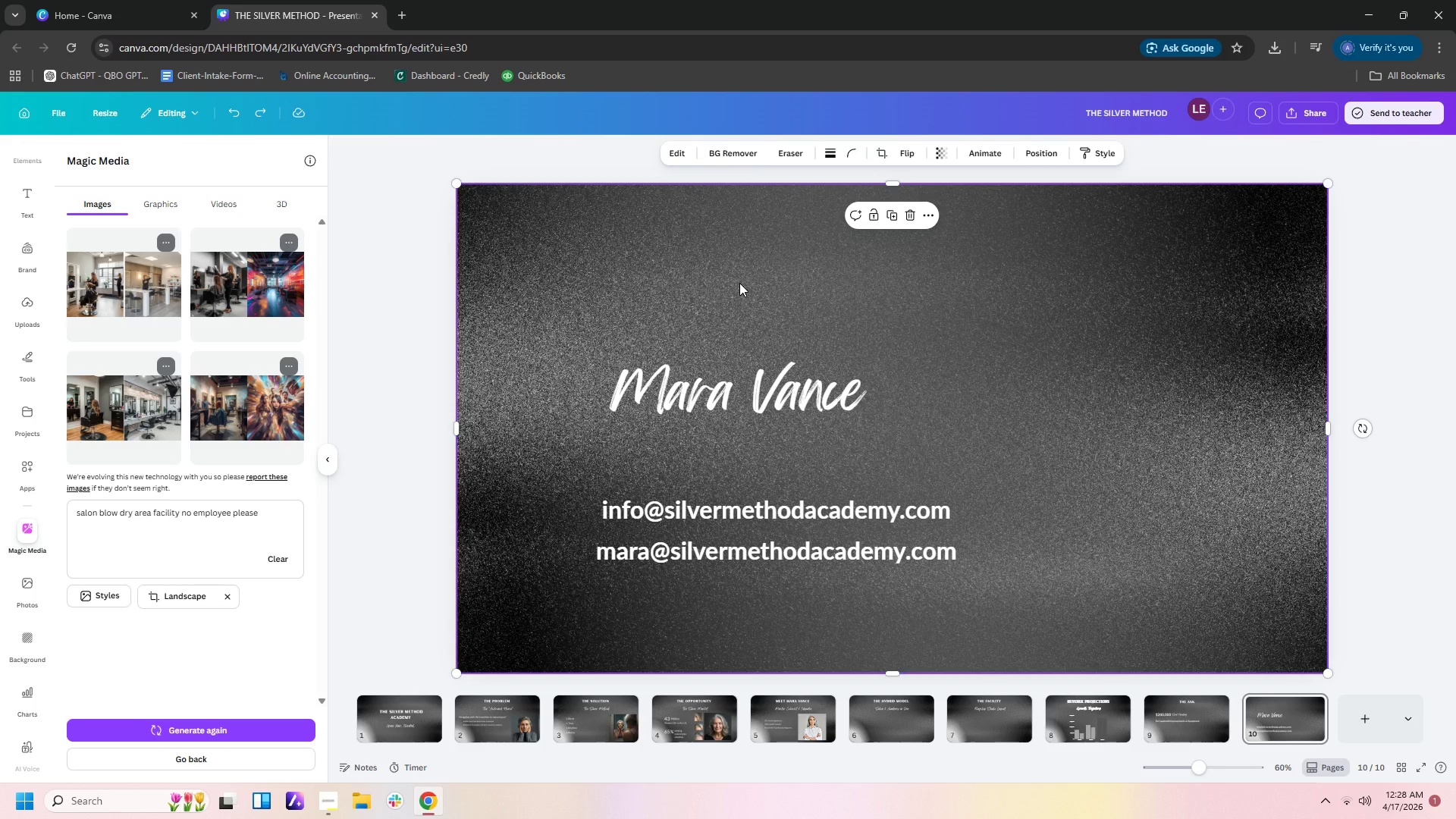 
key(Control+Z)
 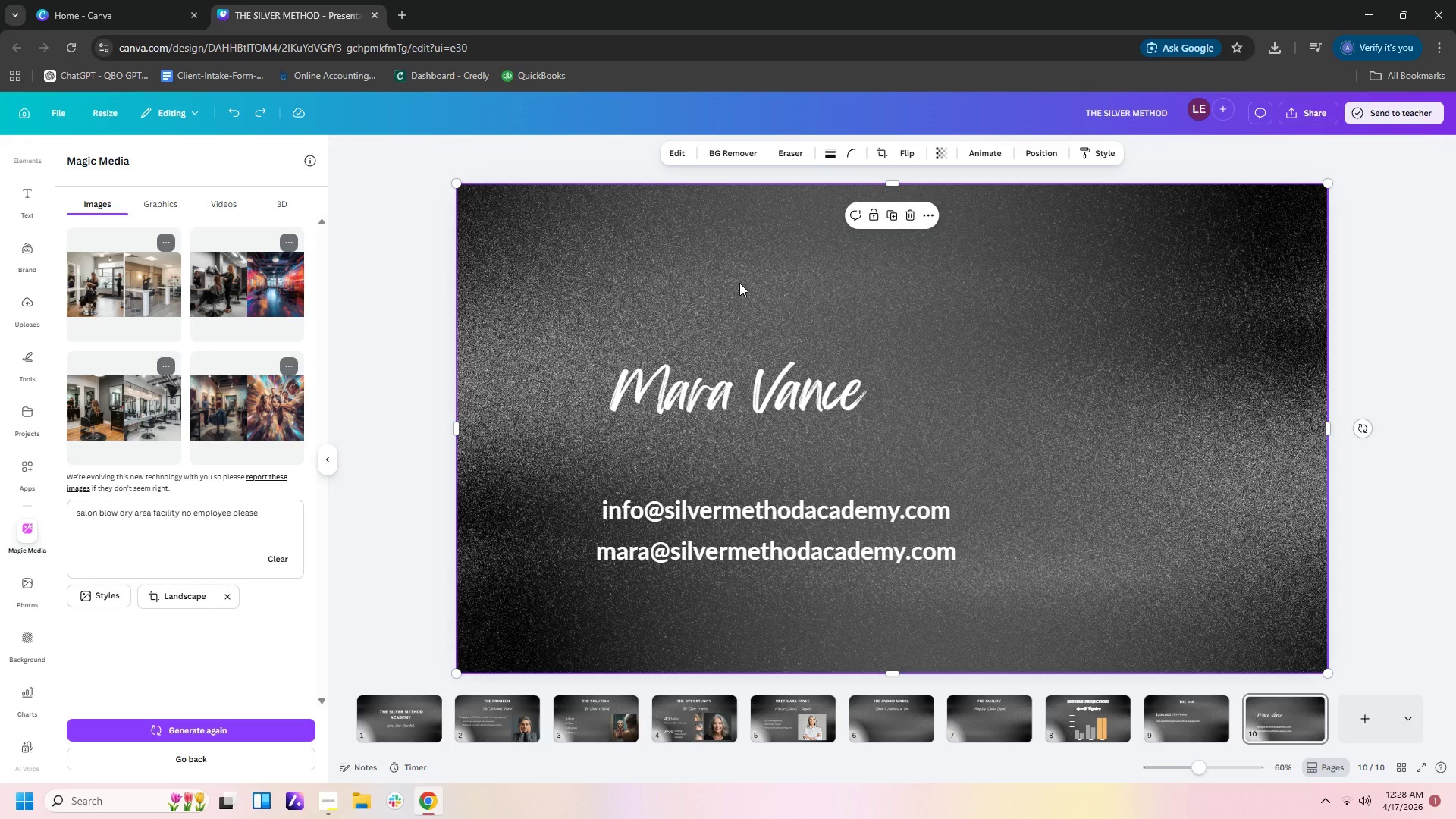 
key(Control+Z)
 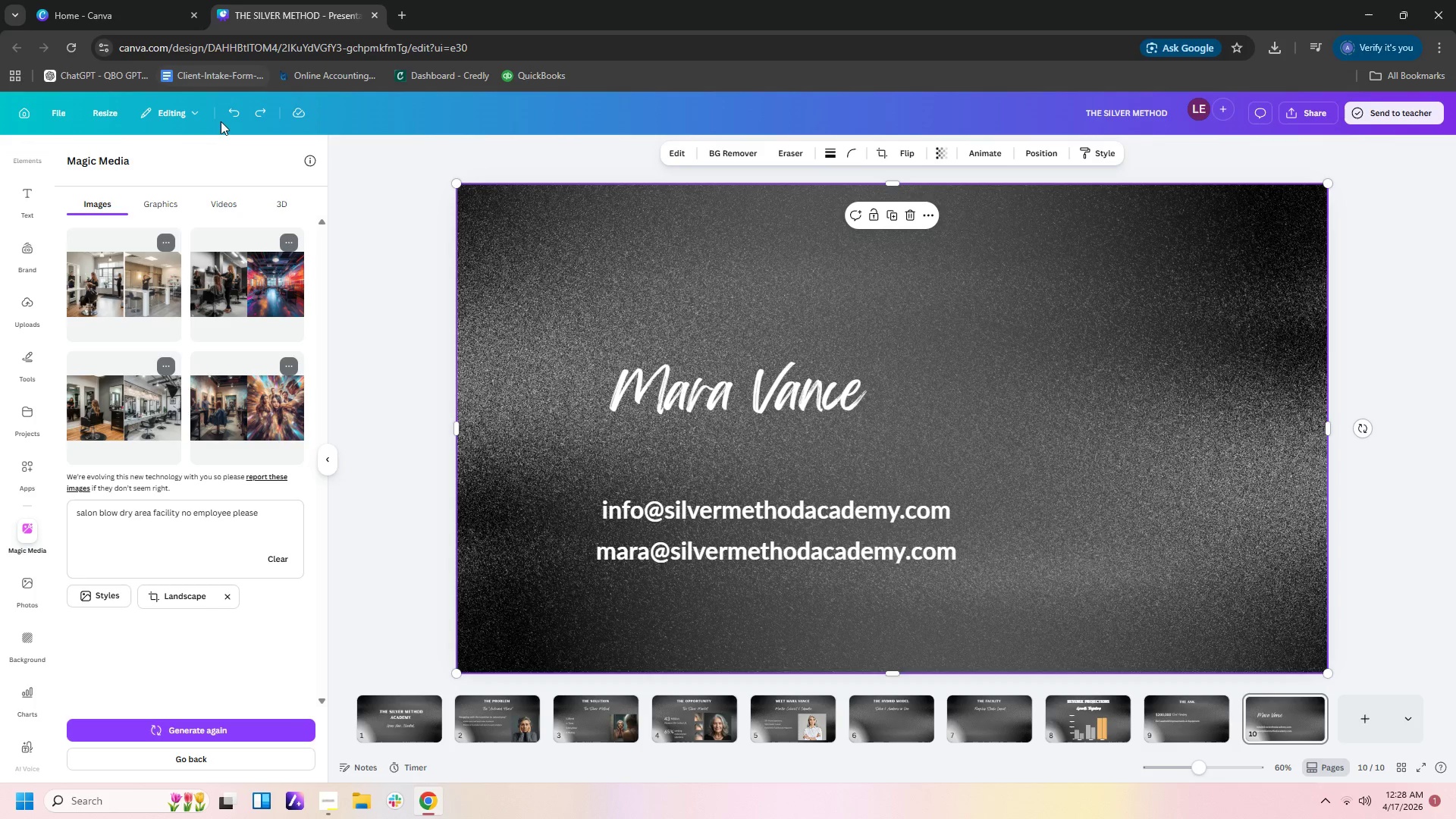 
double_click([249, 111])
 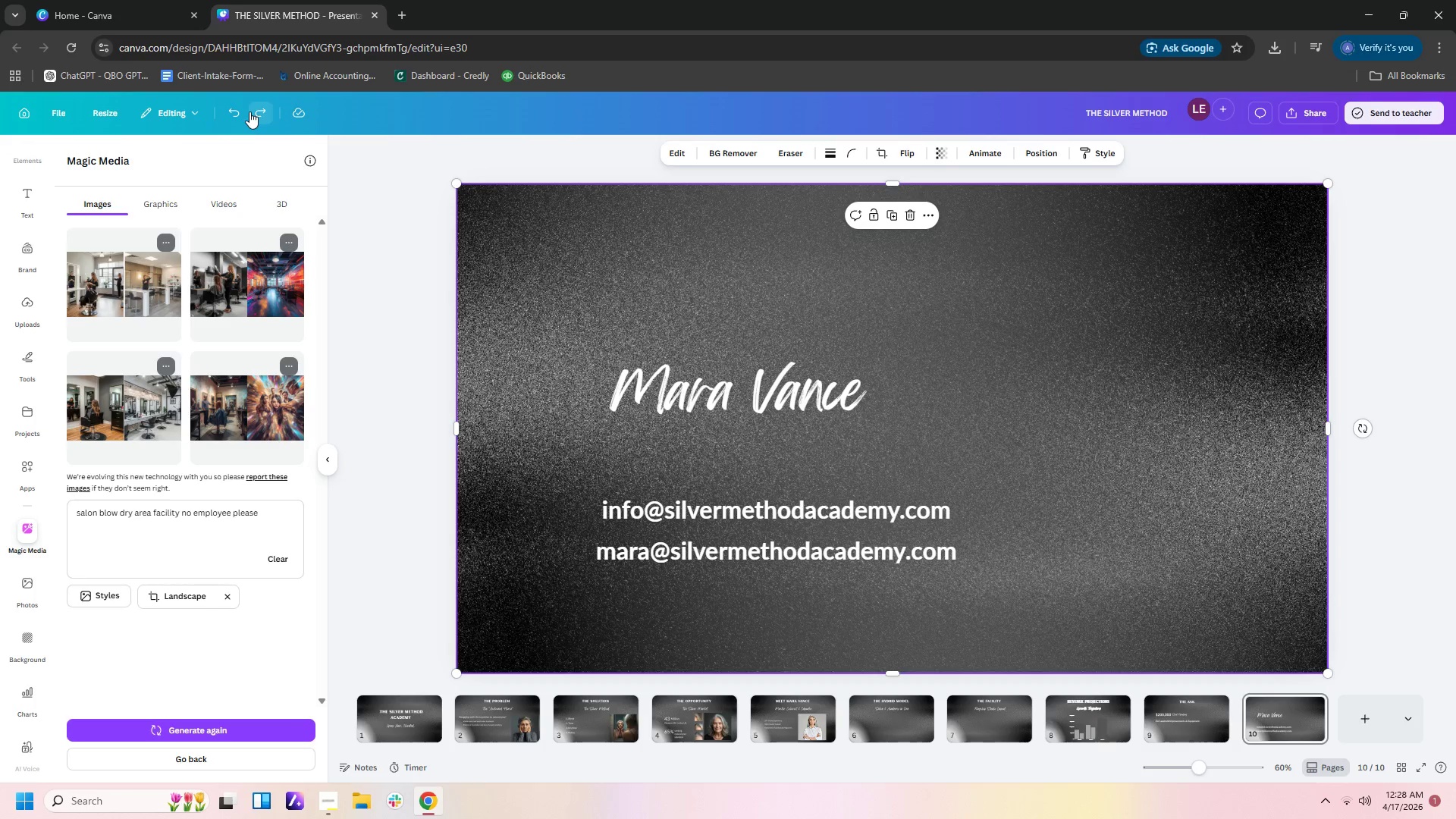 
triple_click([249, 111])
 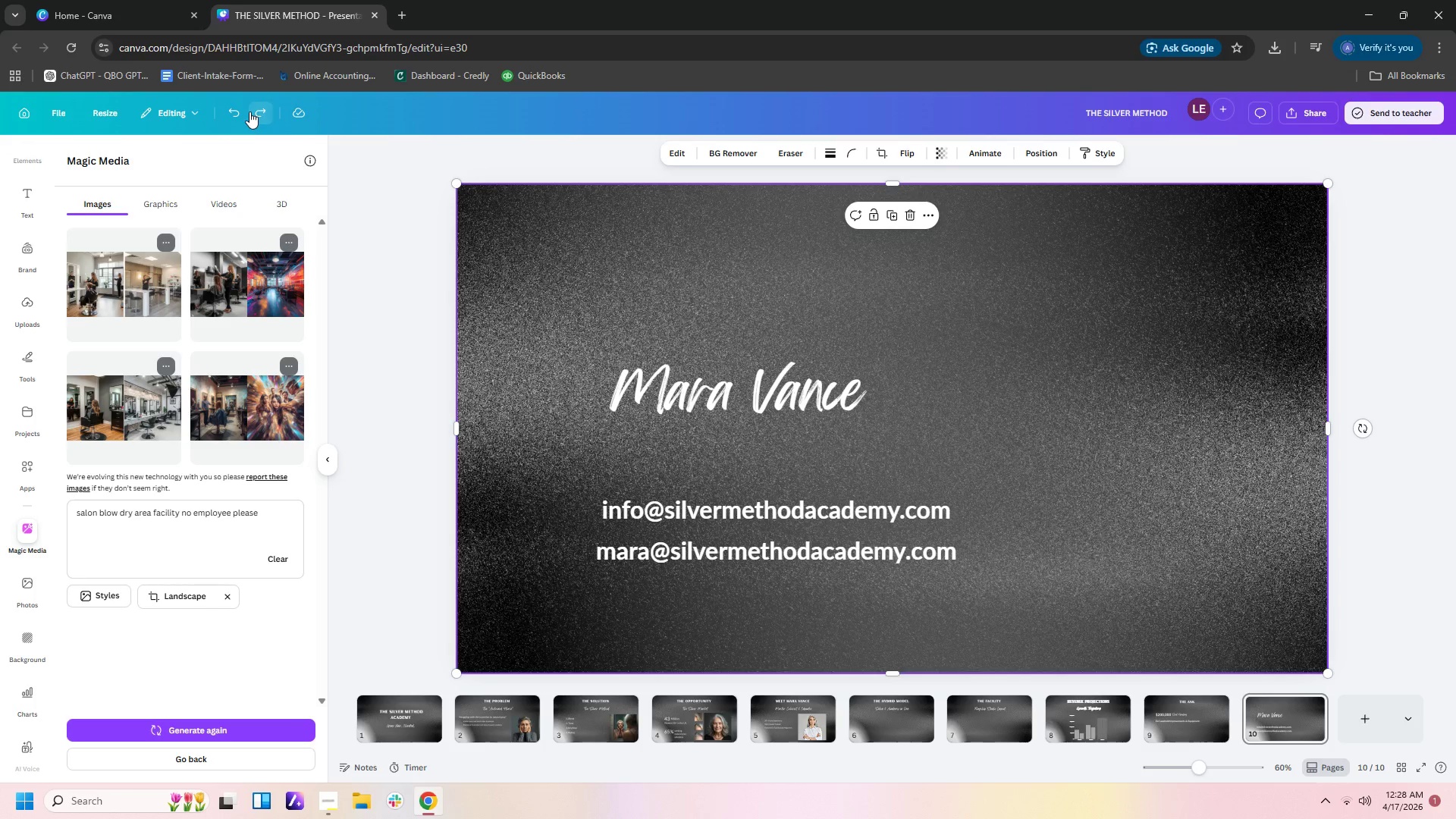 
triple_click([249, 111])
 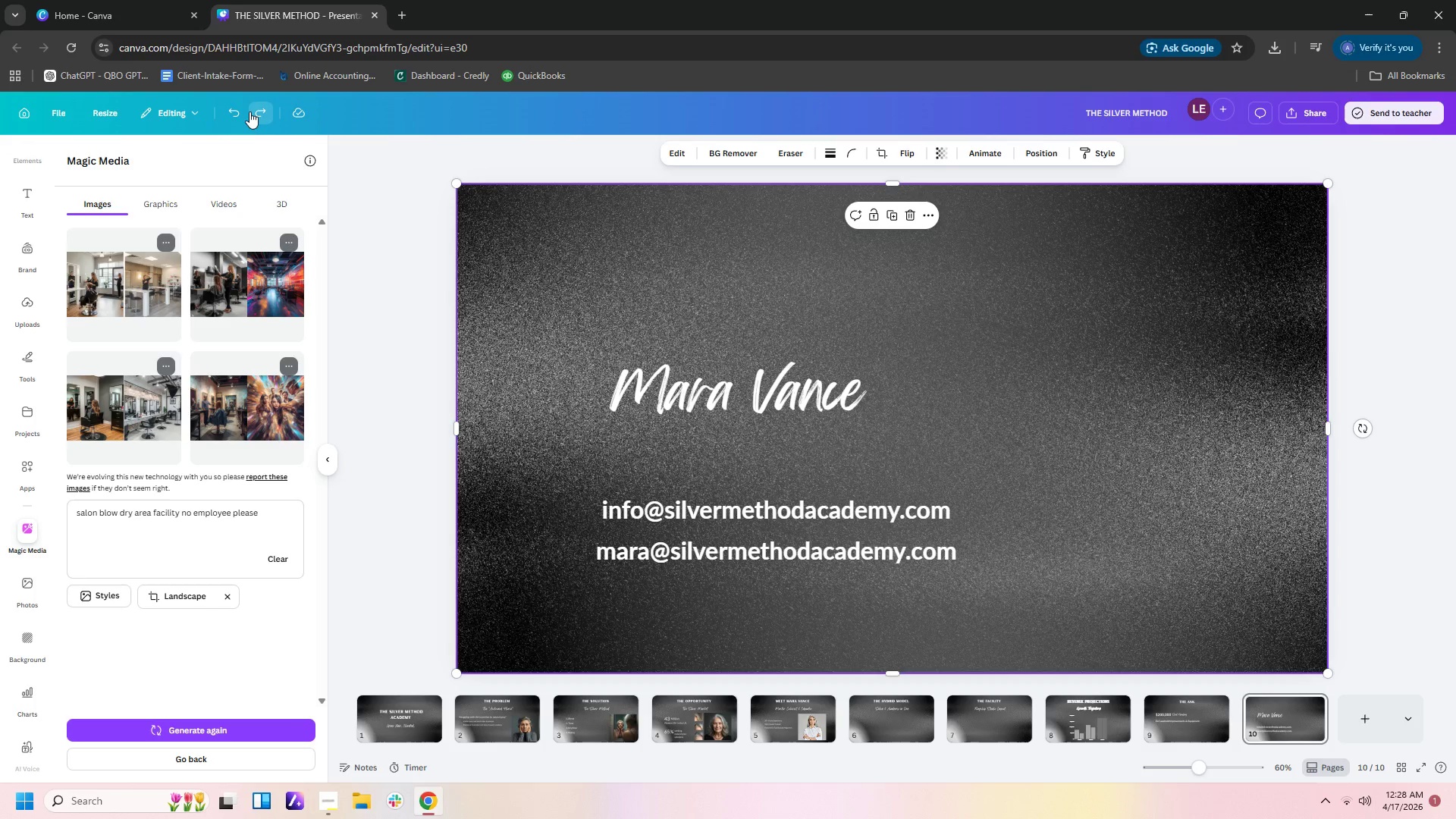 
triple_click([249, 111])
 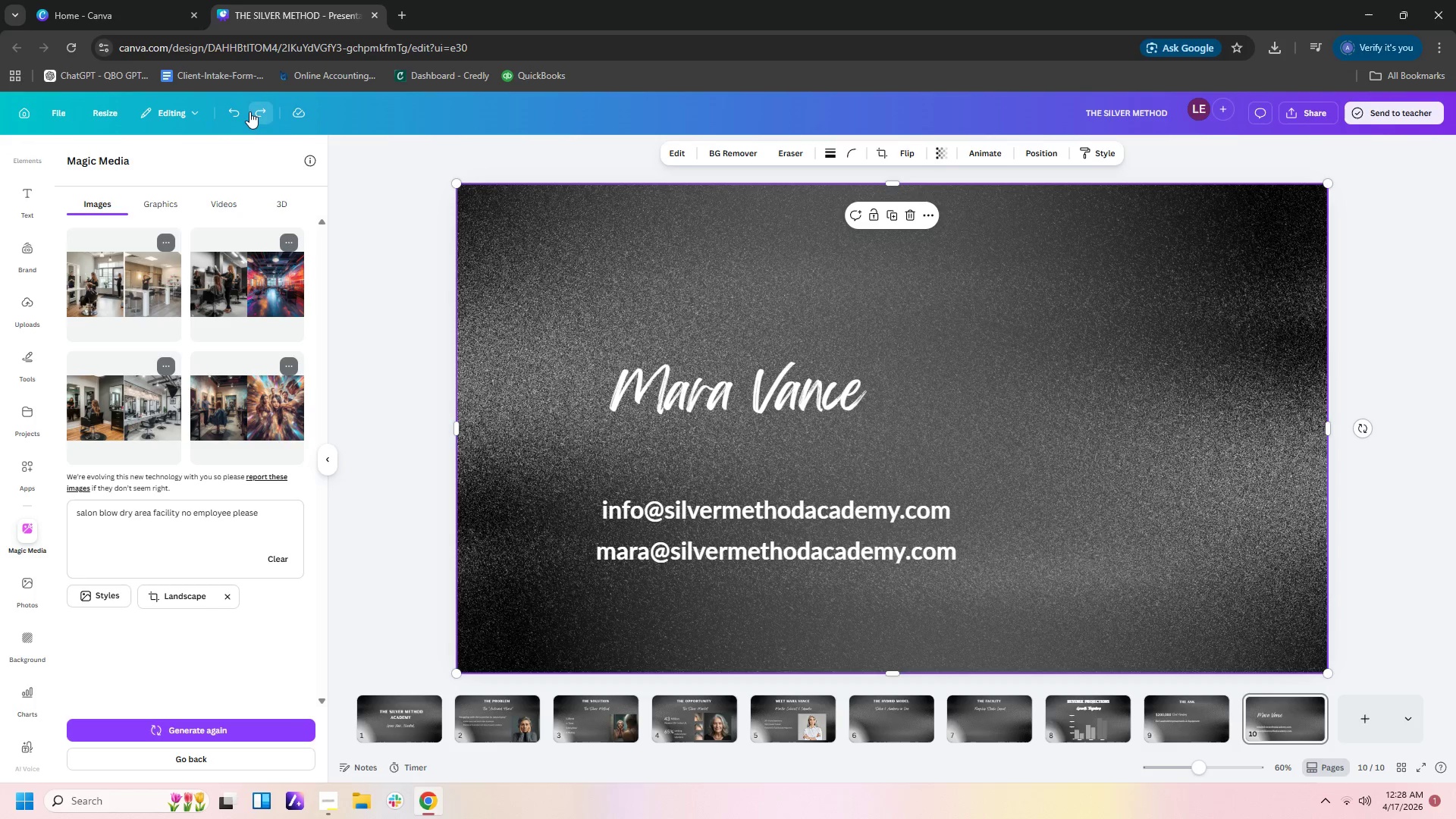 
triple_click([249, 111])
 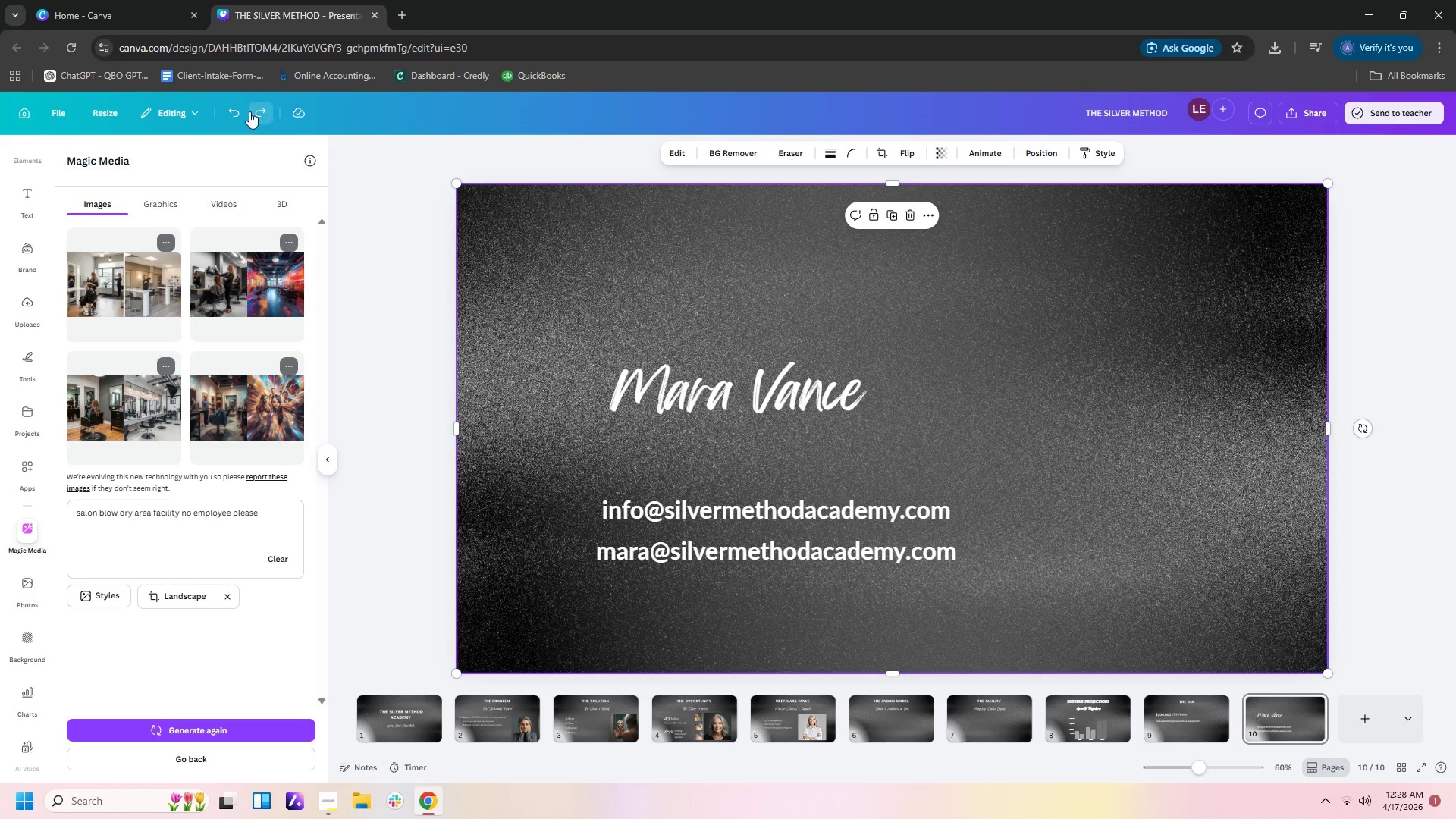 
triple_click([249, 111])
 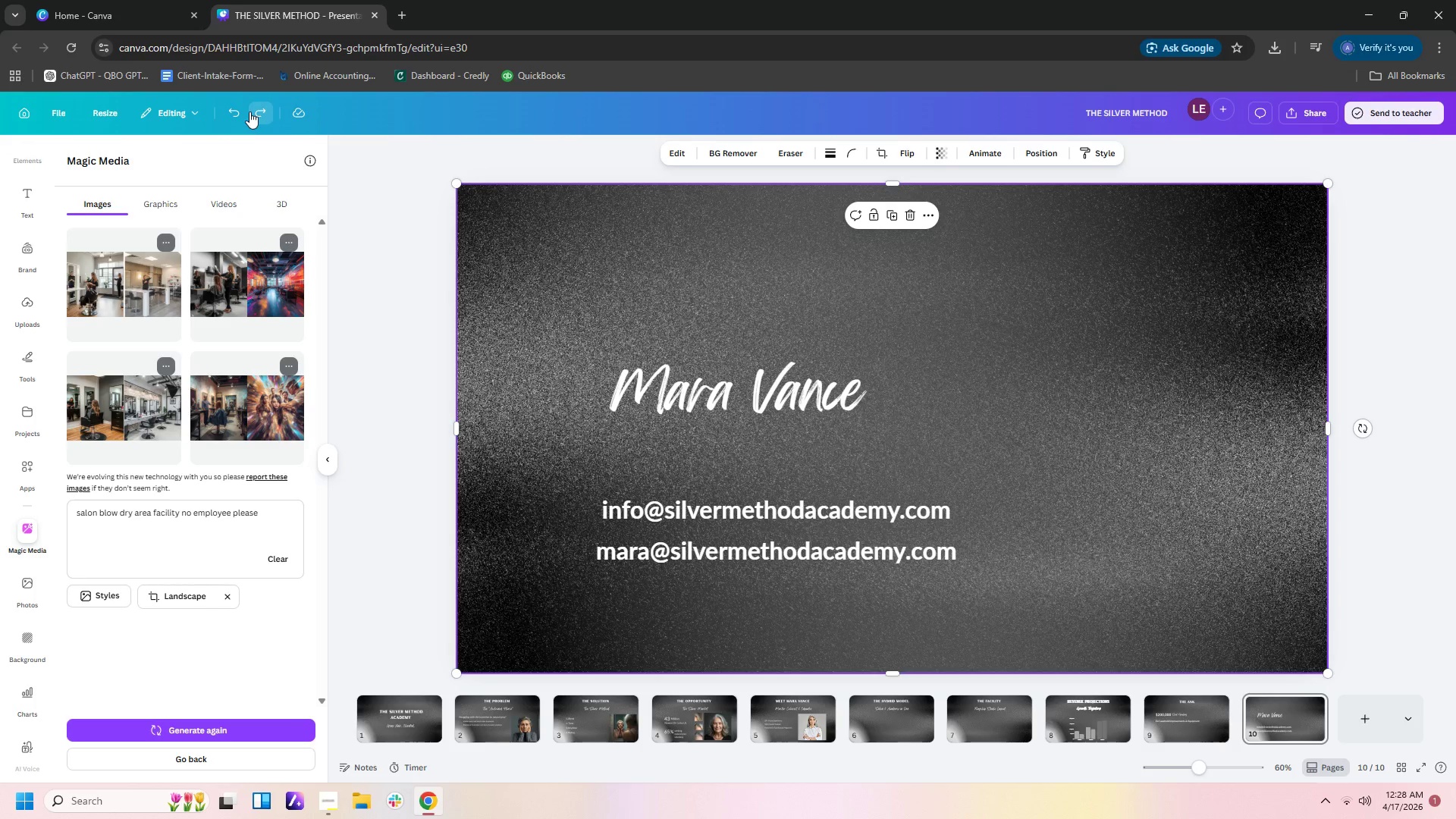 
triple_click([249, 111])
 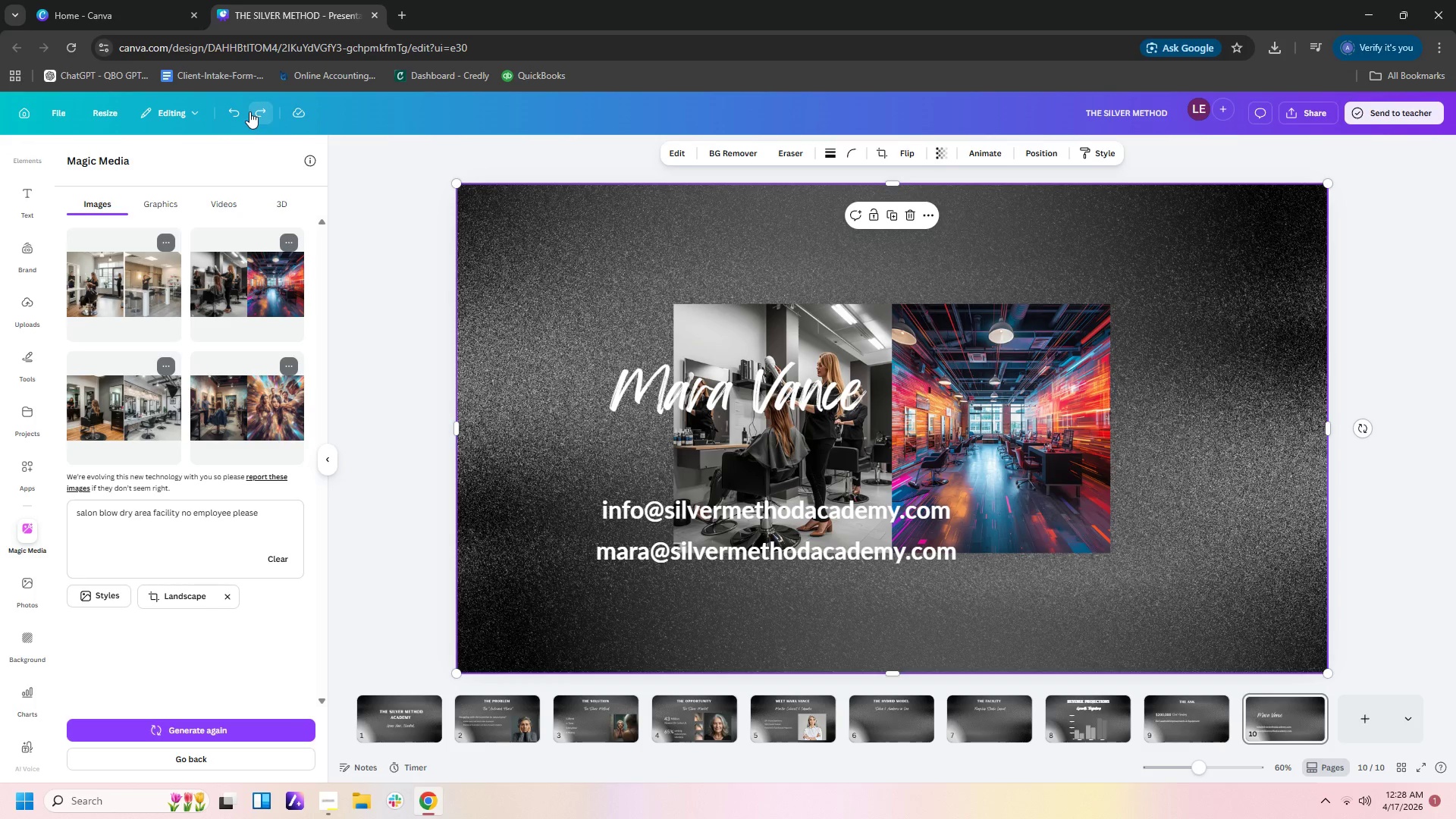 
triple_click([249, 111])
 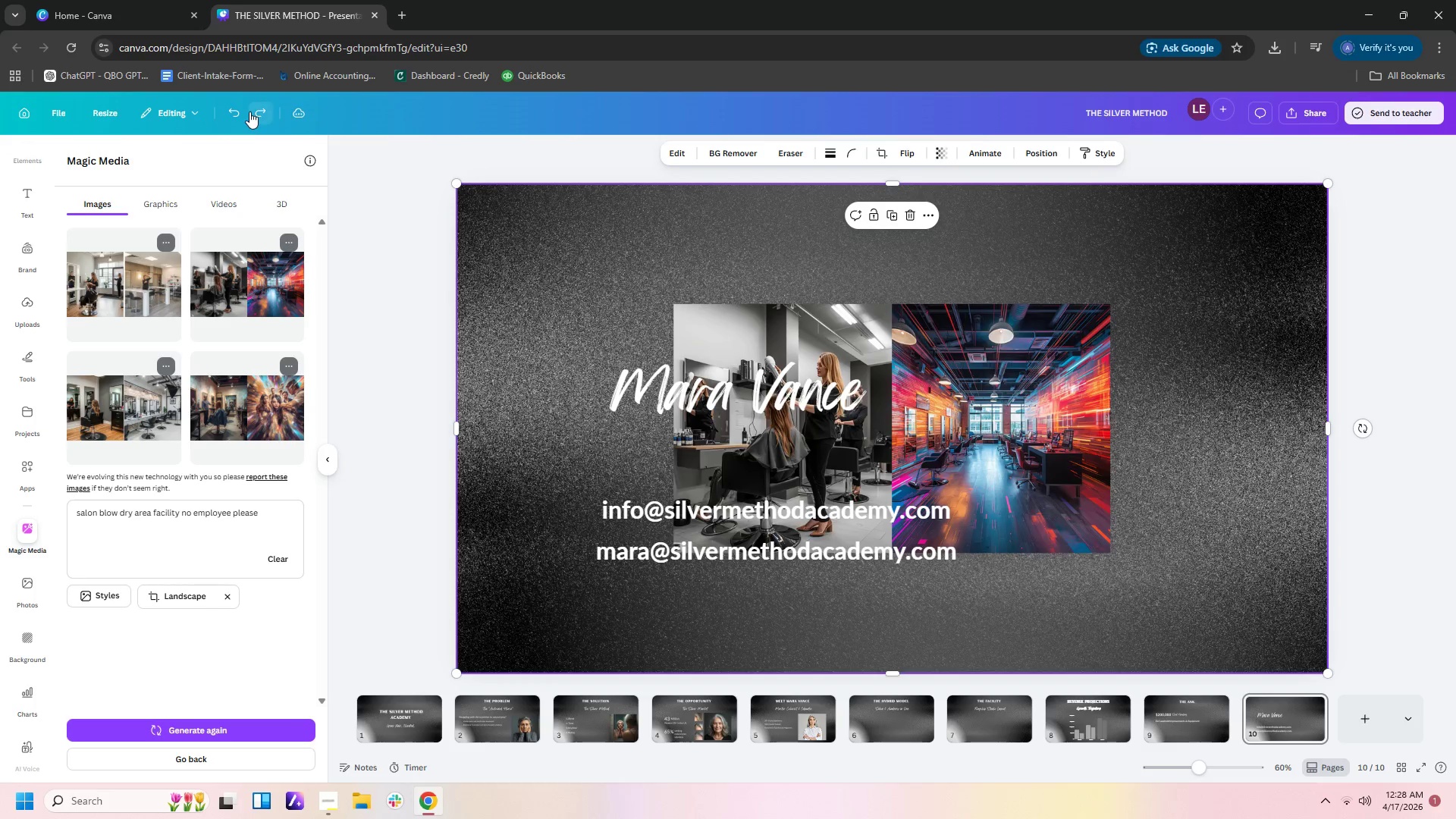 
triple_click([249, 111])
 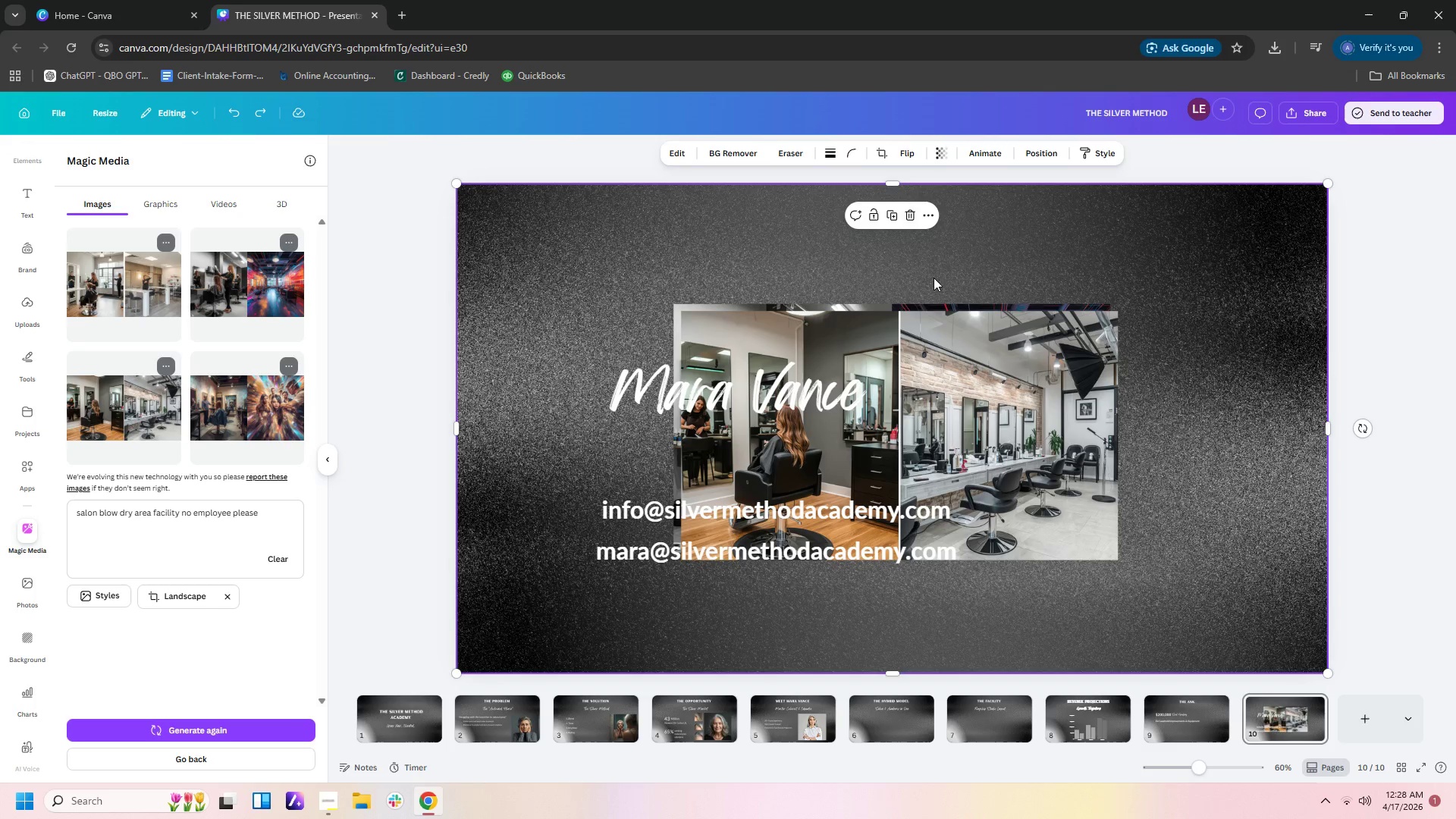 
left_click([1060, 378])
 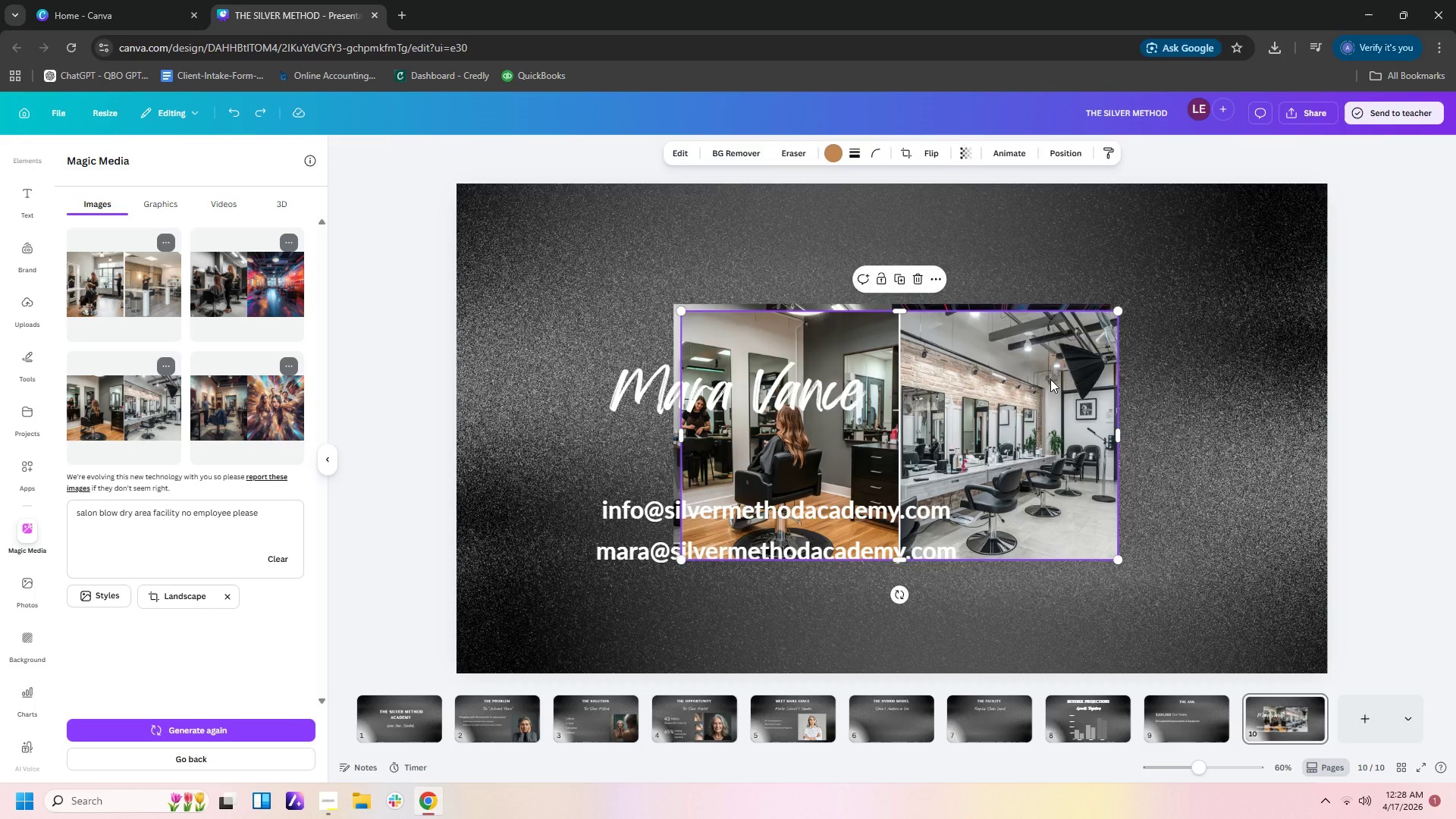 
key(Delete)
 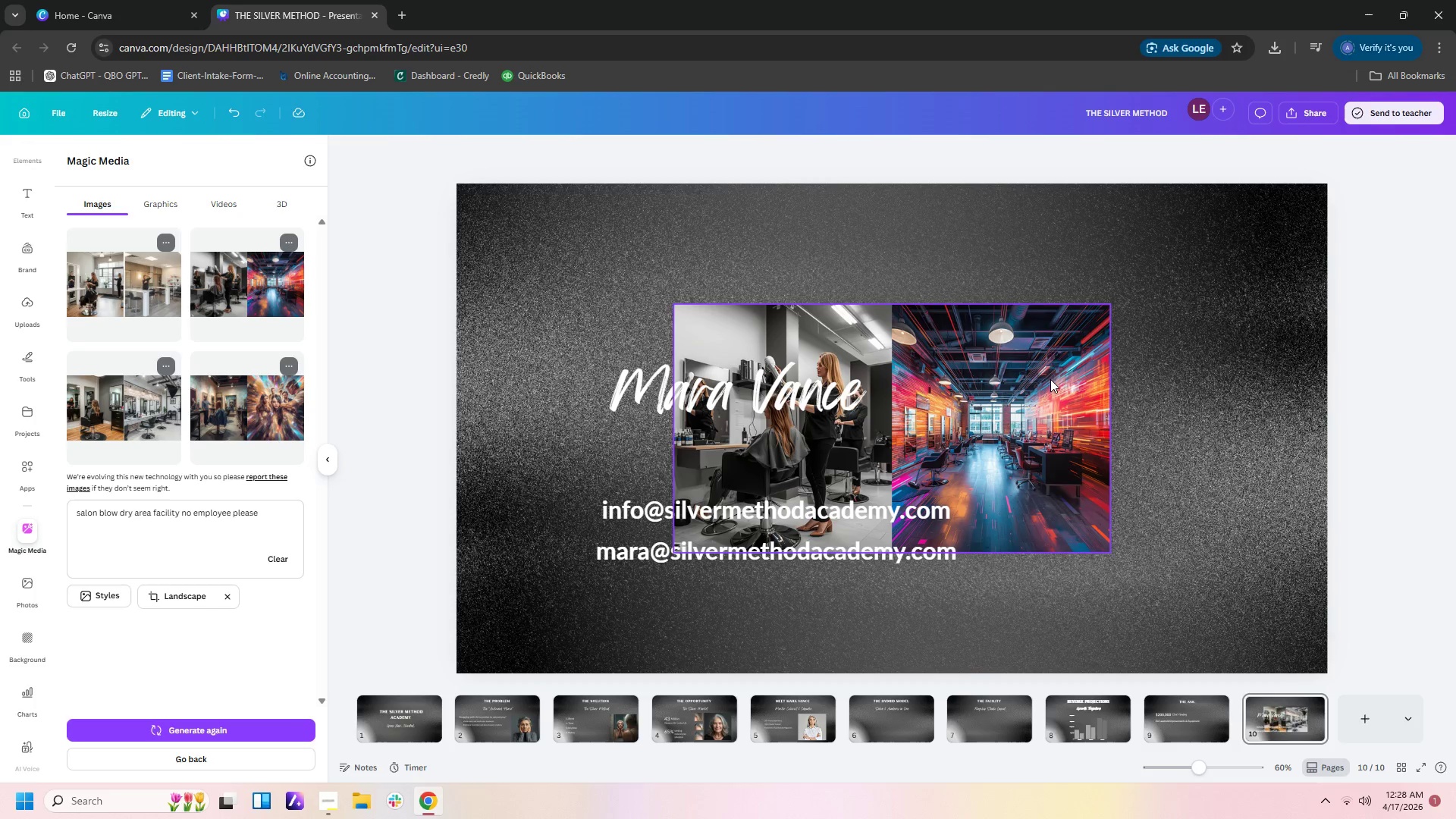 
left_click([1050, 379])
 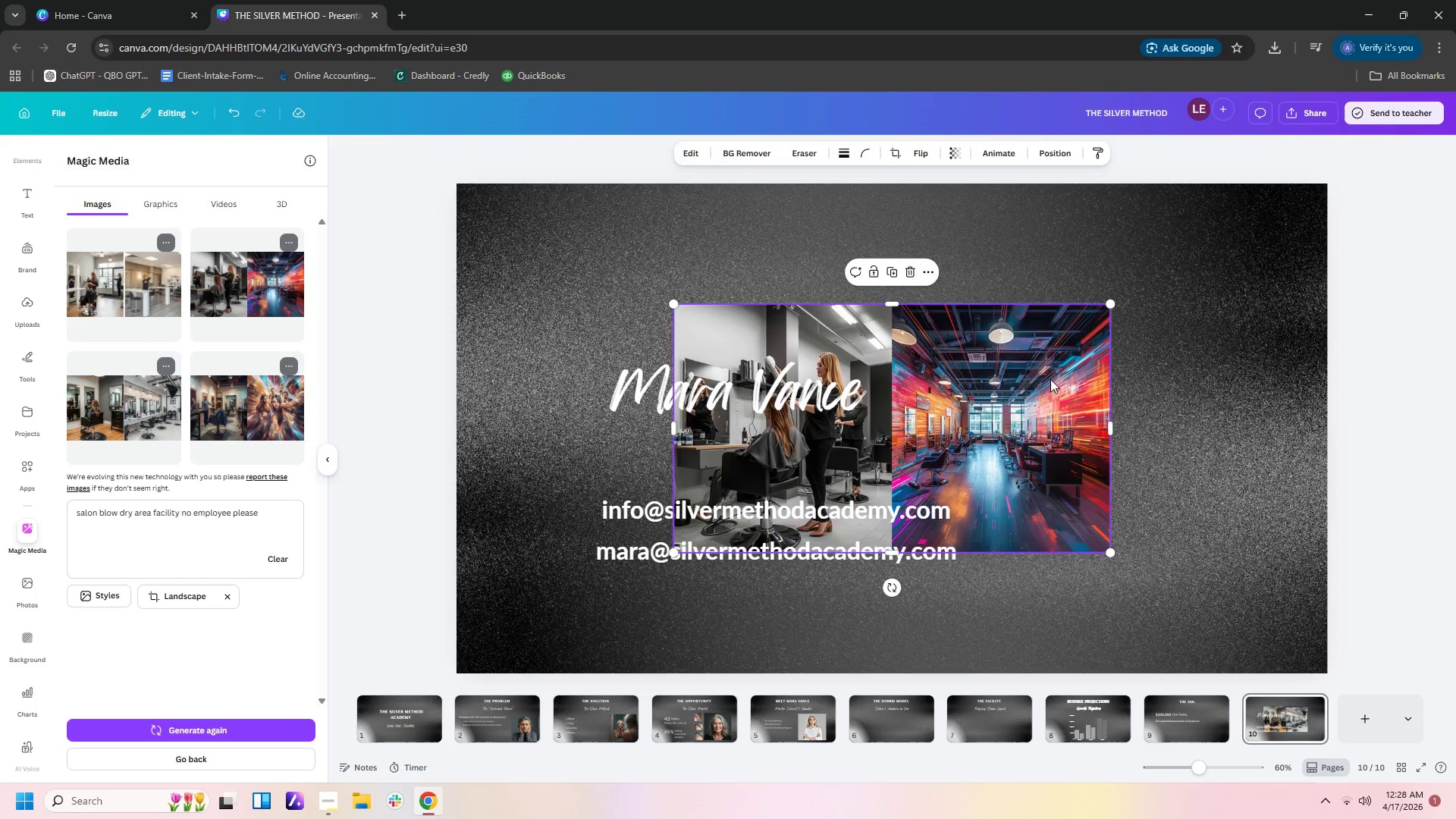 
key(Delete)
 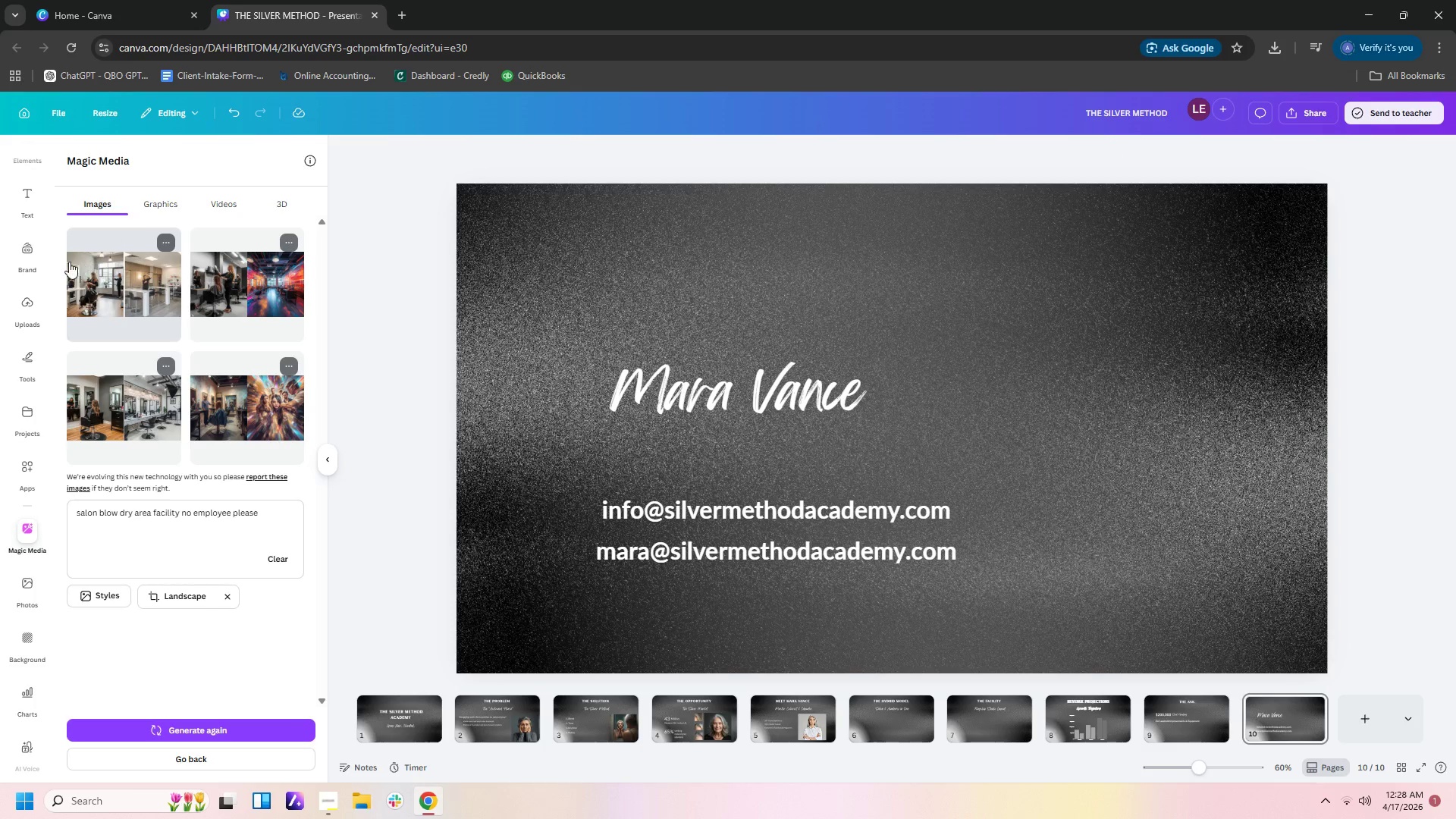 
scroll: coordinate [22, 184], scroll_direction: up, amount: 2.0
 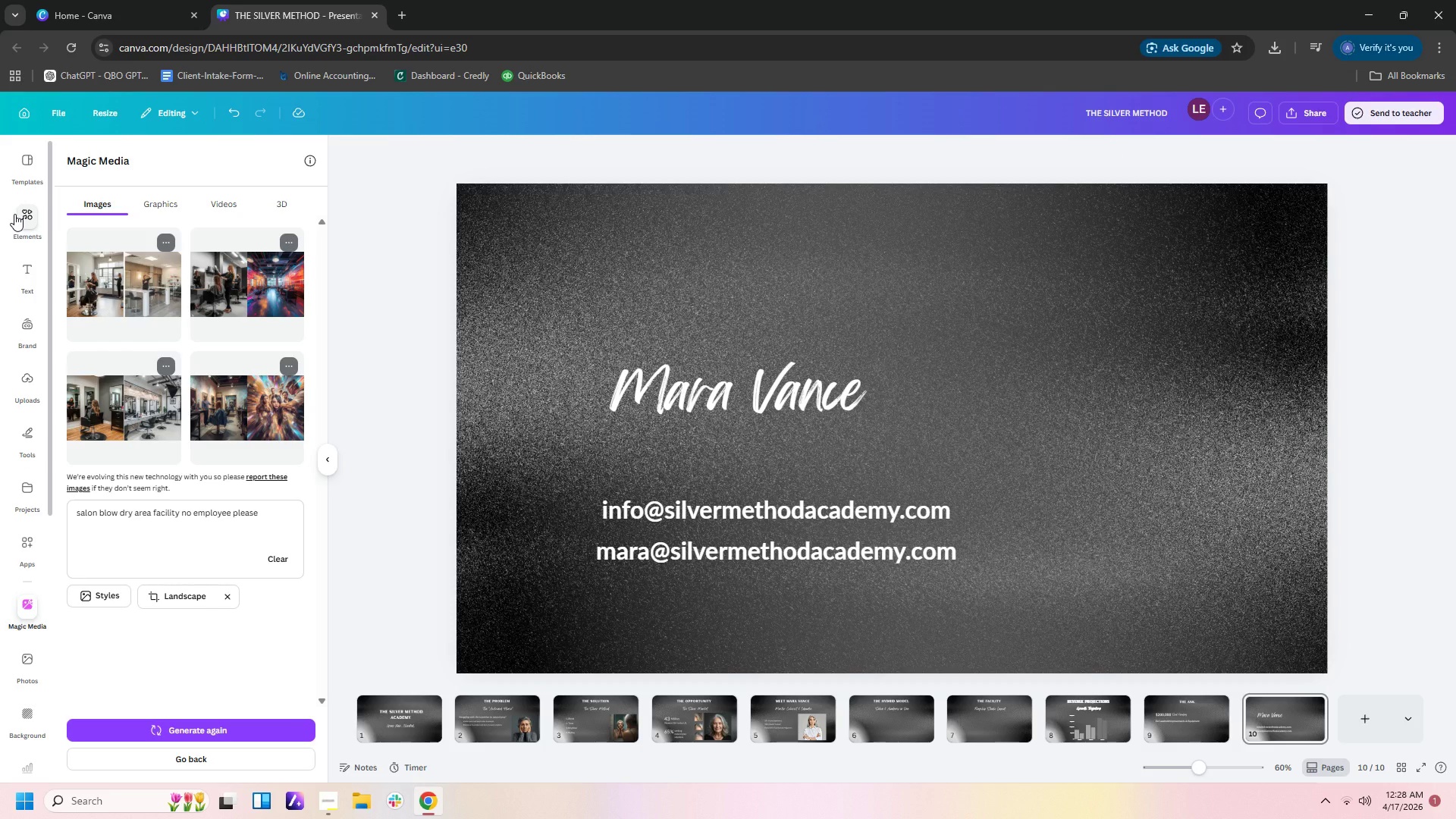 
left_click([14, 214])
 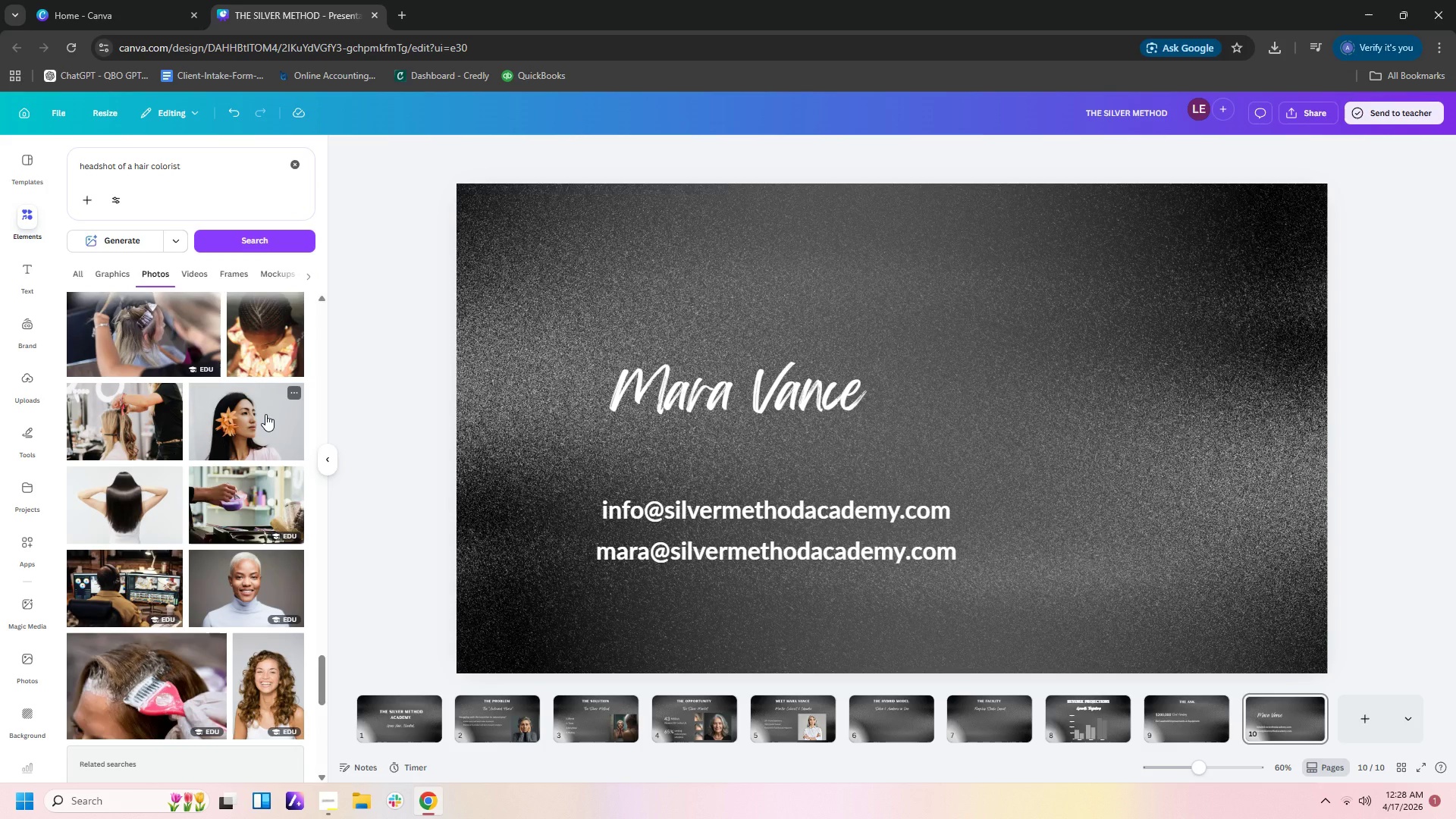 
scroll: coordinate [278, 463], scroll_direction: down, amount: 17.0
 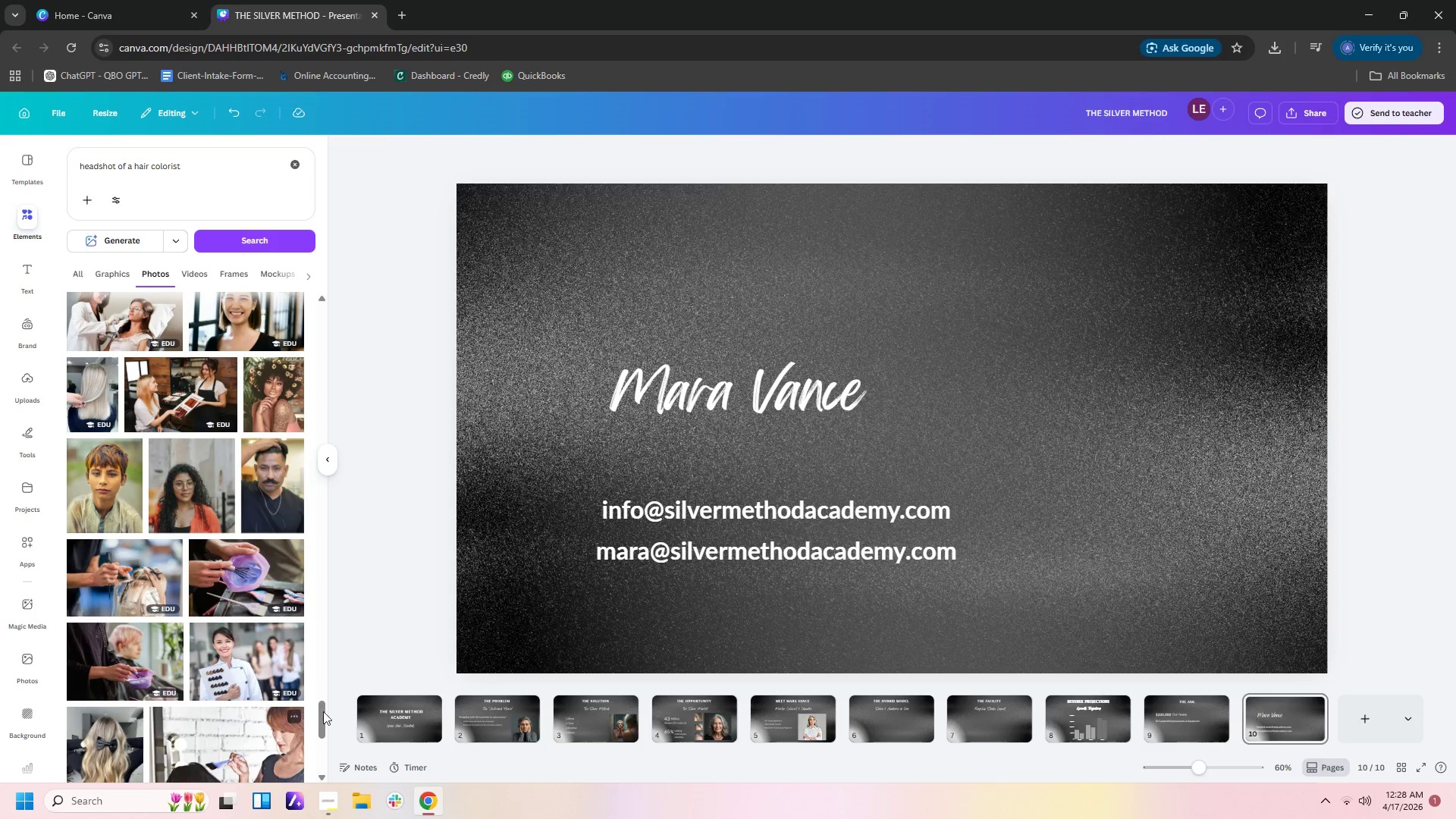 
left_click_drag(start_coordinate=[320, 717], to_coordinate=[337, 272])
 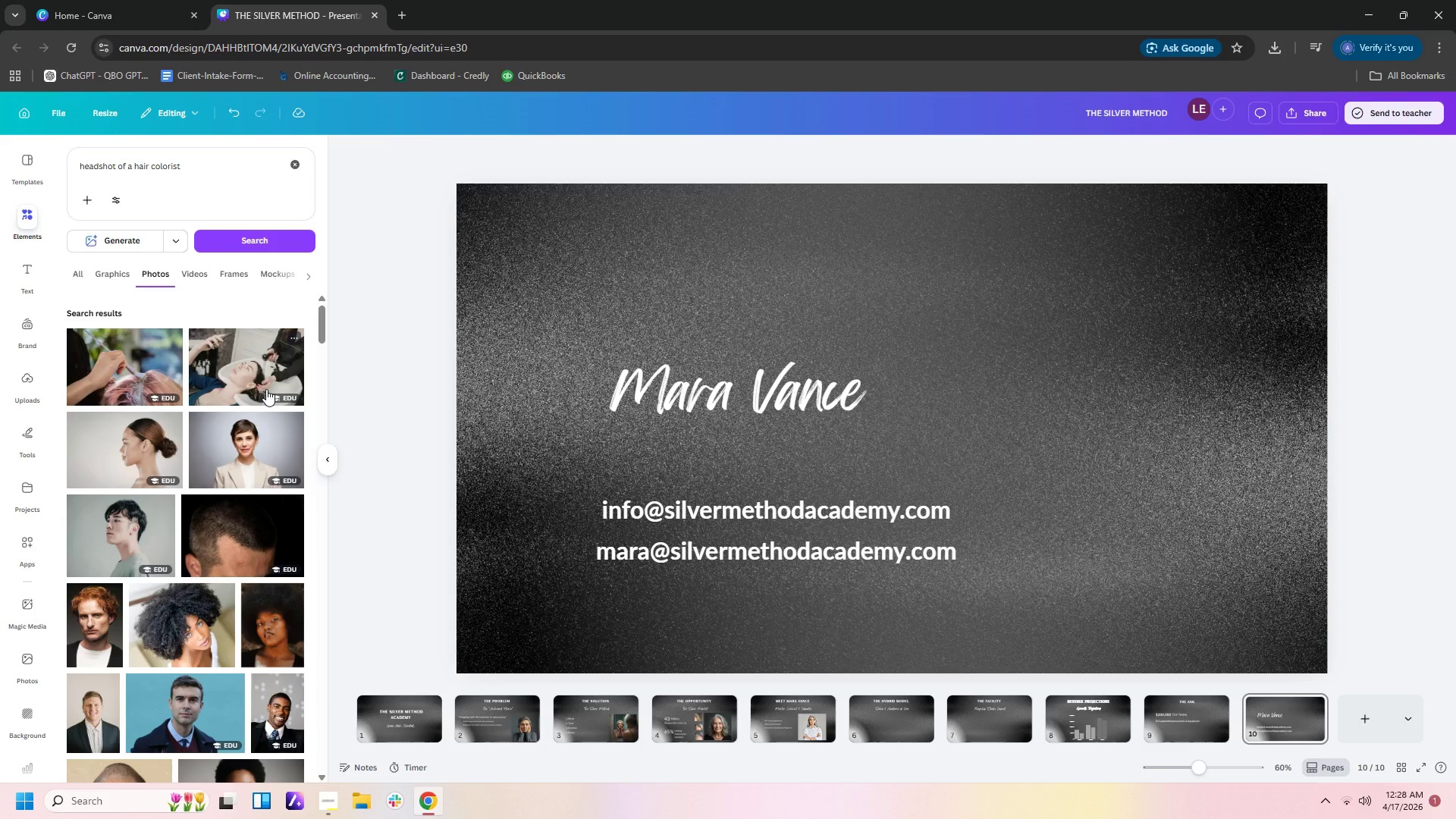 
scroll: coordinate [266, 390], scroll_direction: down, amount: 12.0
 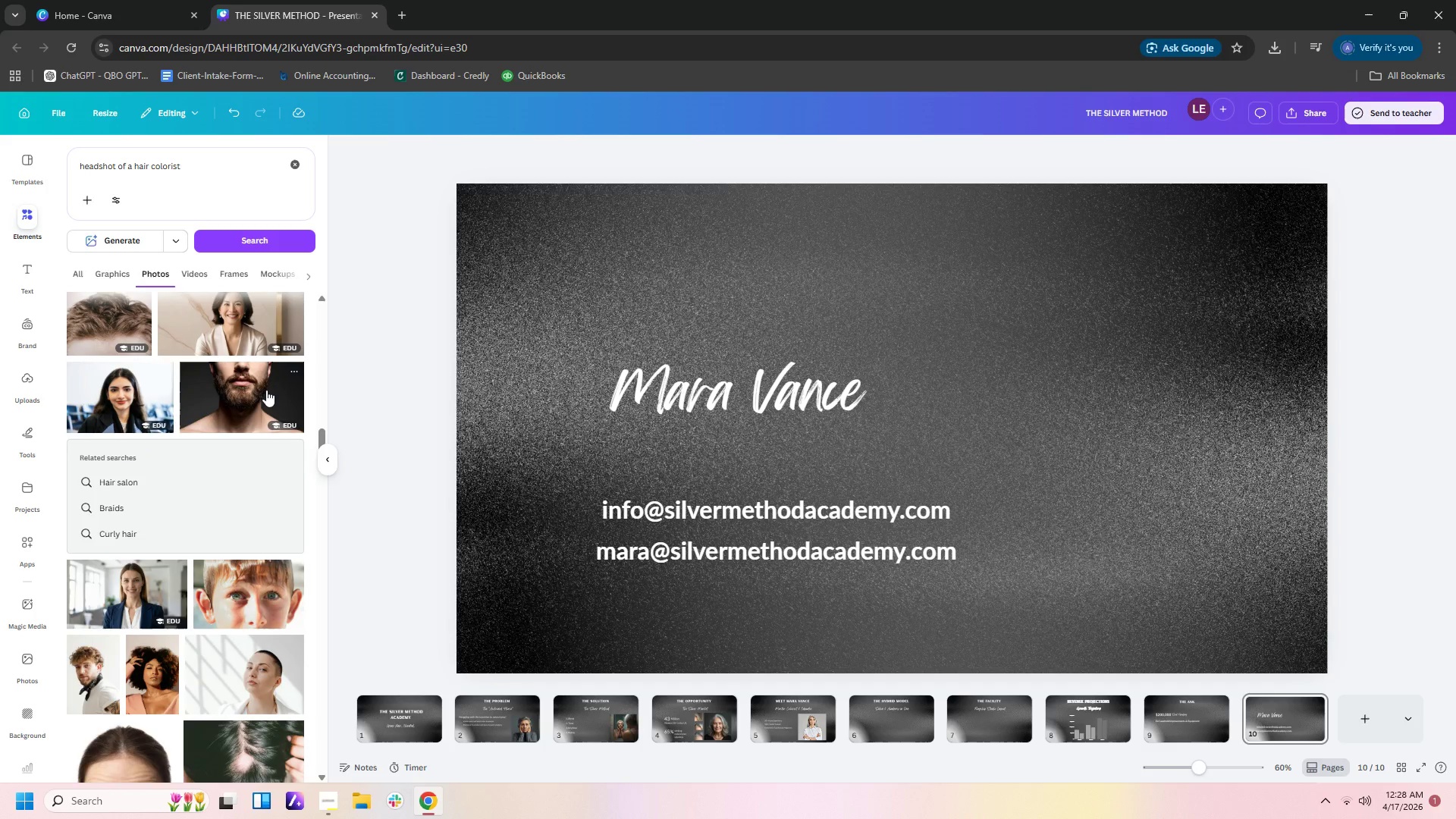 
left_click([136, 571])
 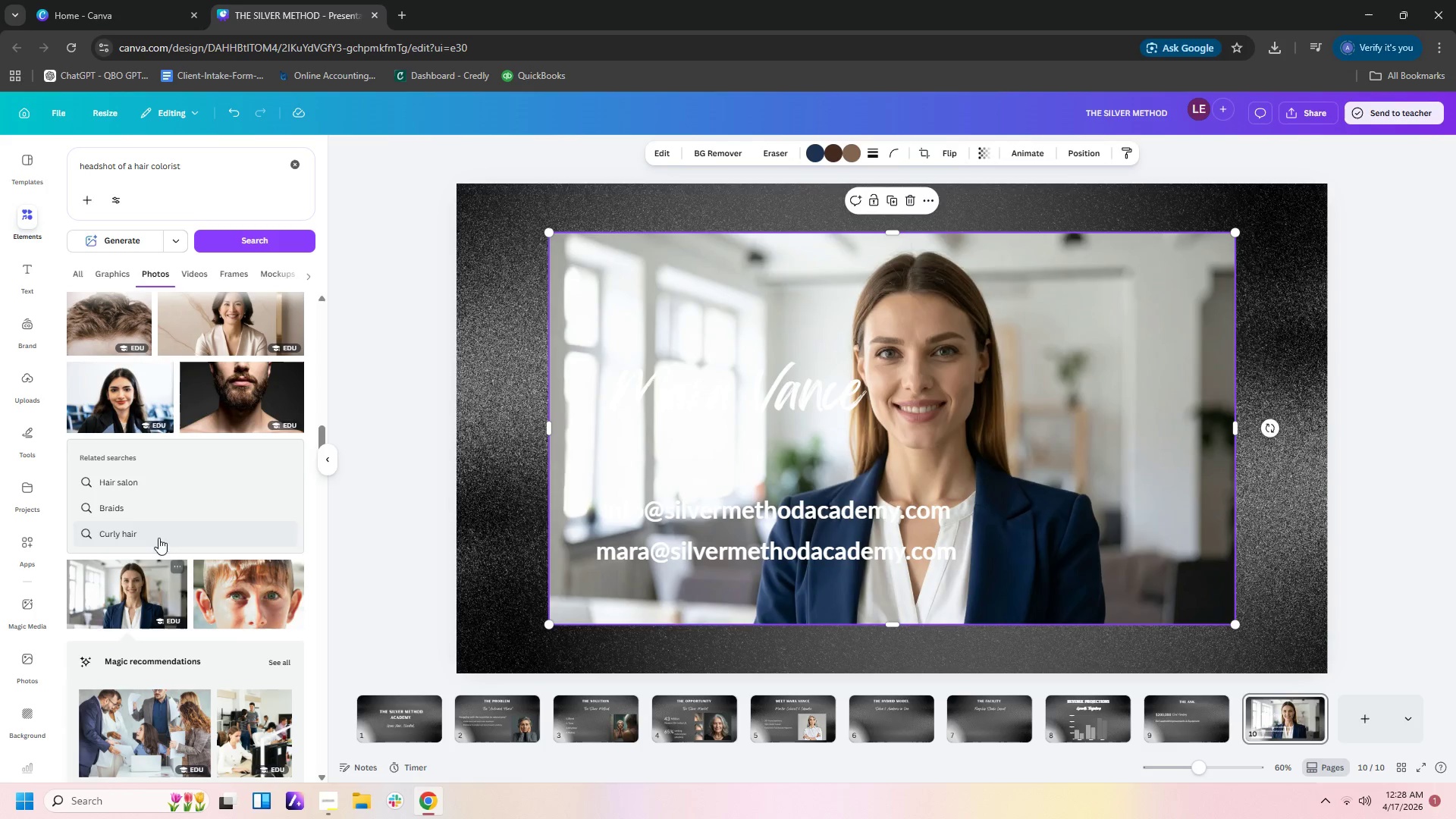 
scroll: coordinate [160, 536], scroll_direction: down, amount: 7.0
 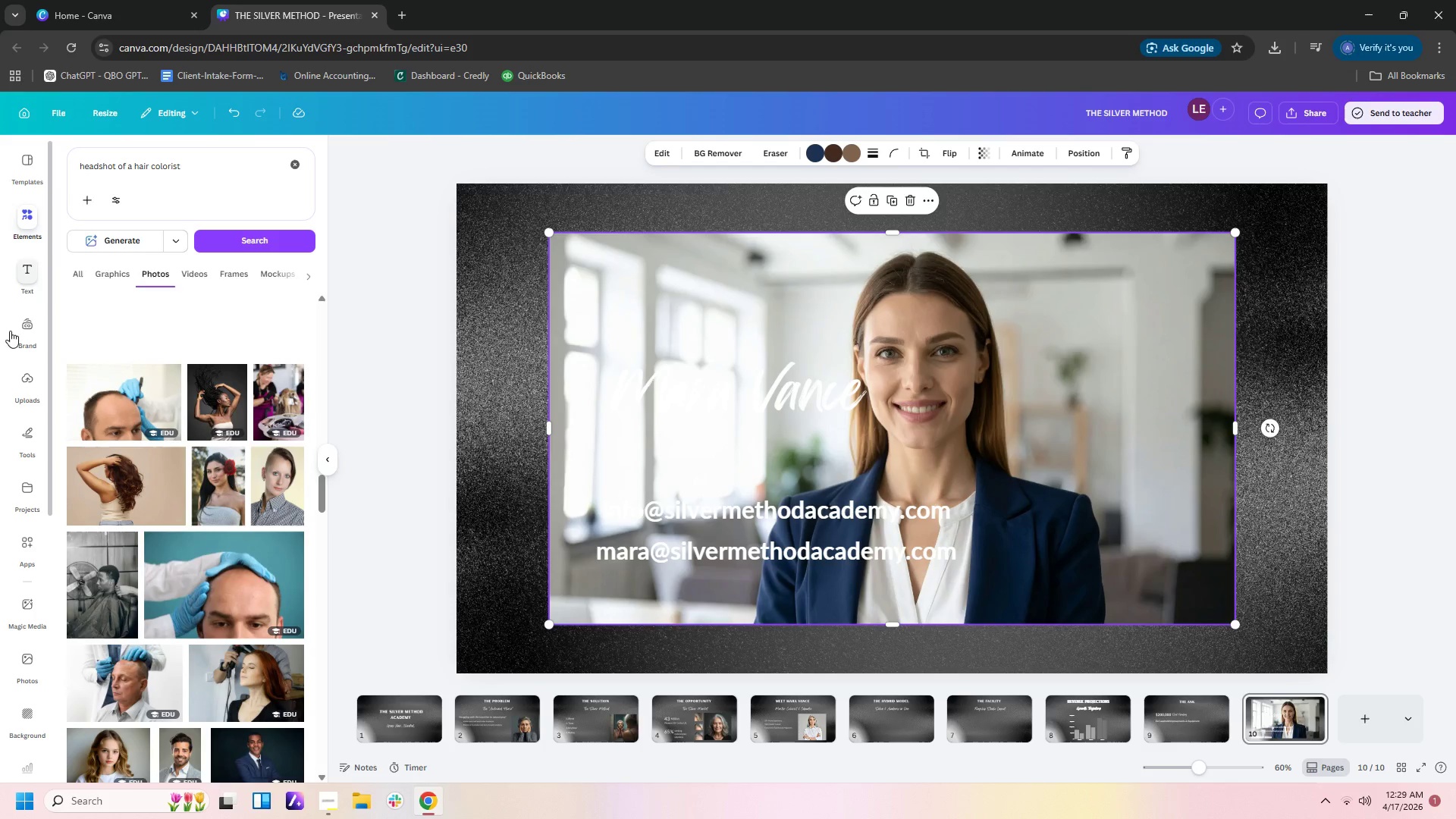 
double_click([27, 383])
 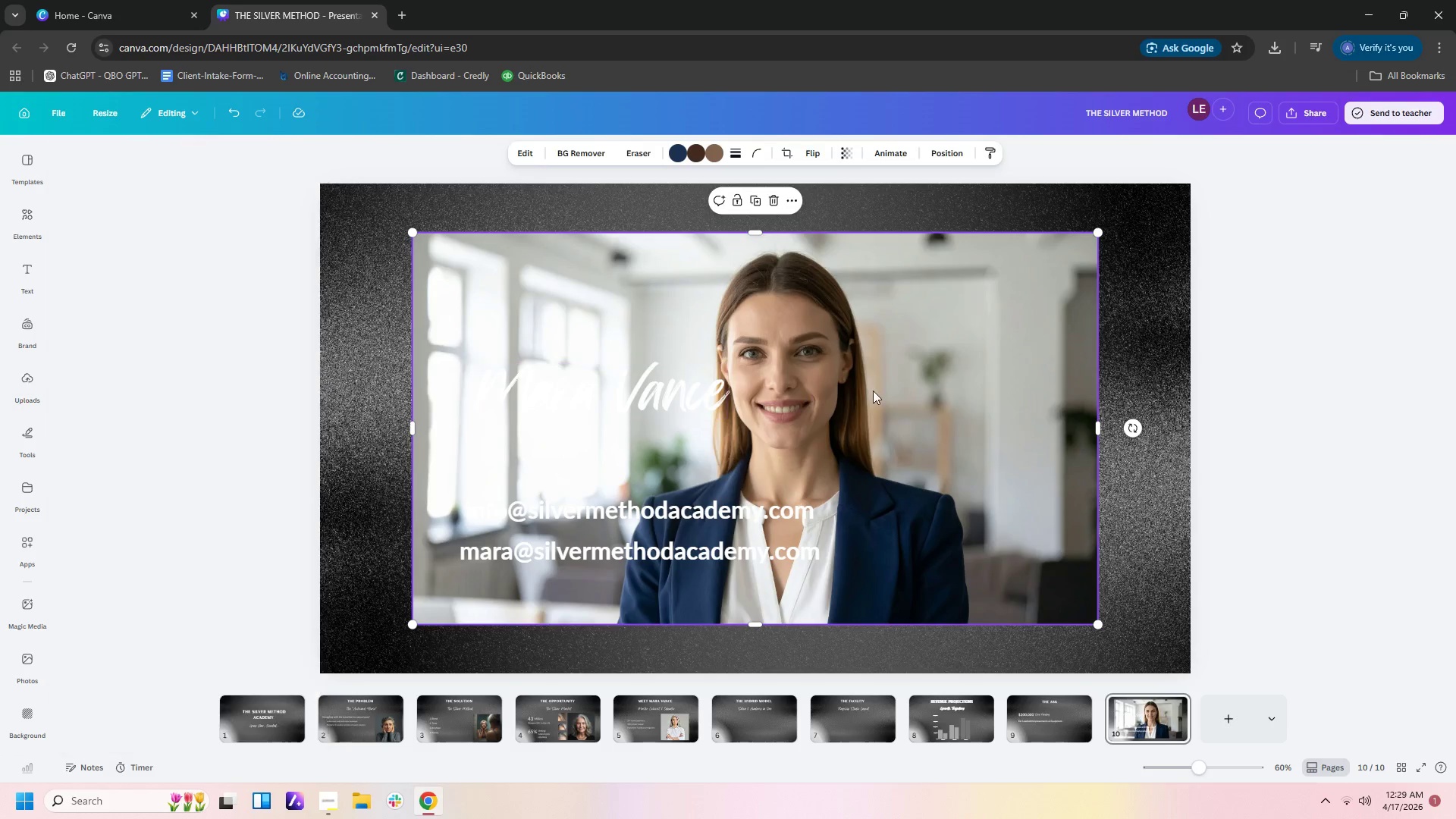 
left_click([873, 391])
 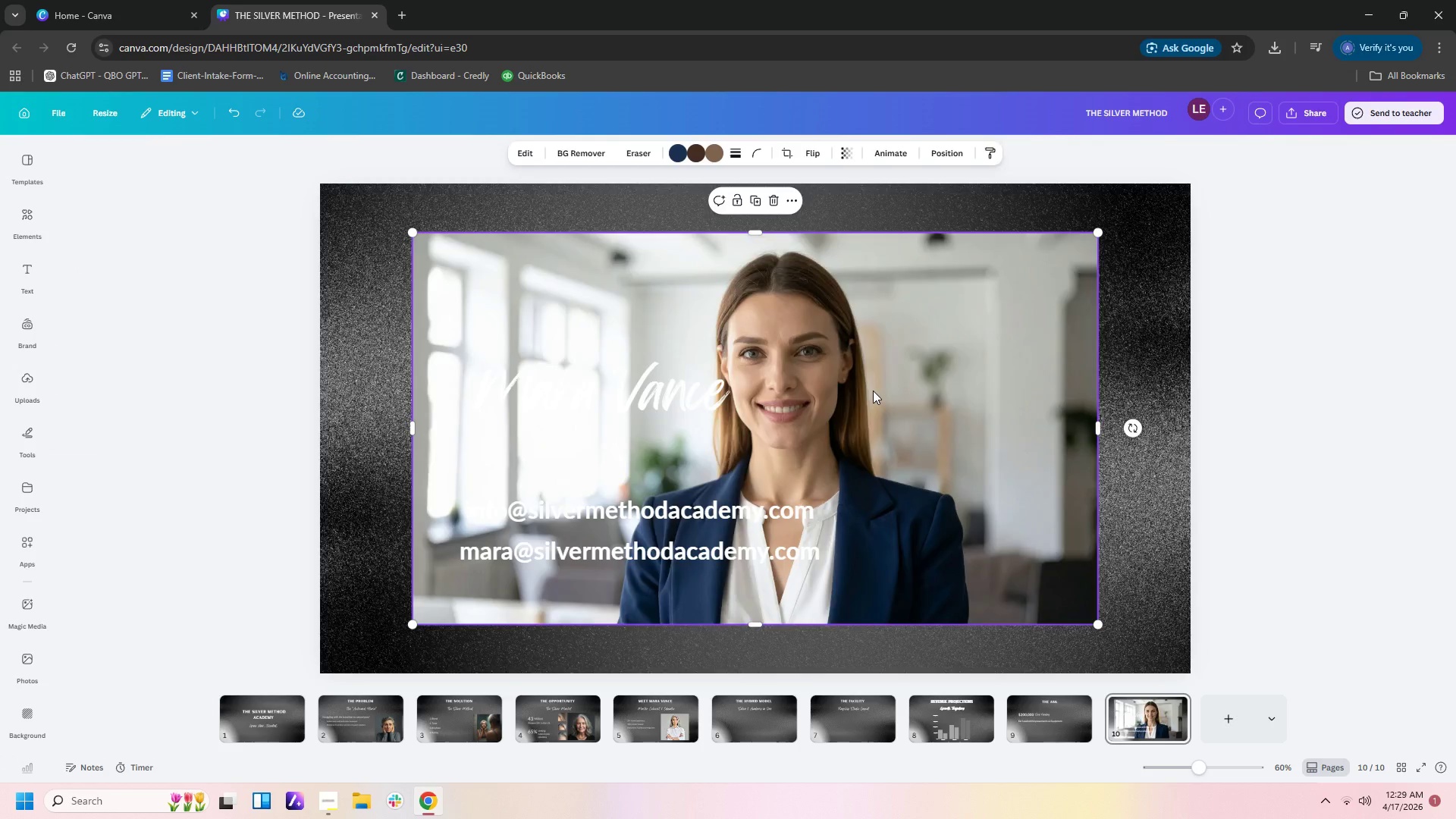 
key(Delete)
 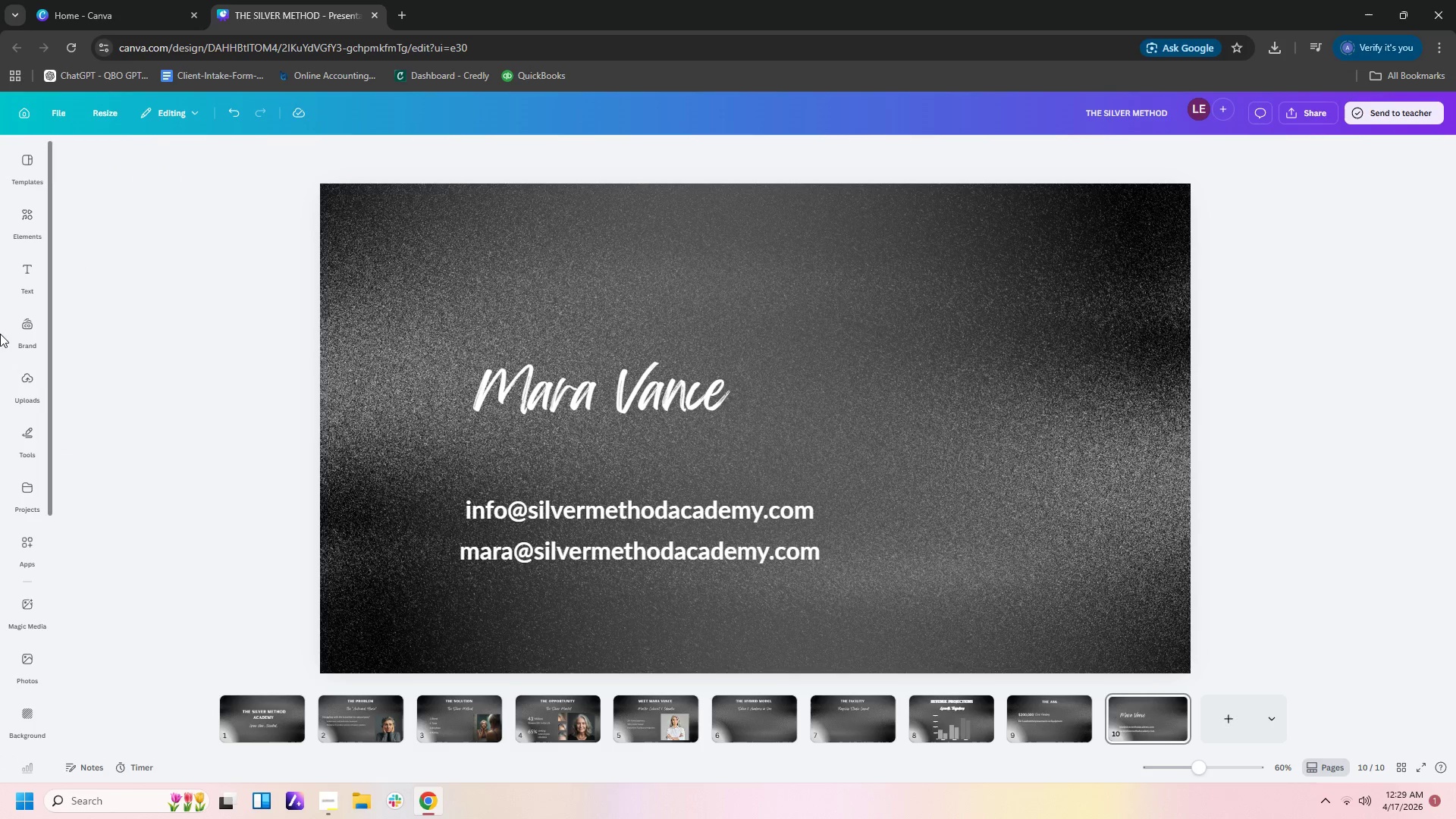 
wait(5.3)
 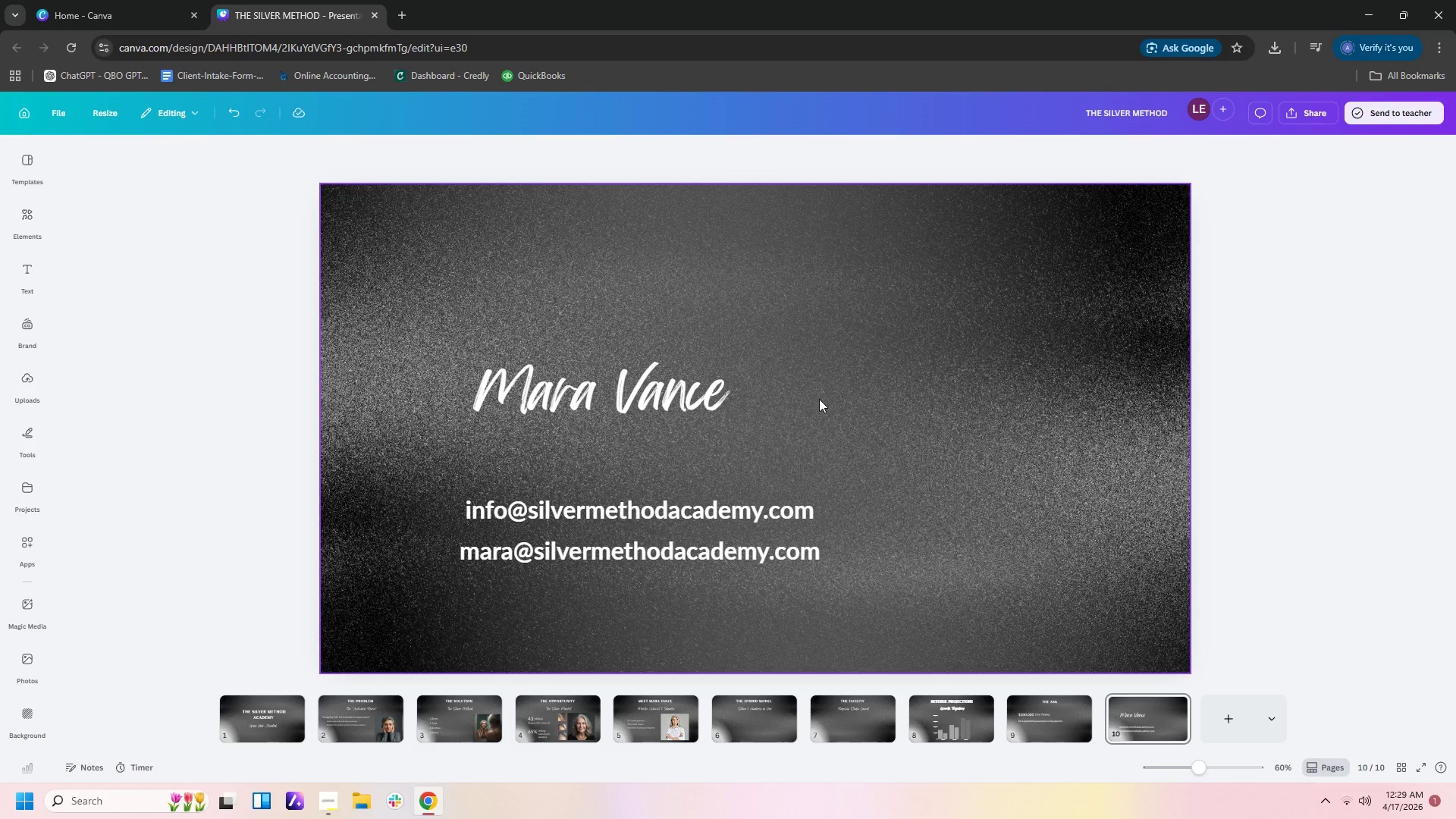 
left_click([27, 388])
 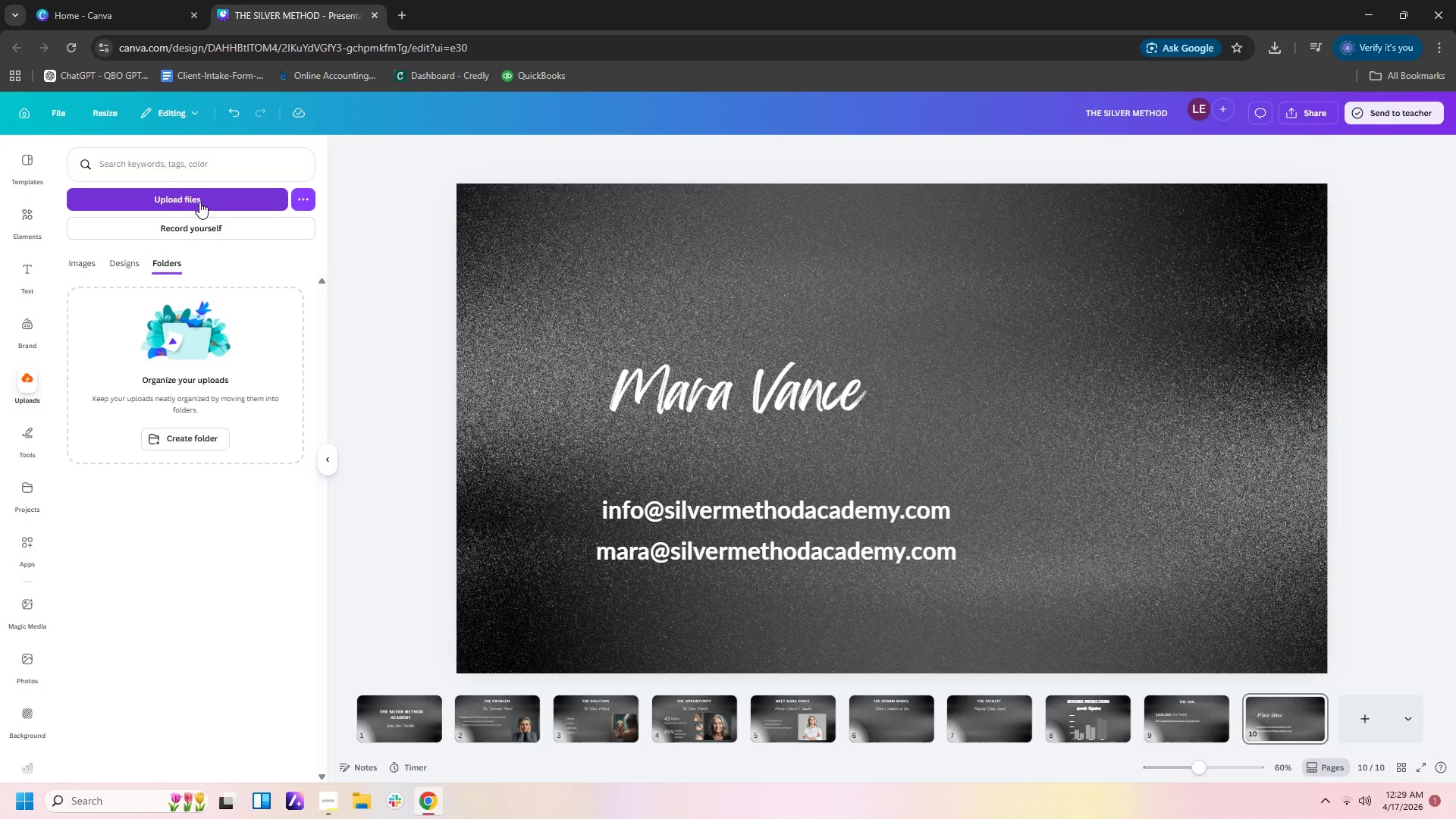 
left_click([83, 268])
 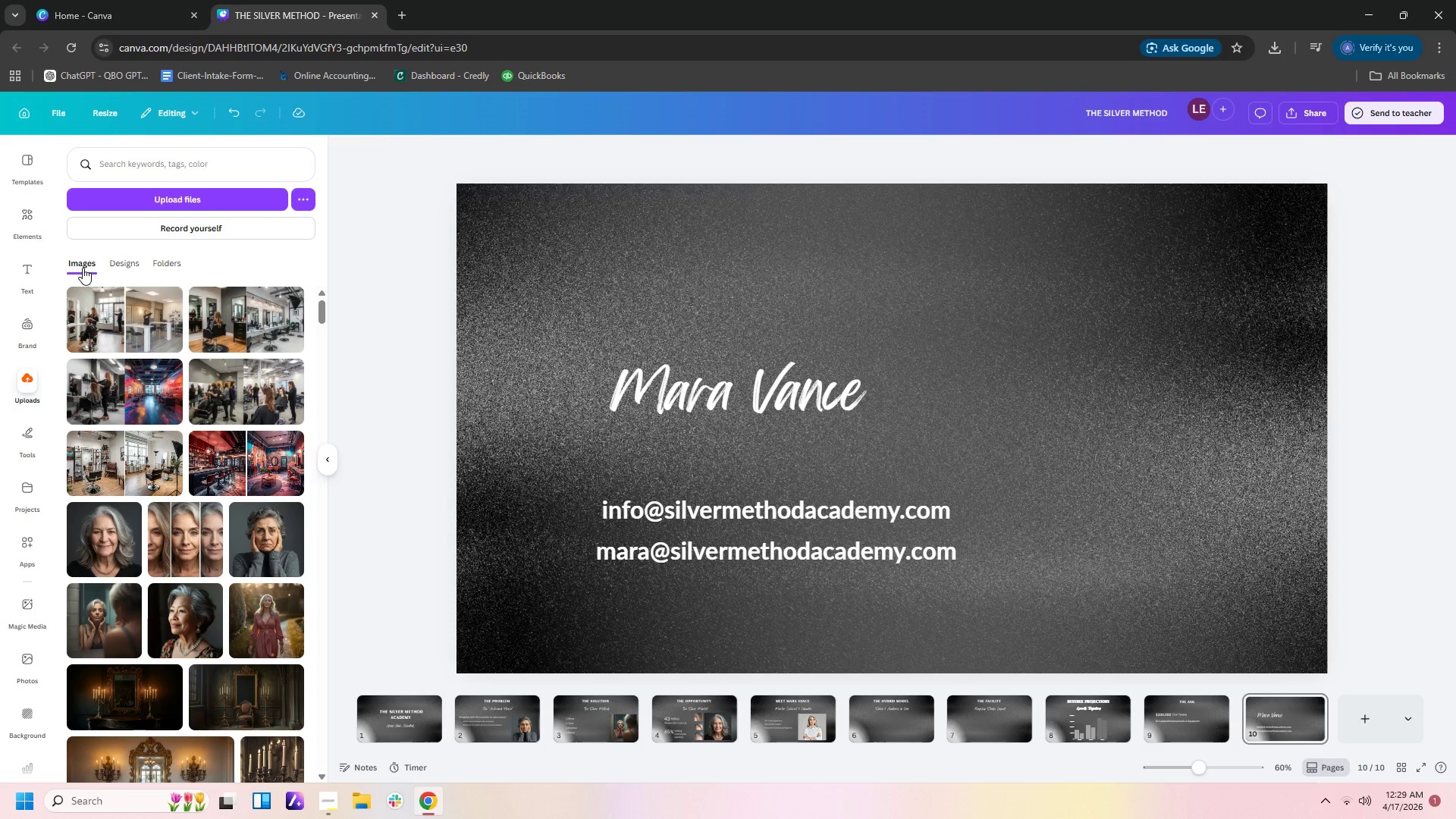 
mouse_move([198, 363])
 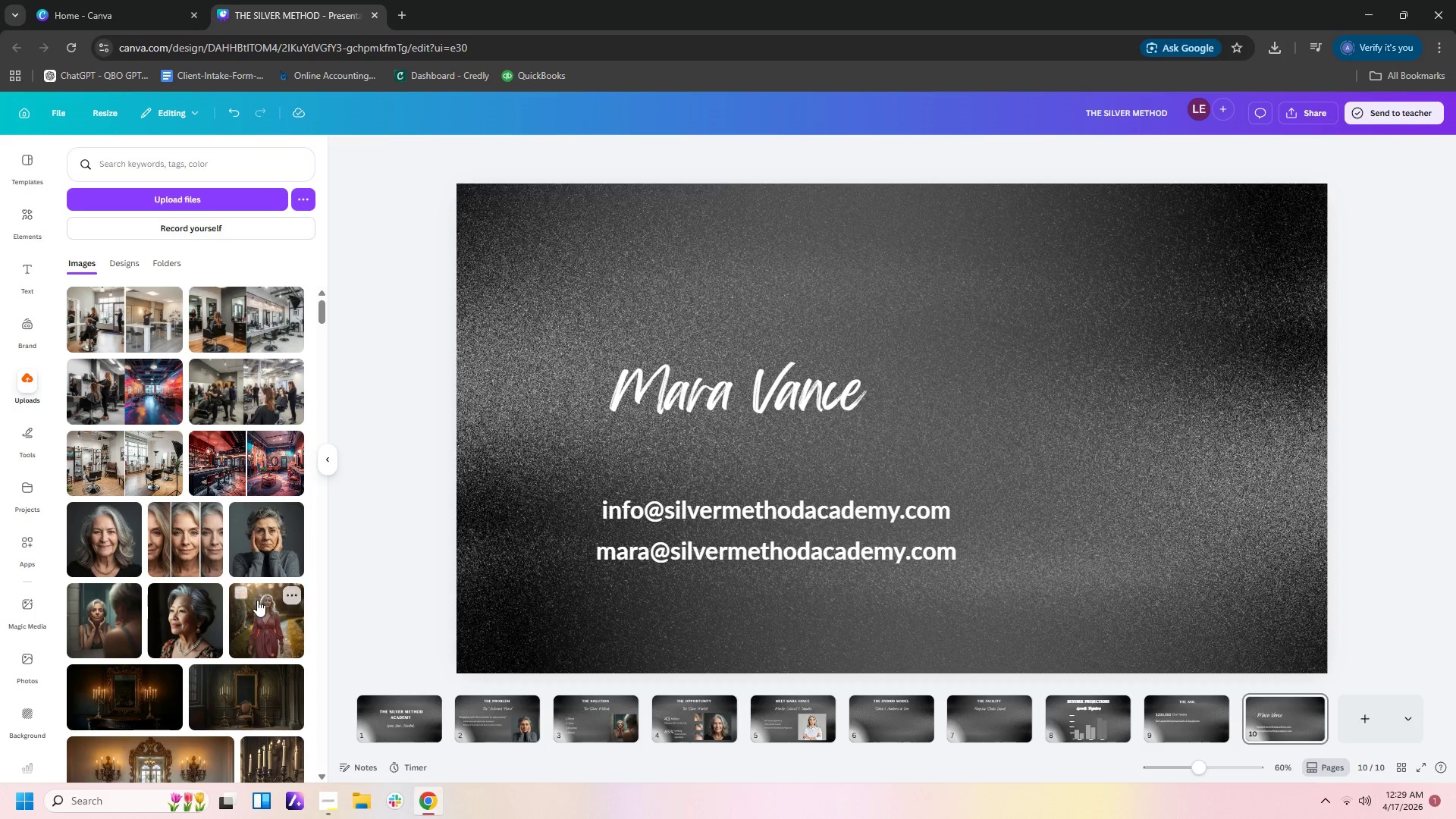 
left_click([259, 603])
 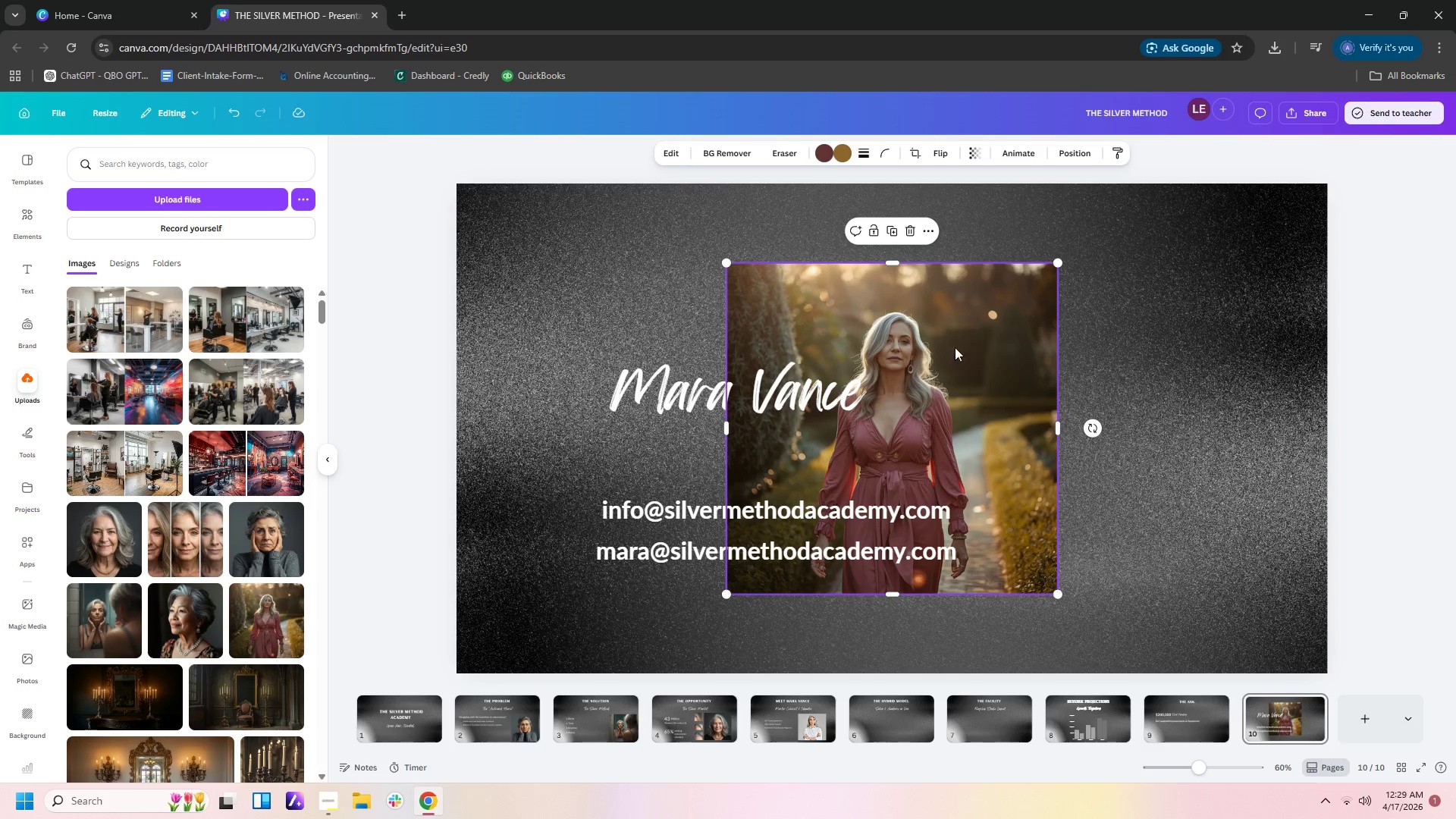 
left_click_drag(start_coordinate=[1007, 359], to_coordinate=[1243, 400])
 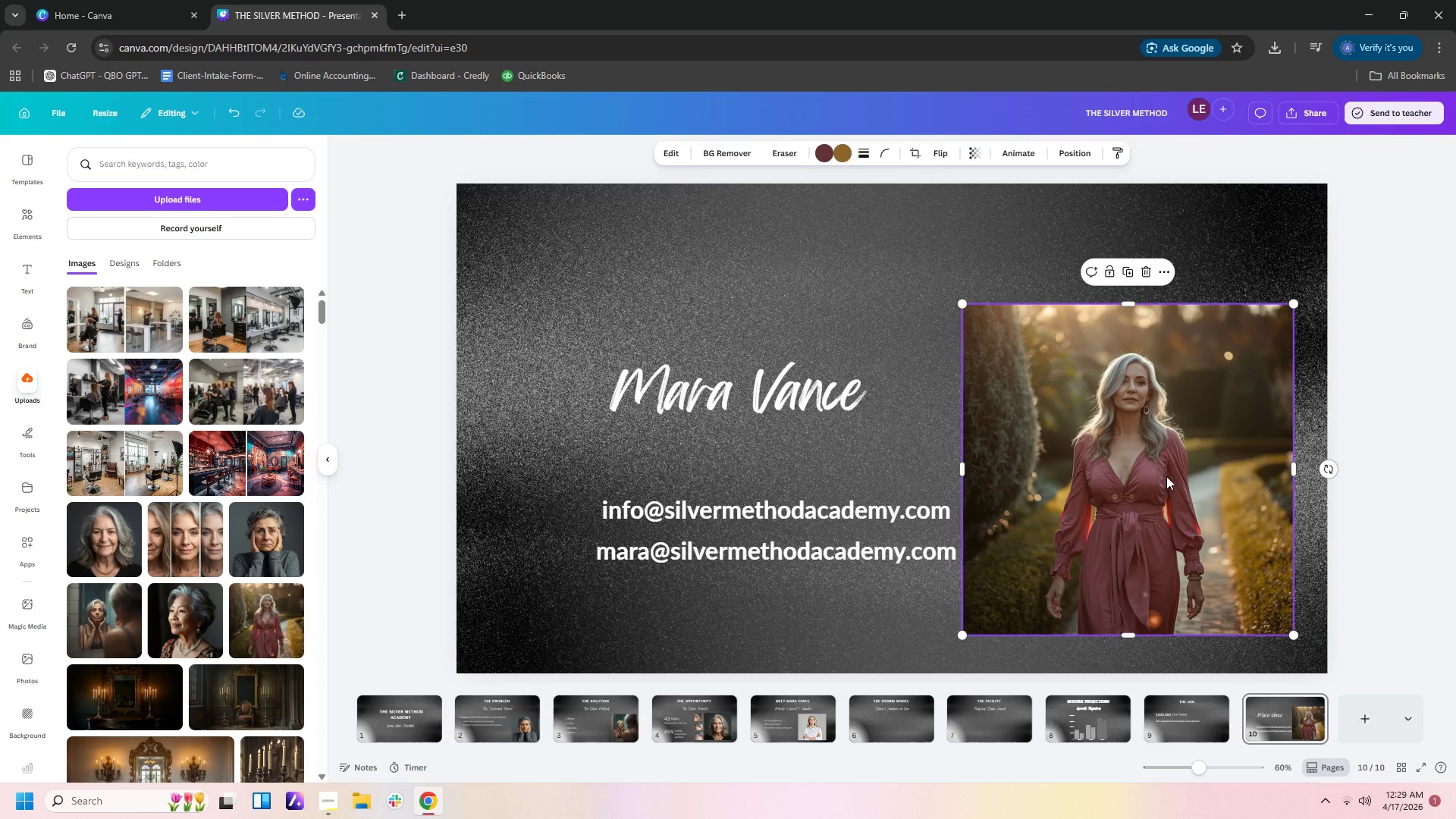 
wait(10.38)
 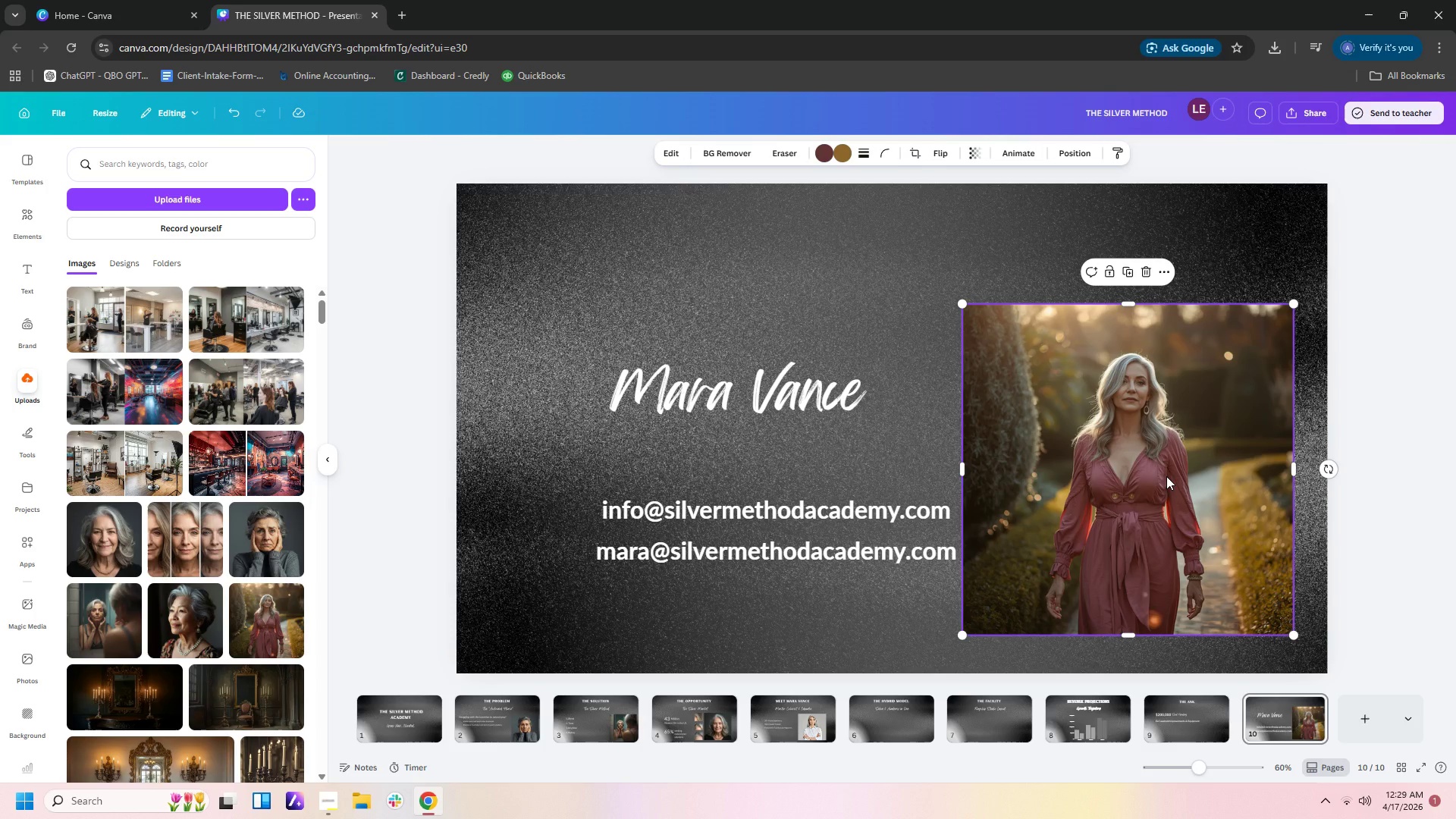 
left_click_drag(start_coordinate=[1294, 466], to_coordinate=[1243, 459])
 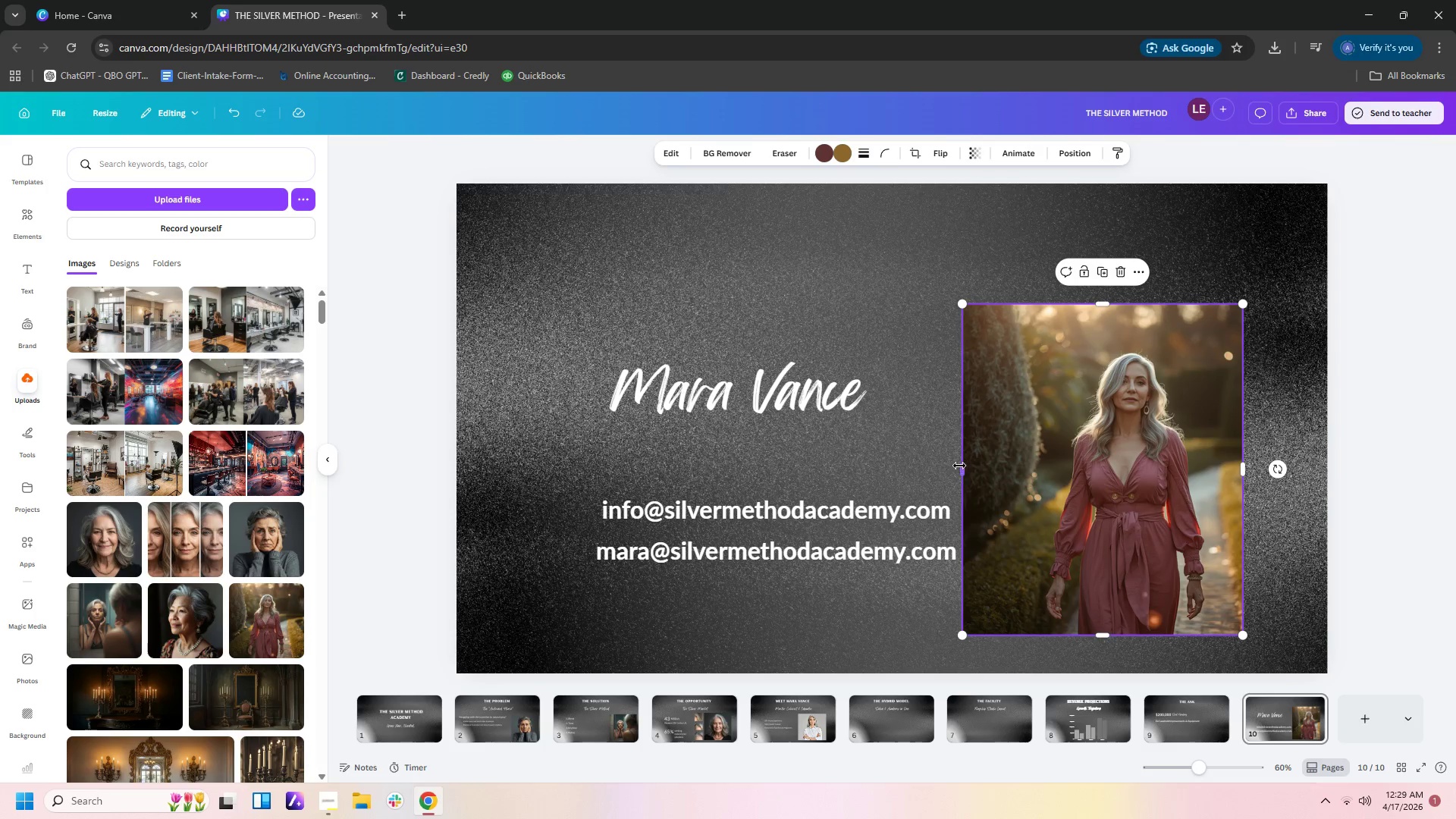 
left_click_drag(start_coordinate=[959, 466], to_coordinate=[1012, 464])
 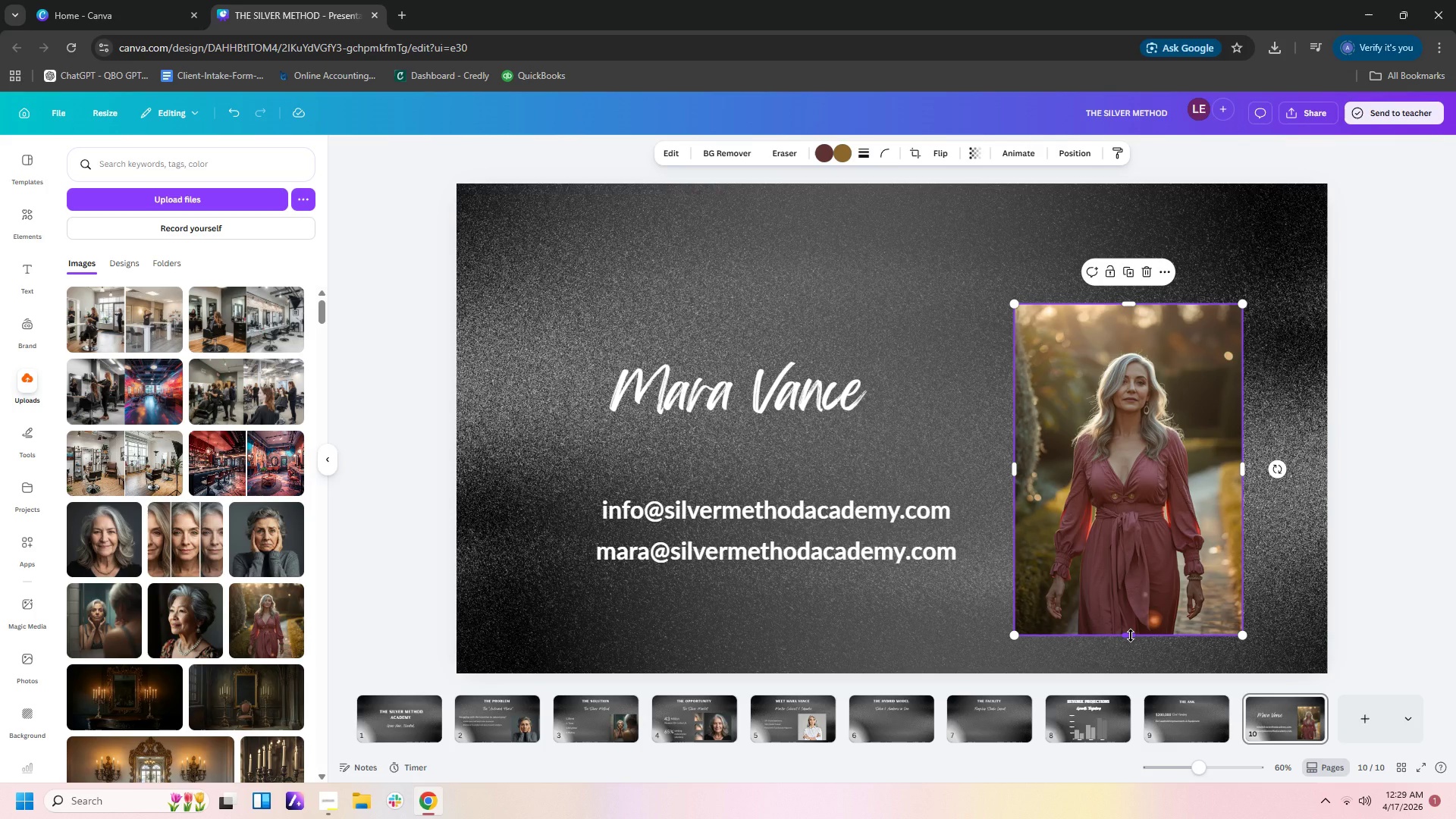 
left_click_drag(start_coordinate=[1131, 635], to_coordinate=[1136, 488])
 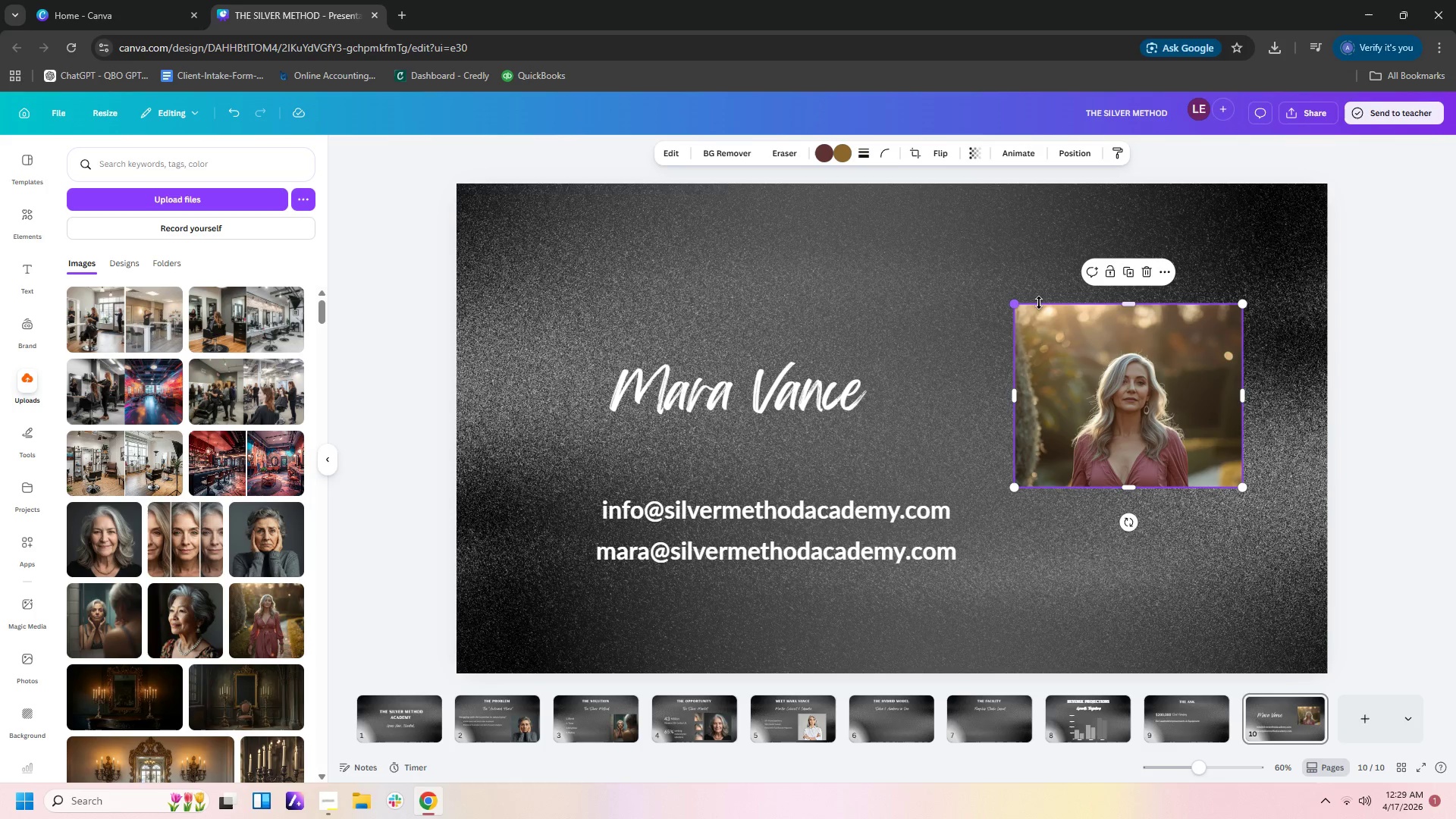 
left_click_drag(start_coordinate=[1130, 303], to_coordinate=[1131, 316])
 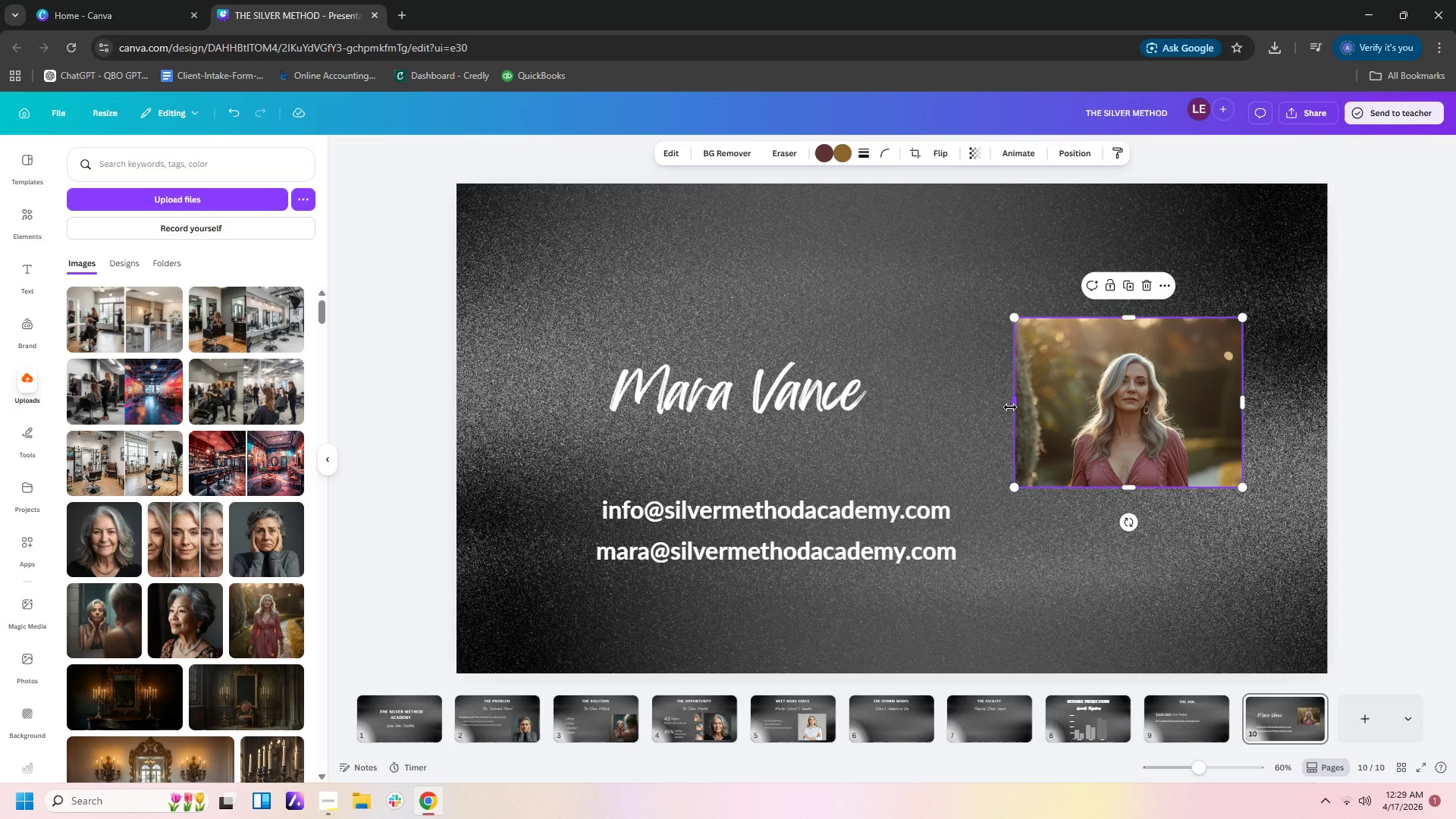 
left_click_drag(start_coordinate=[1010, 407], to_coordinate=[1041, 411])
 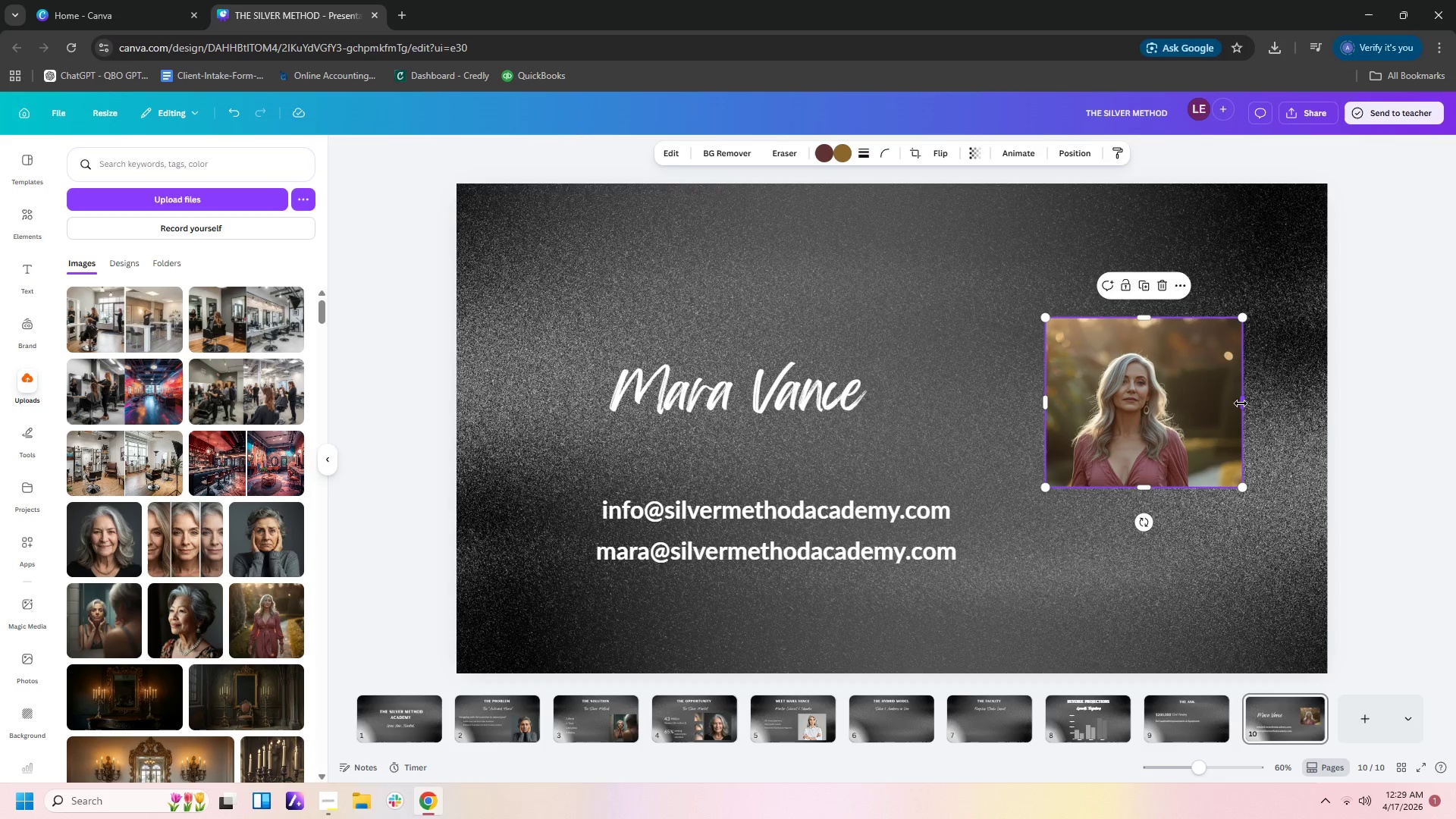 
left_click_drag(start_coordinate=[1242, 403], to_coordinate=[1215, 407])
 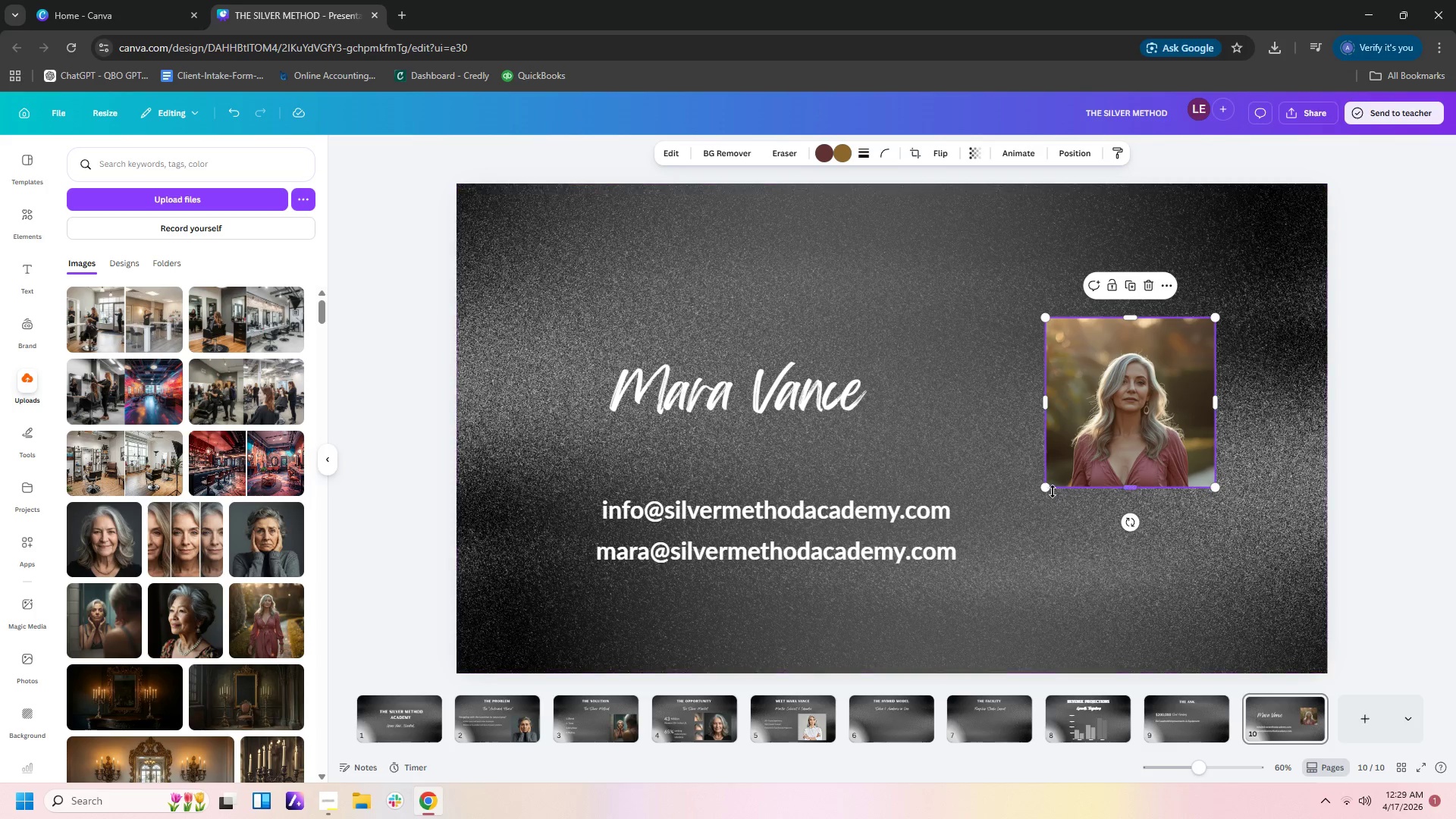 
left_click_drag(start_coordinate=[1048, 488], to_coordinate=[808, 579])
 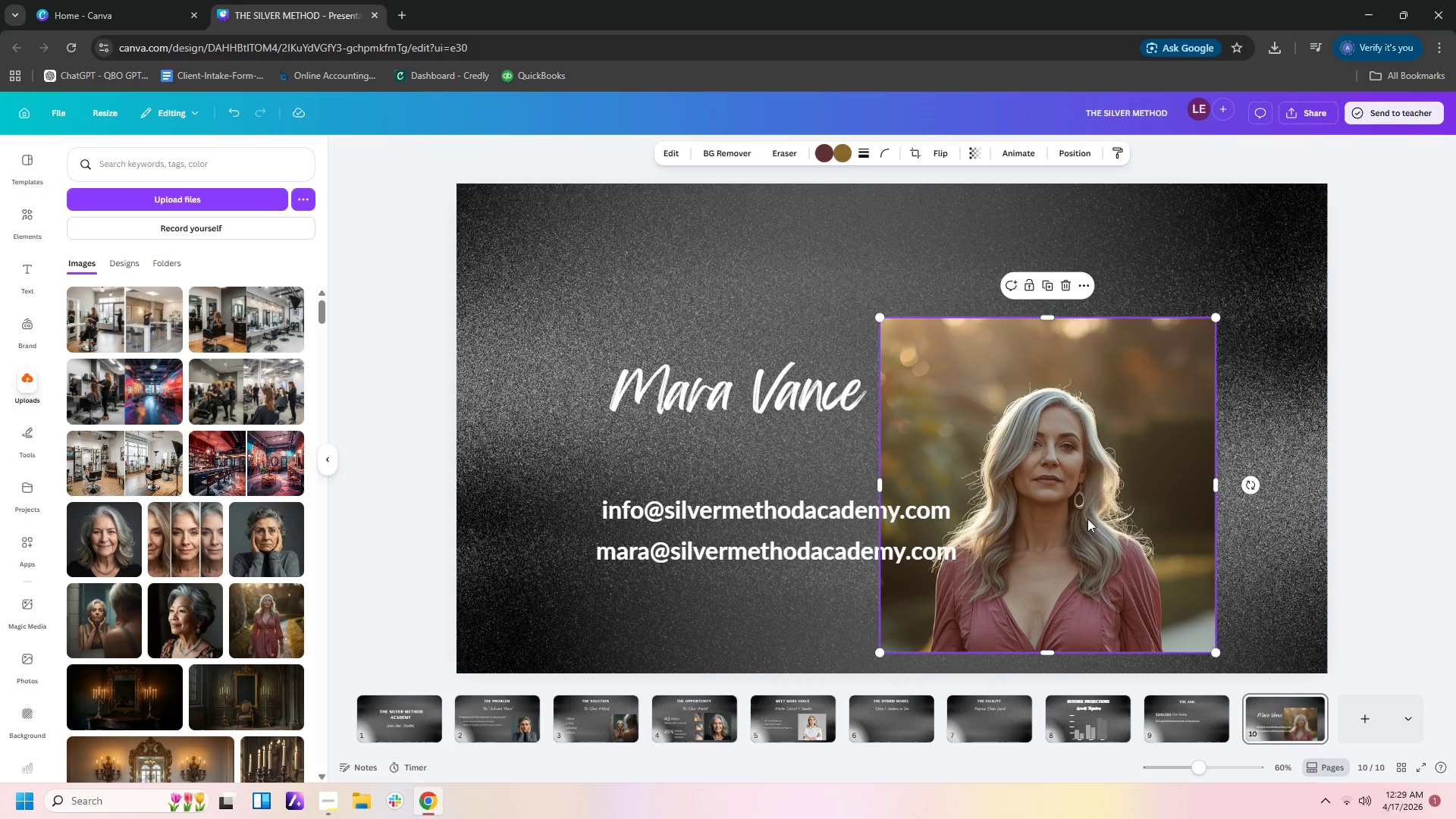 
left_click_drag(start_coordinate=[1087, 519], to_coordinate=[1174, 419])
 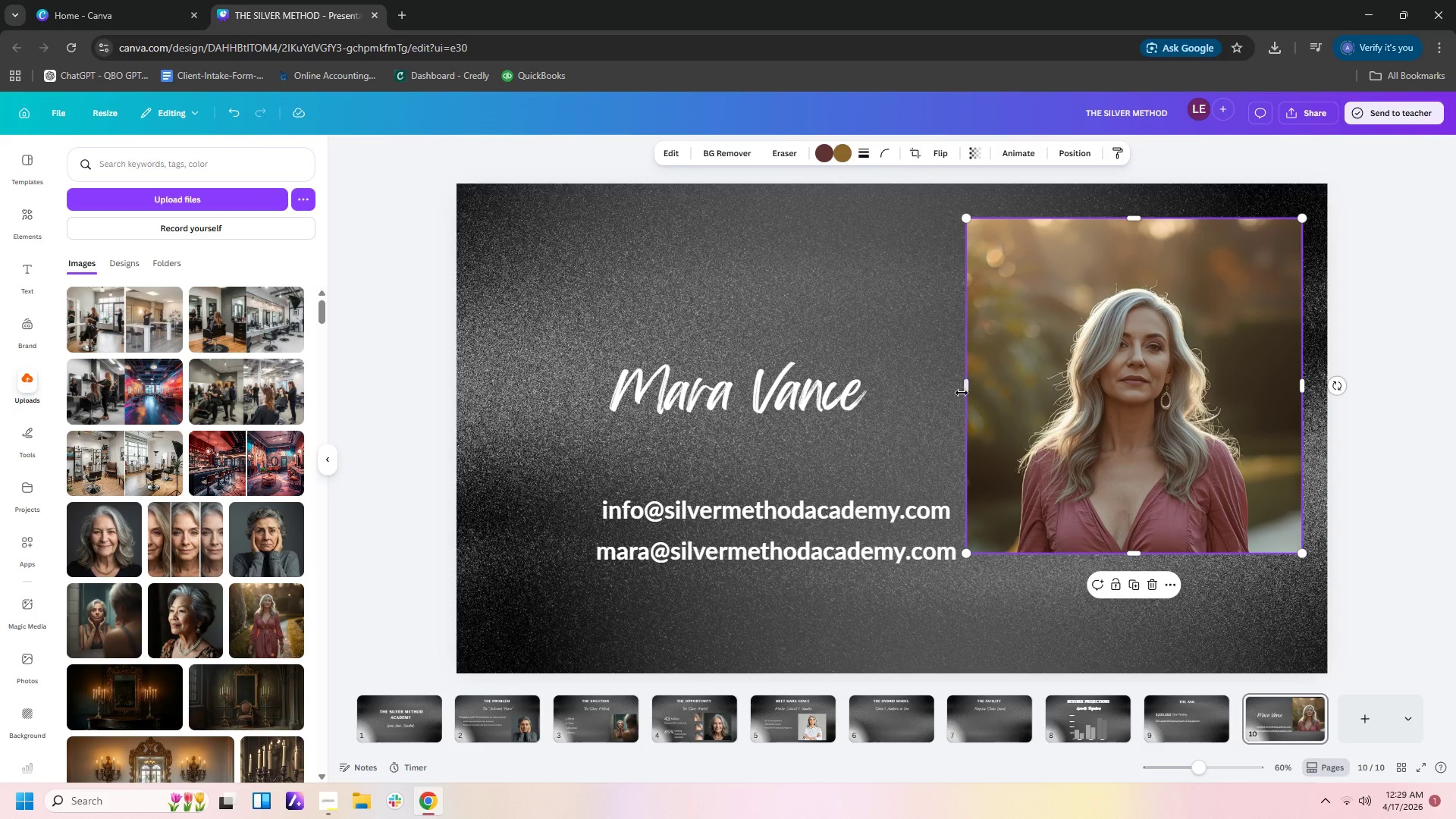 
left_click([947, 367])
 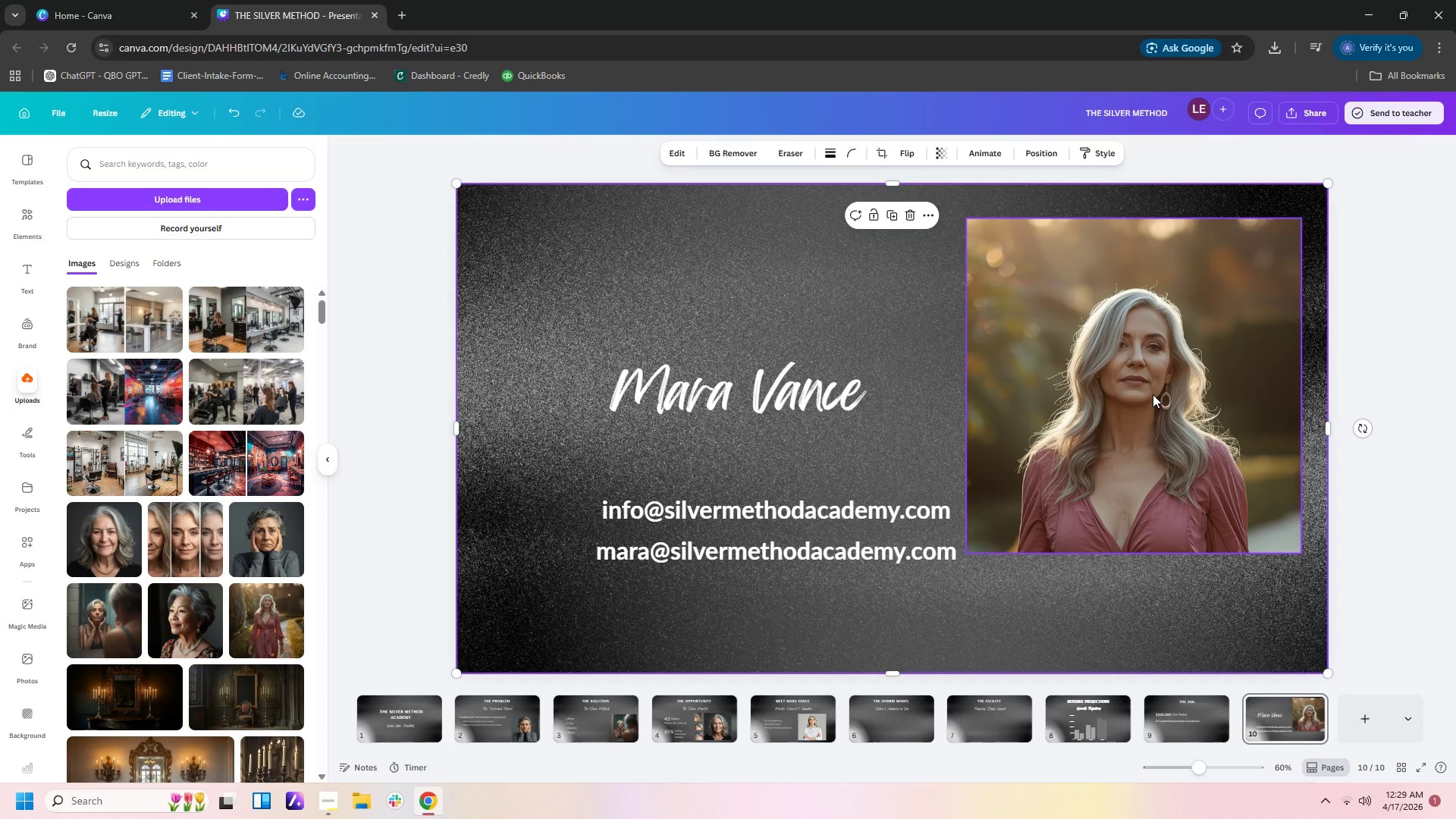 
left_click([809, 726])
 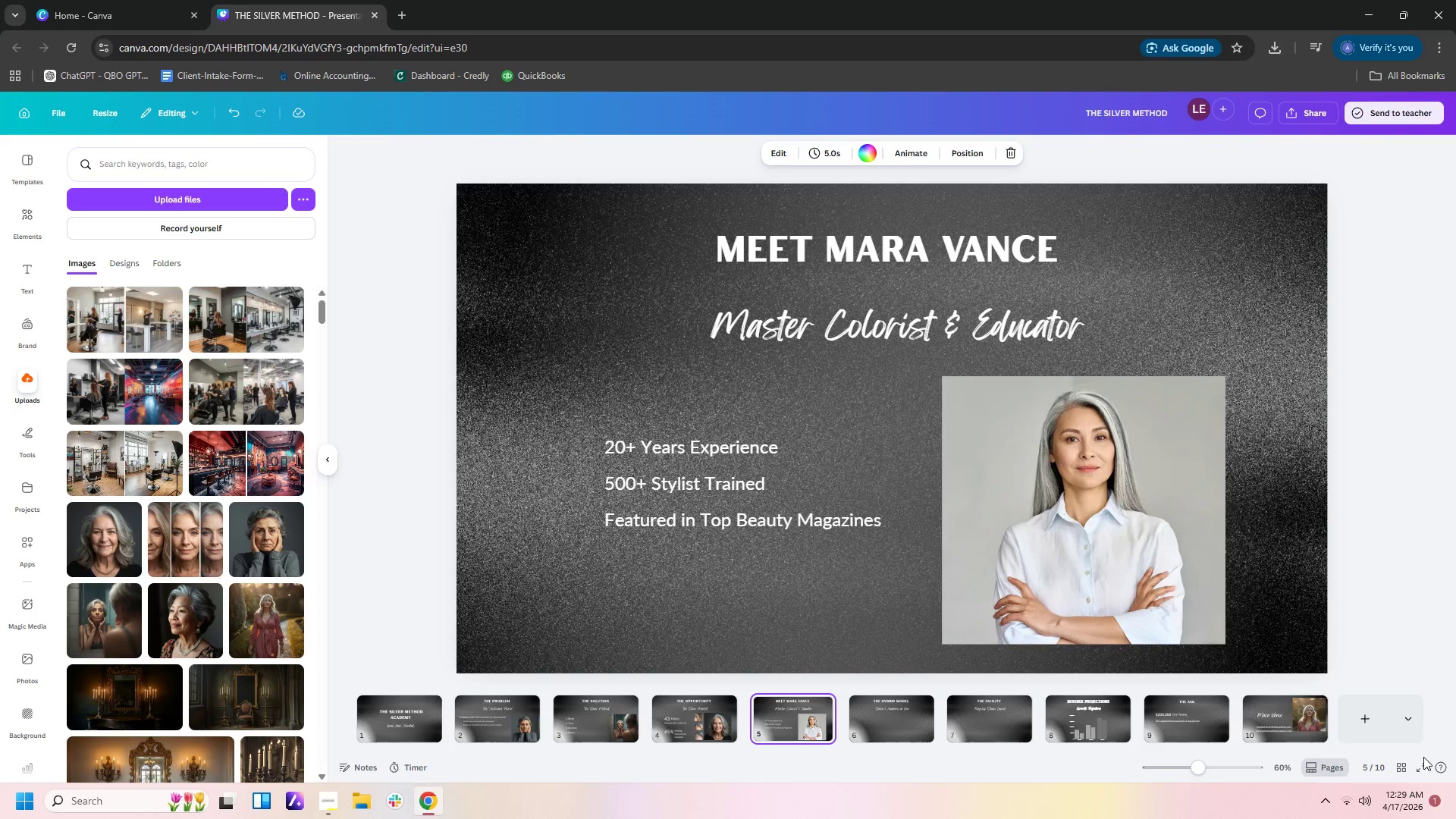 
left_click([1311, 739])
 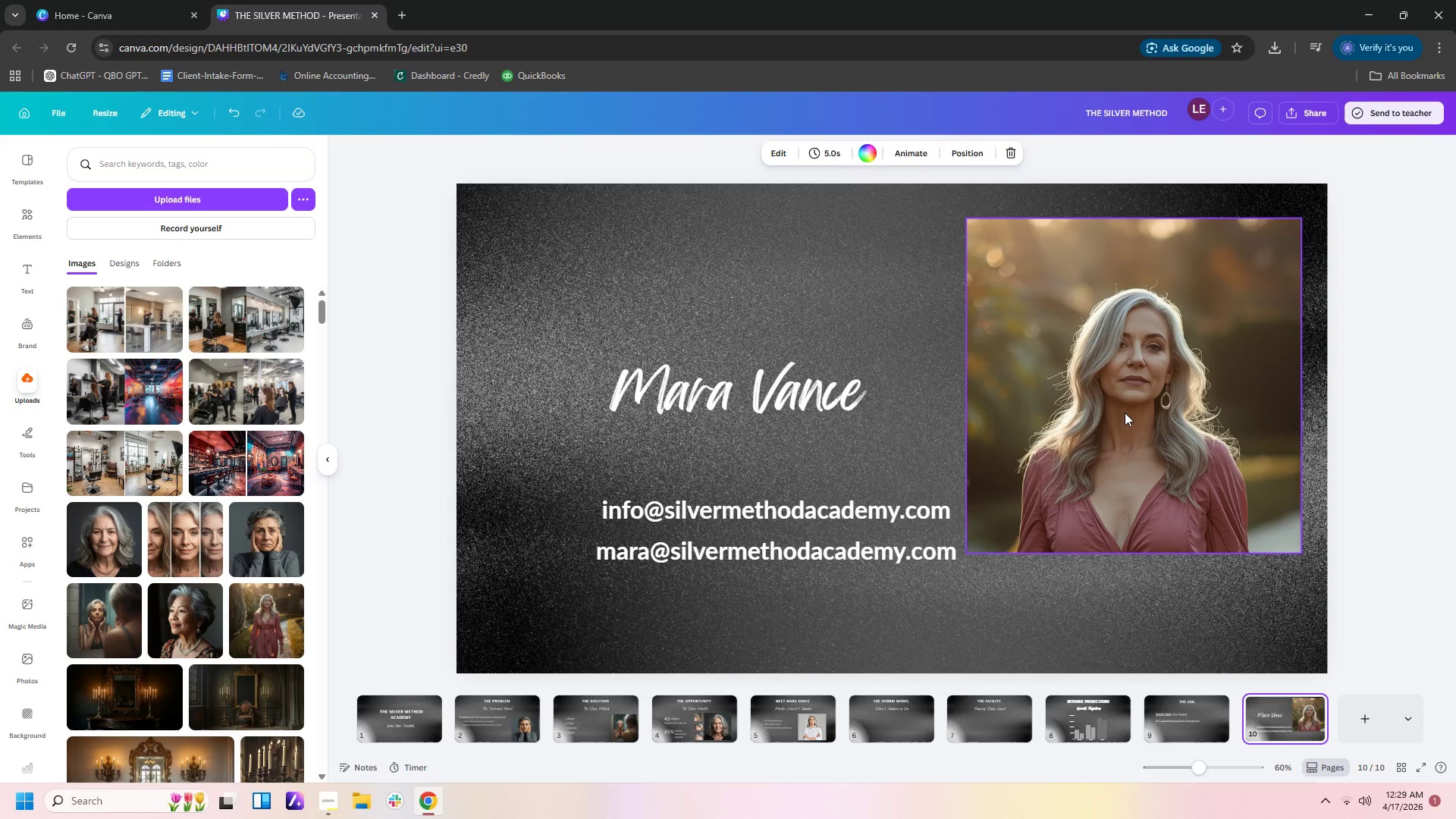 
left_click([1125, 413])
 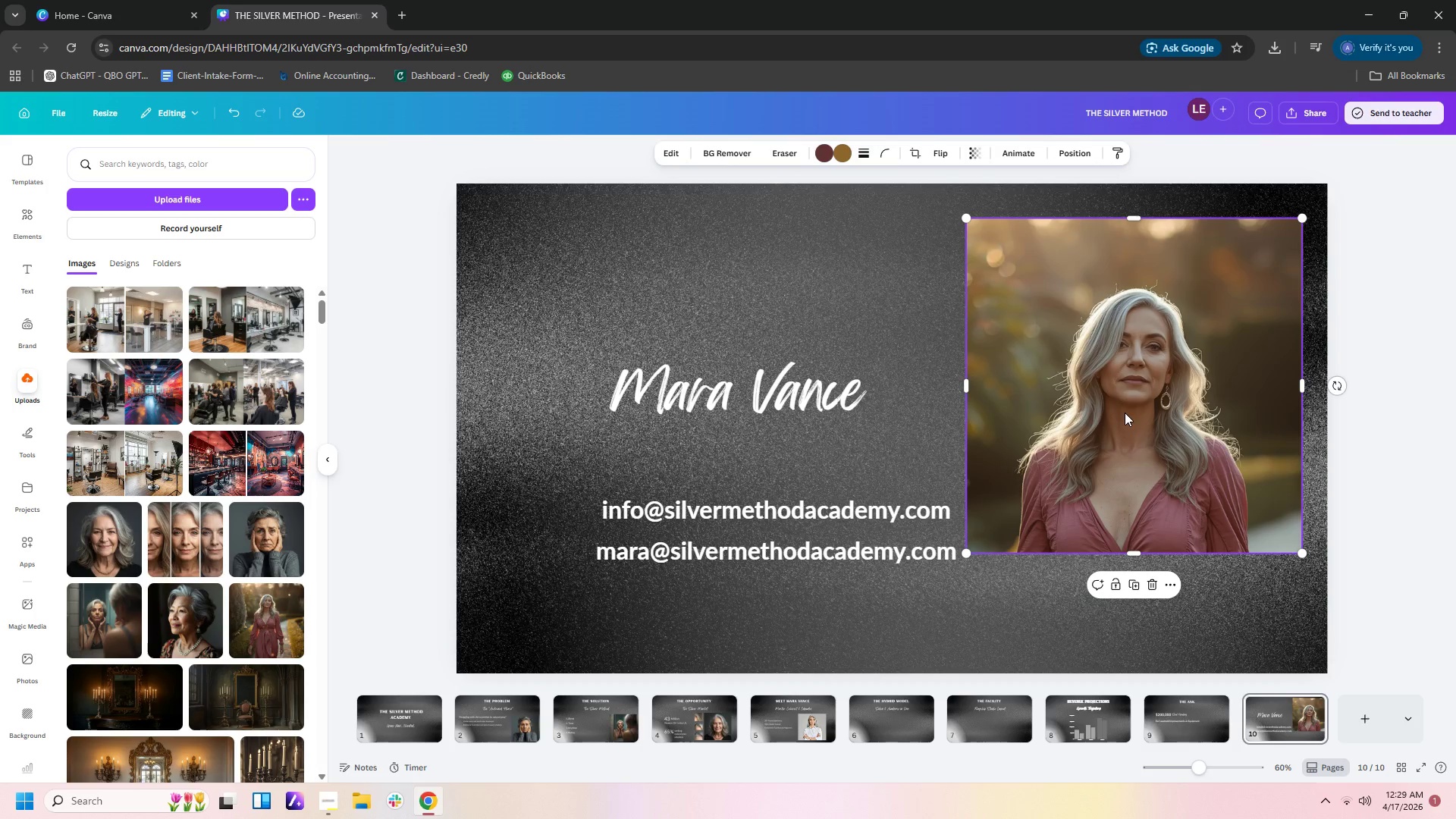 
key(Delete)
 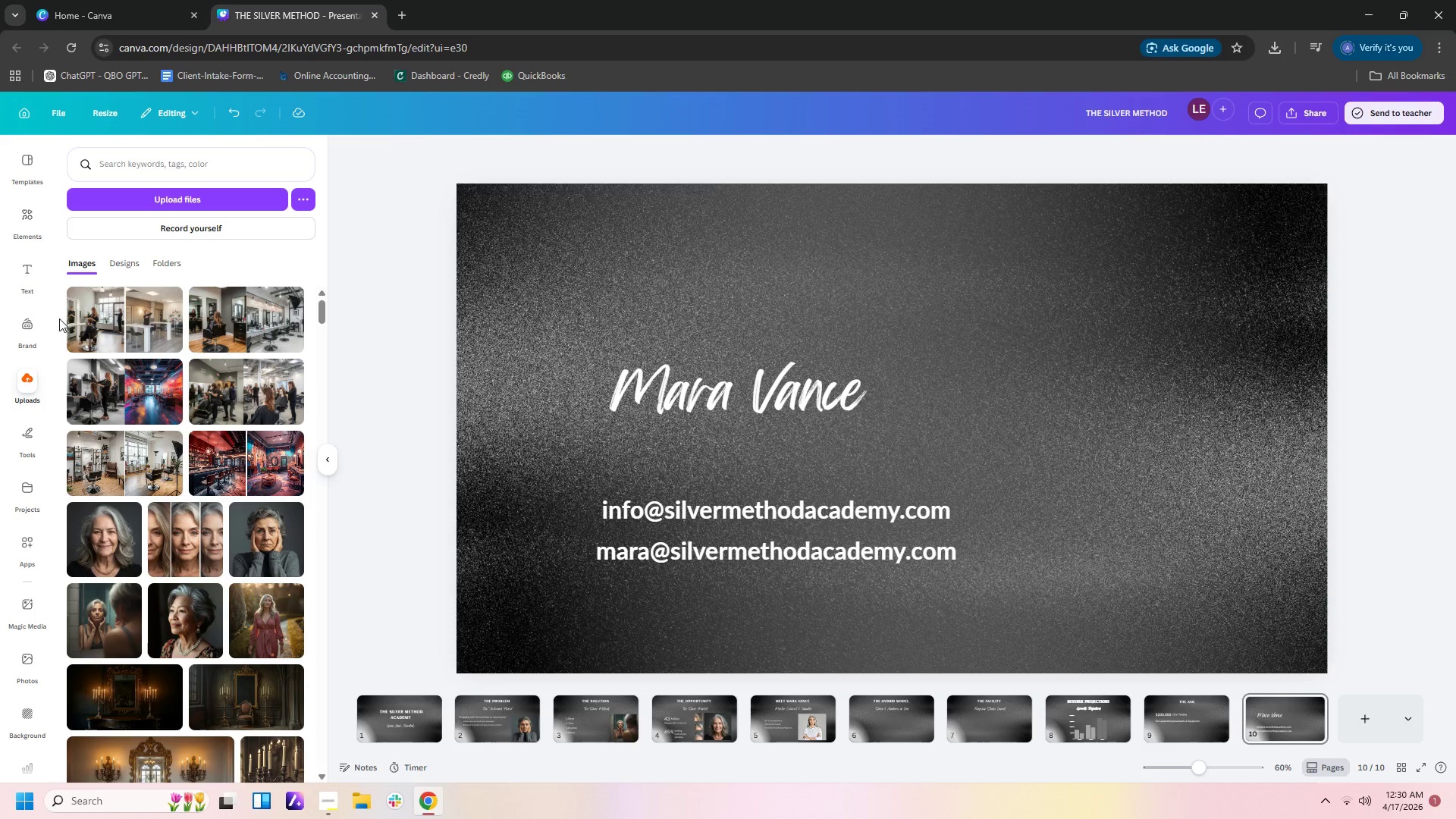 
left_click([24, 384])
 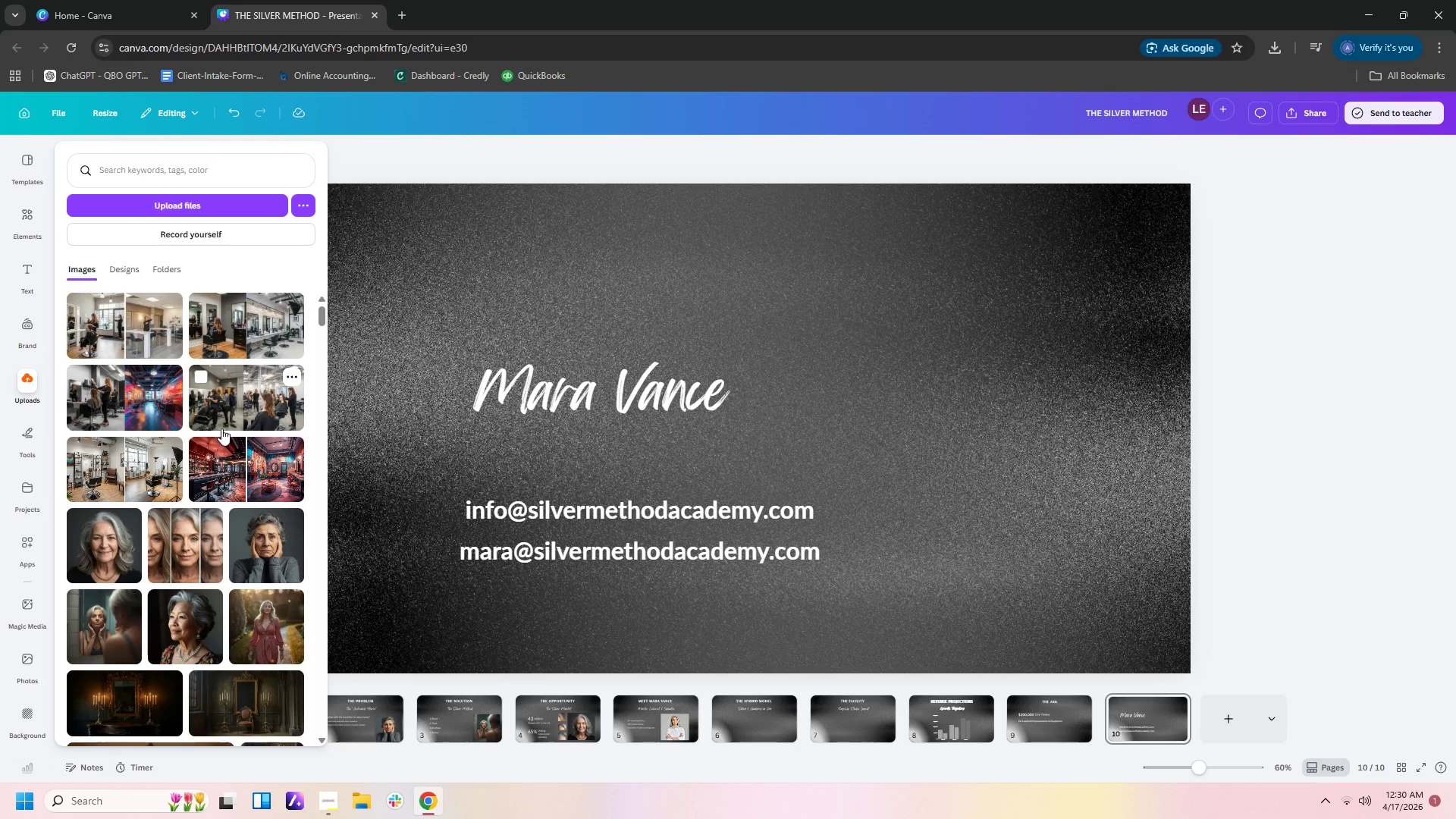 
scroll: coordinate [223, 421], scroll_direction: down, amount: 2.0
 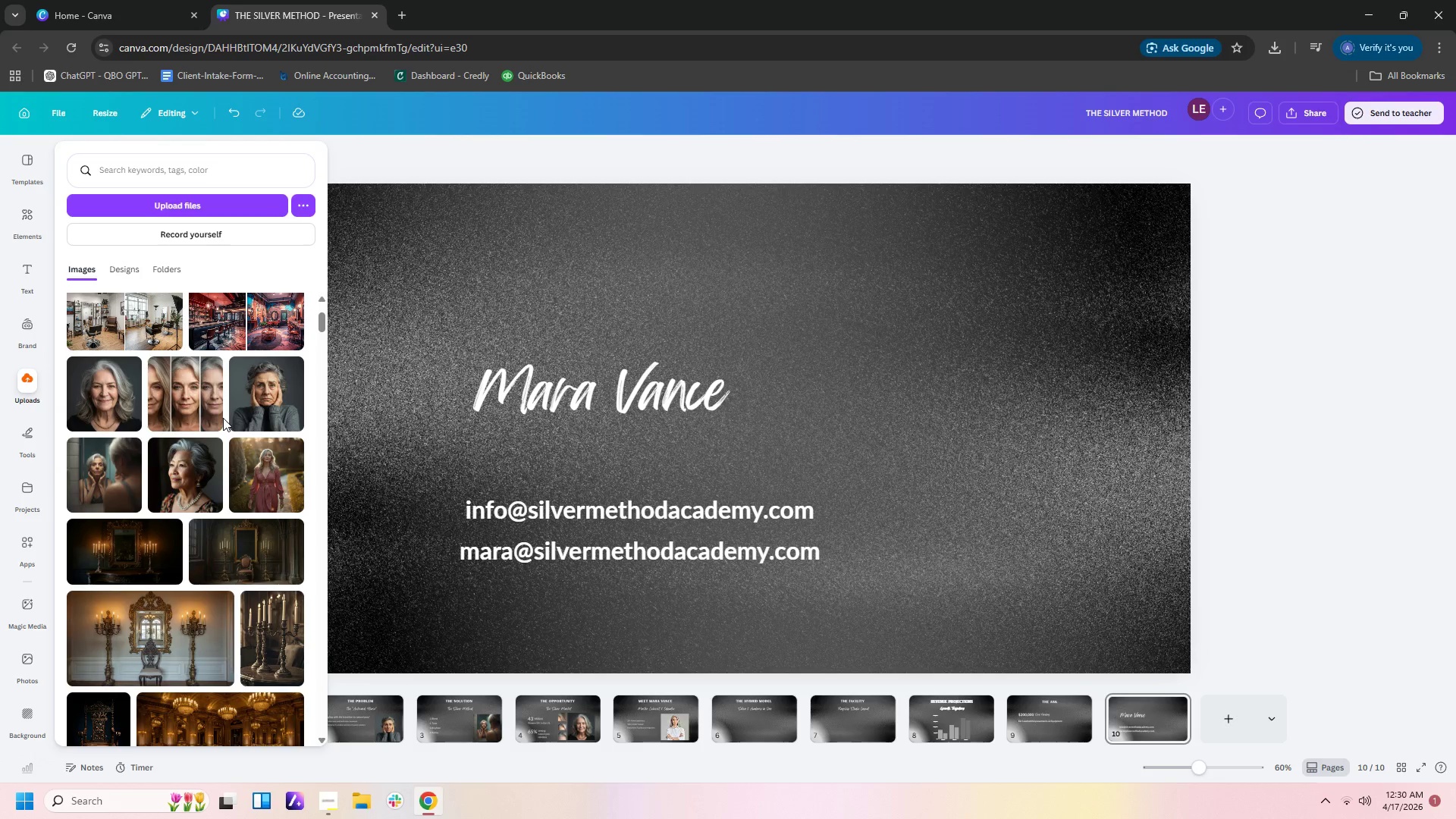 
scroll: coordinate [224, 406], scroll_direction: up, amount: 1.0
 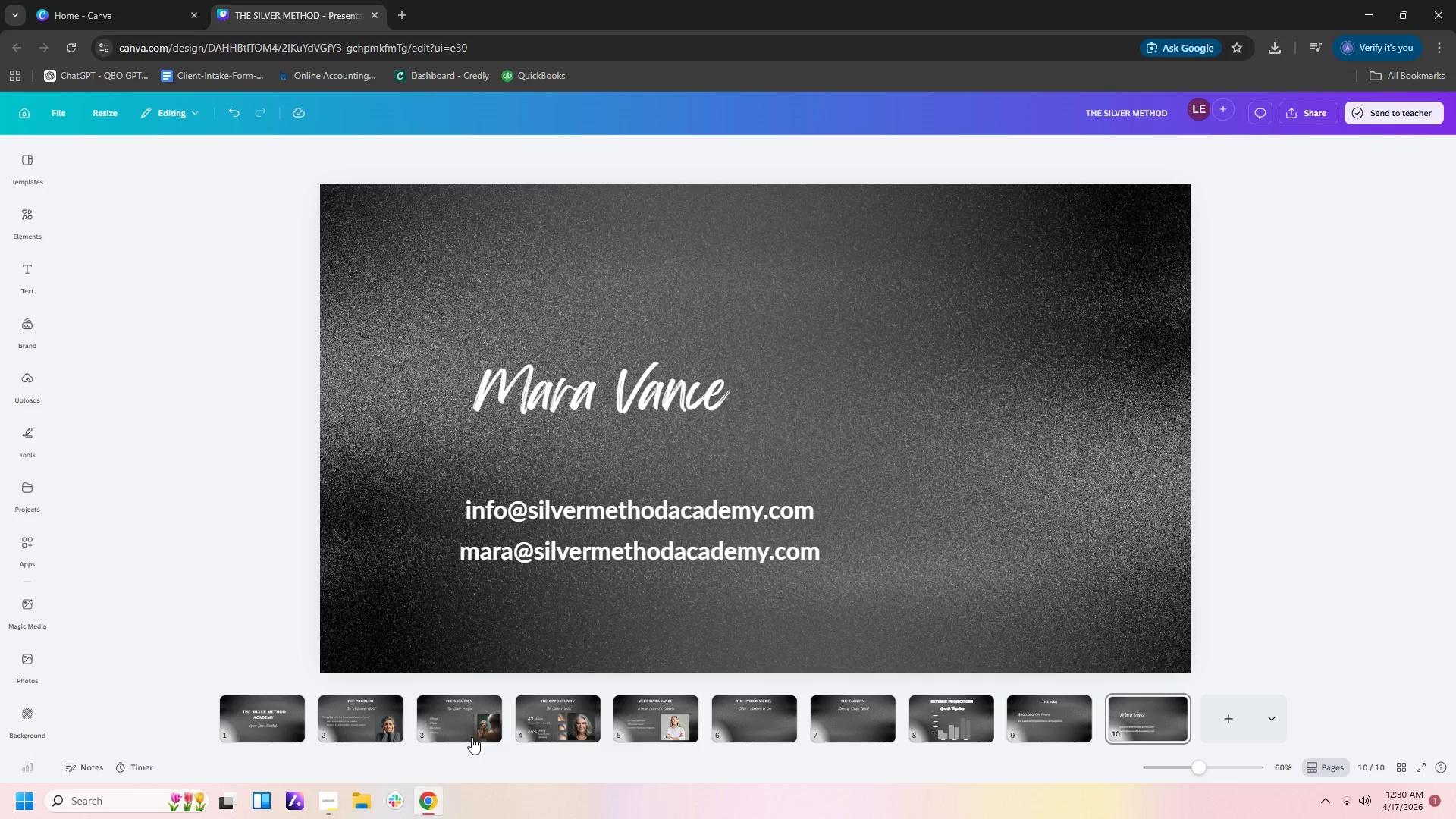 
left_click([631, 716])
 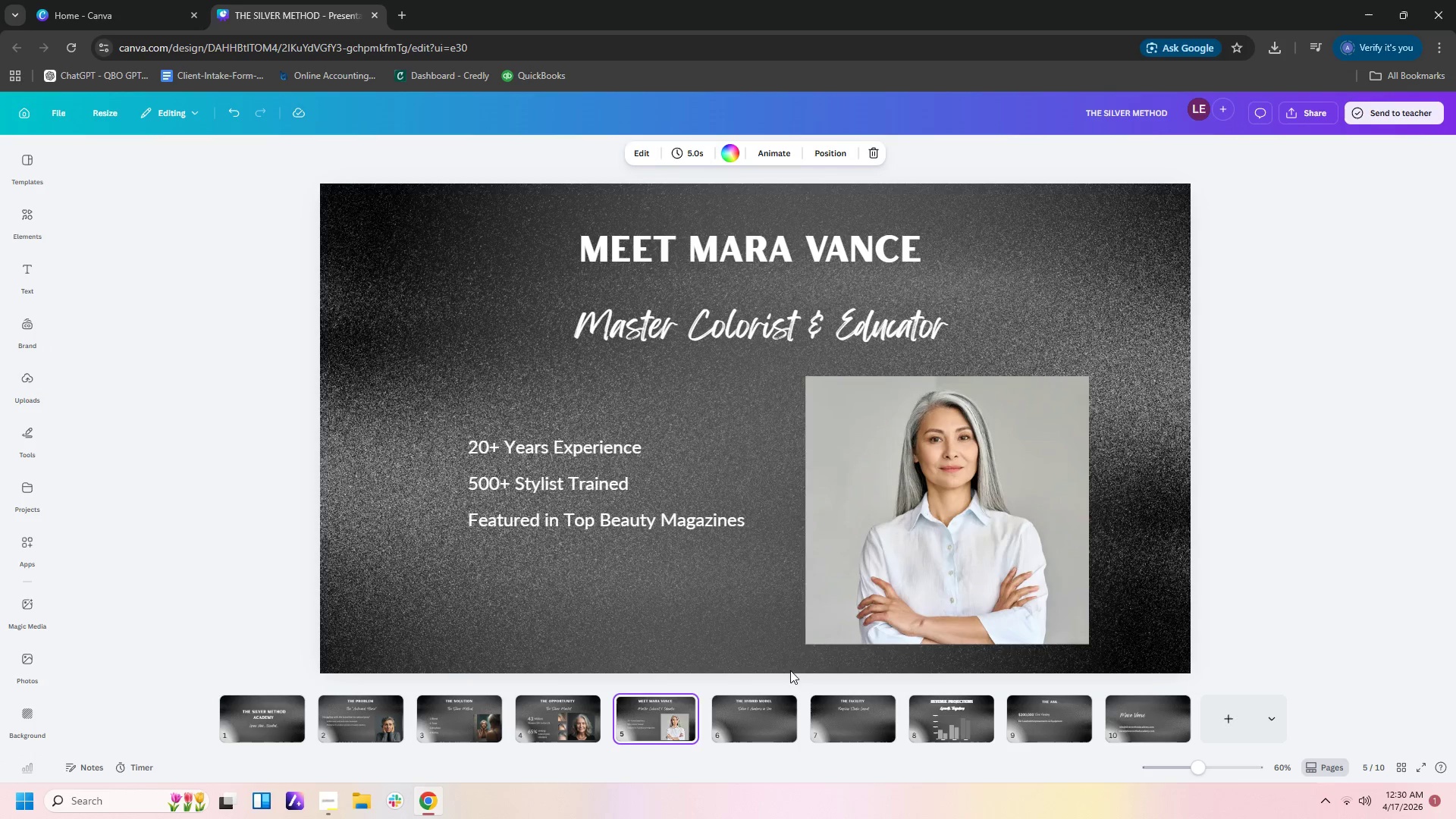 
left_click([919, 584])
 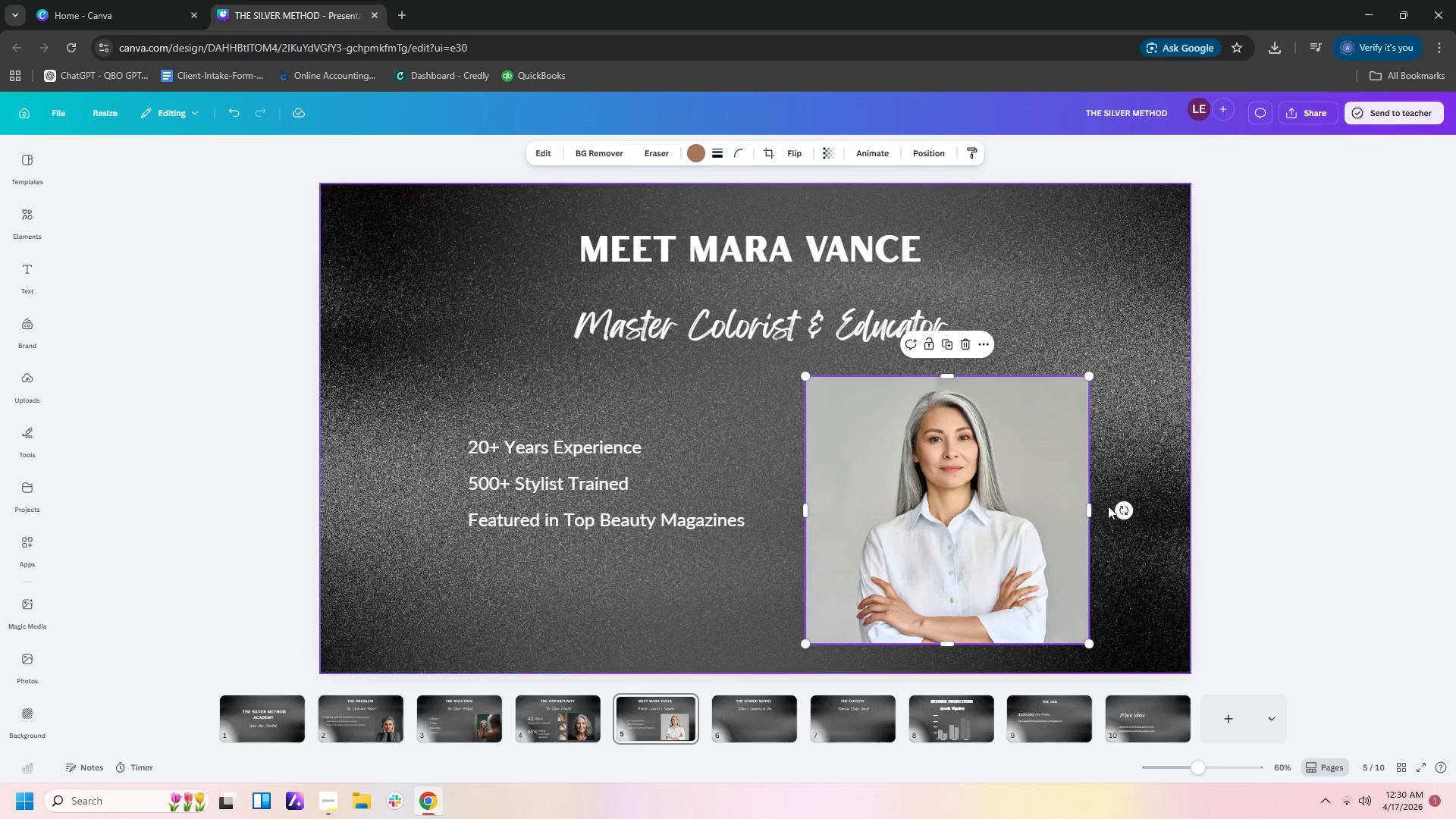 
left_click([1141, 454])
 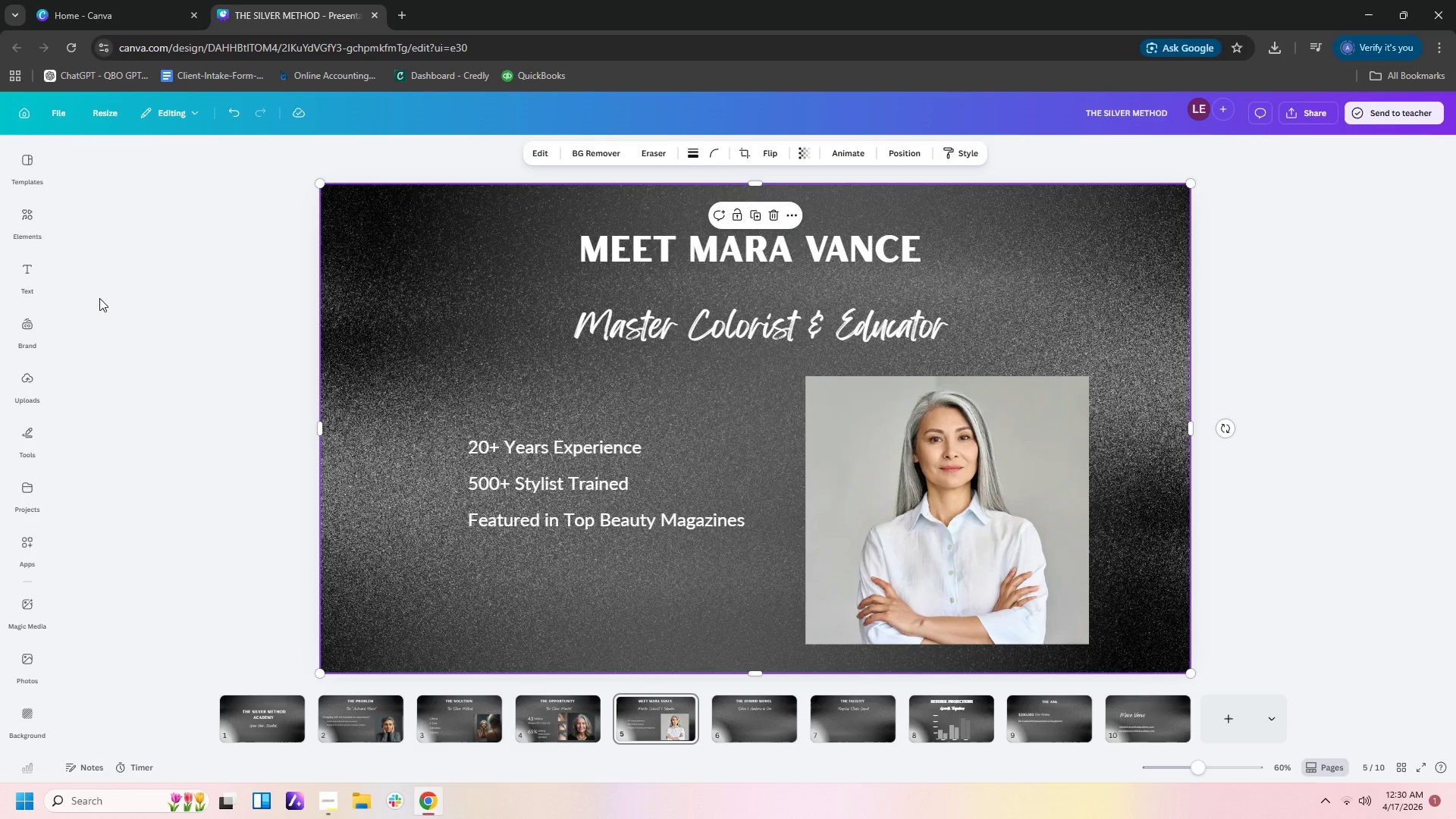 
left_click([20, 204])
 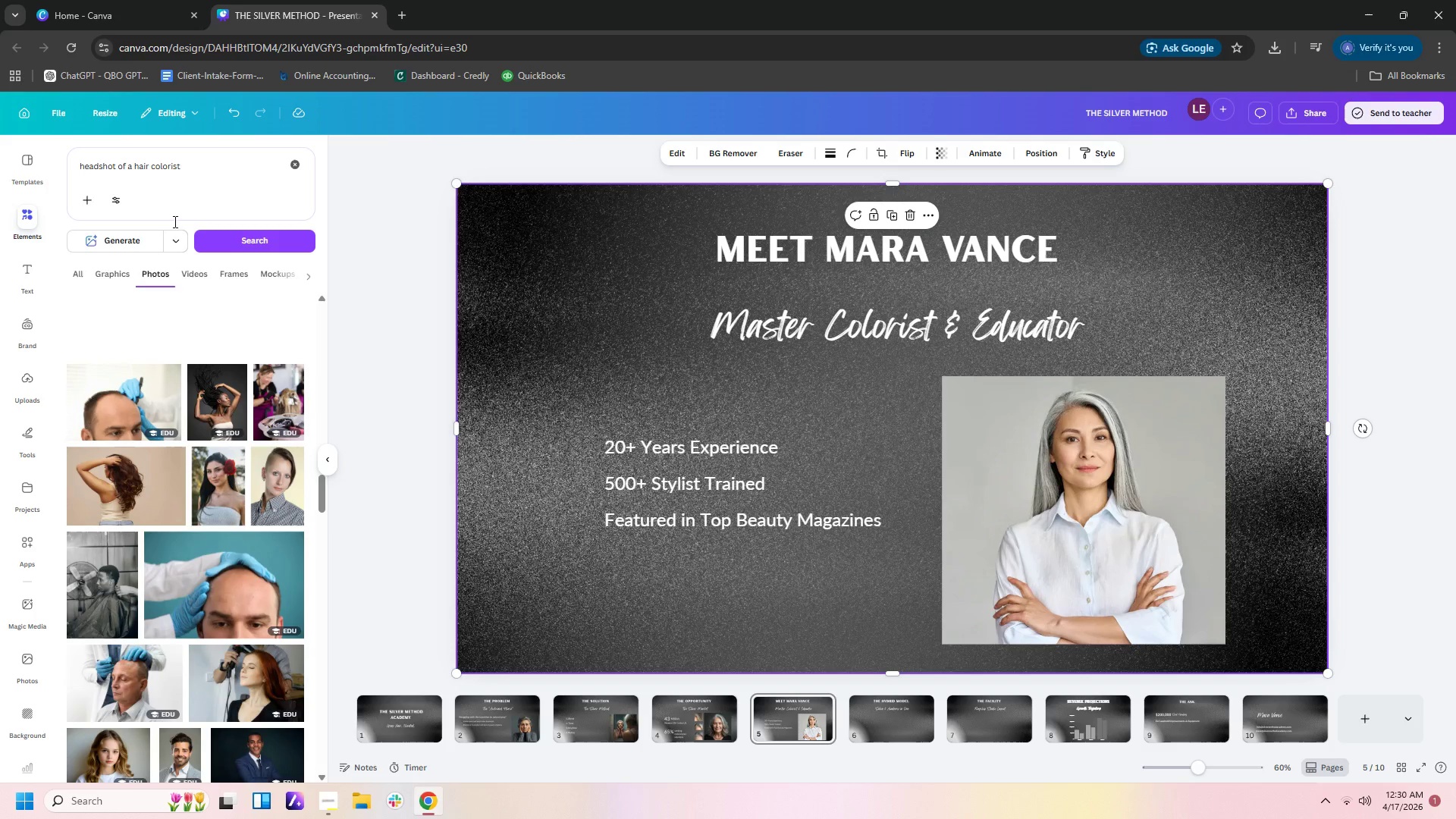 
left_click_drag(start_coordinate=[210, 159], to_coordinate=[2, 139])
 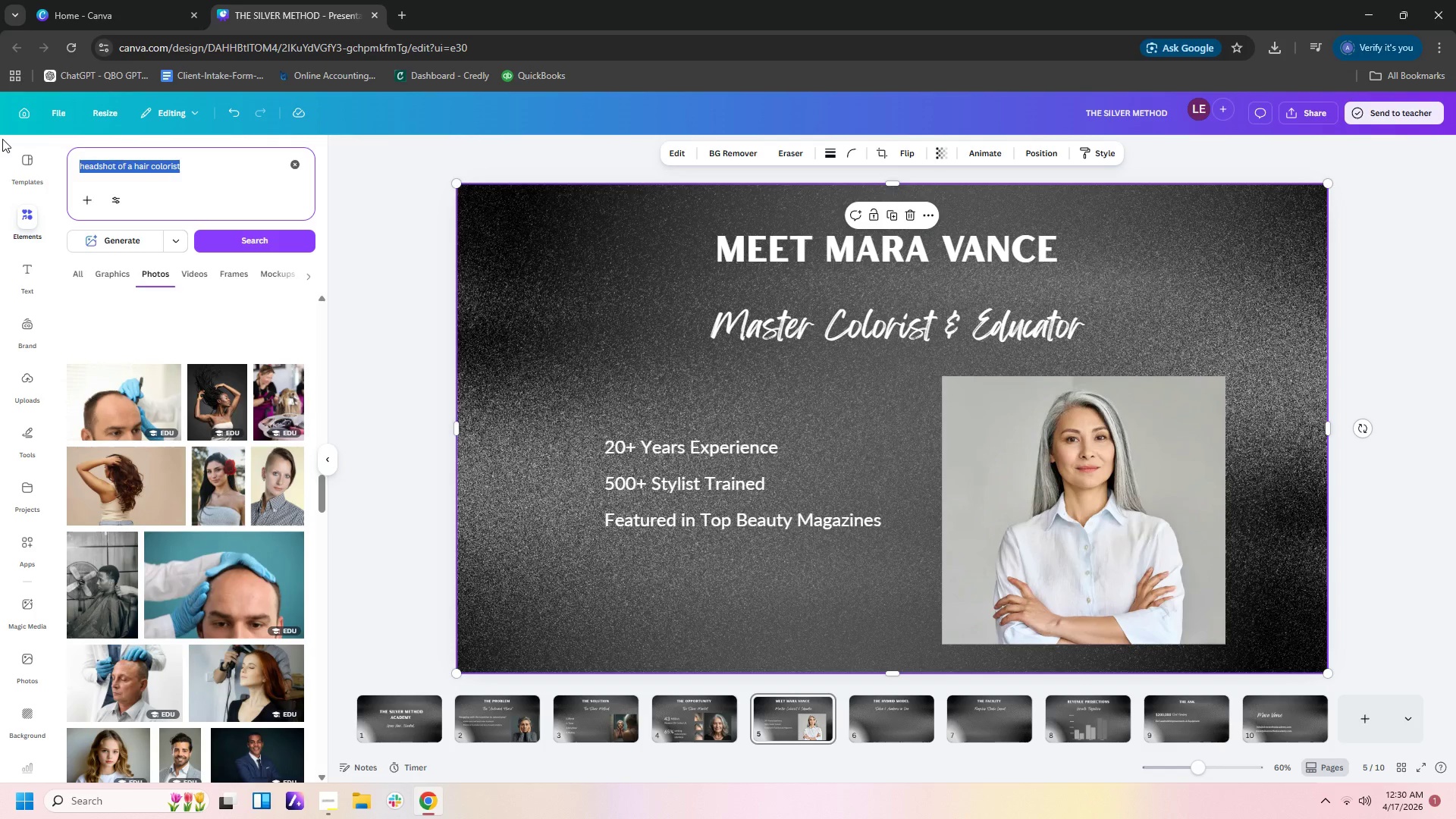 
type(hairblo)
key(Backspace)
key(Backspace)
key(Backspace)
type(dry salon colo)
key(Backspace)
key(Backspace)
type(rnr)
key(Backspace)
type(e)
key(Backspace)
type(er)
 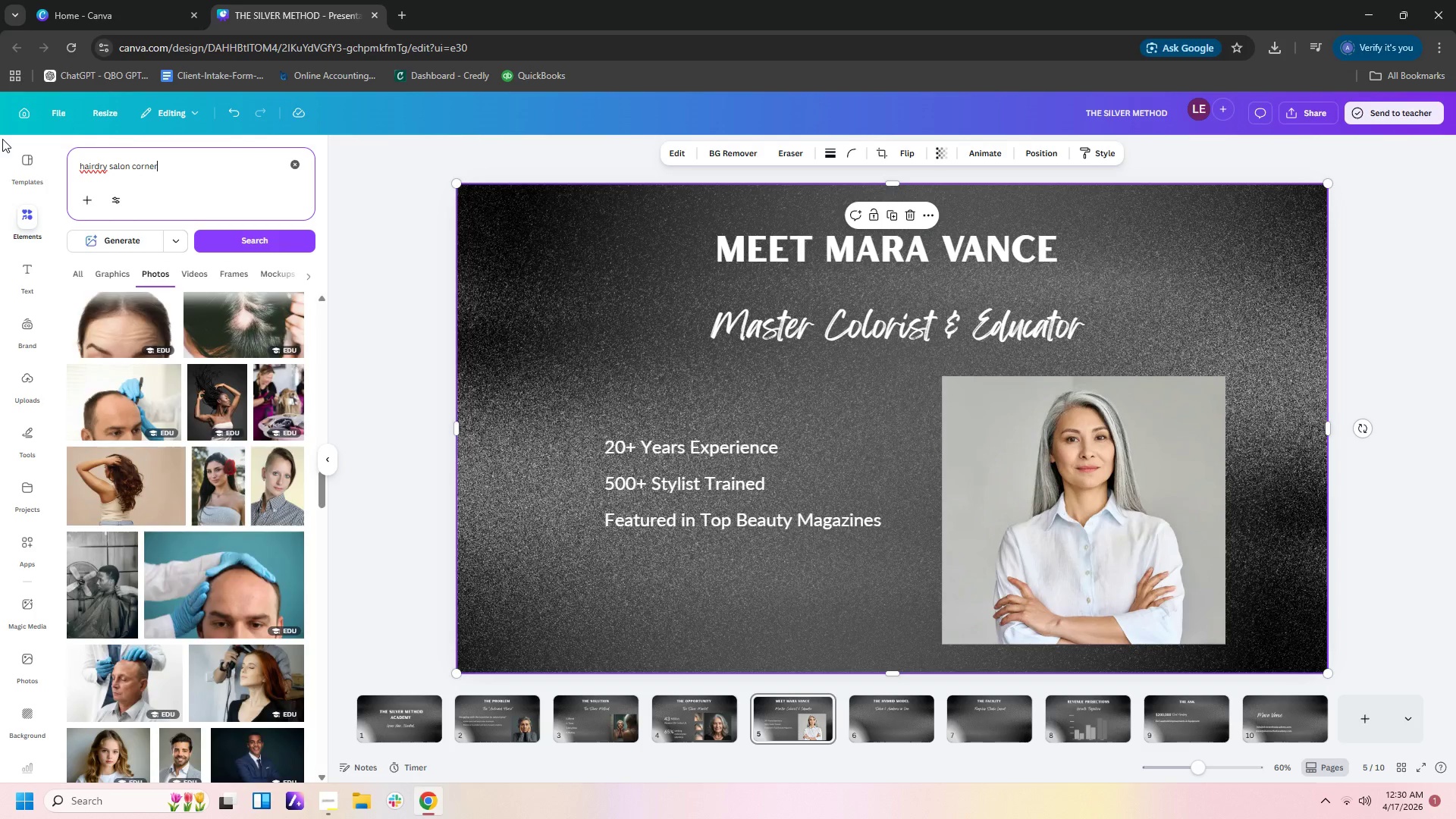 
key(Enter)
 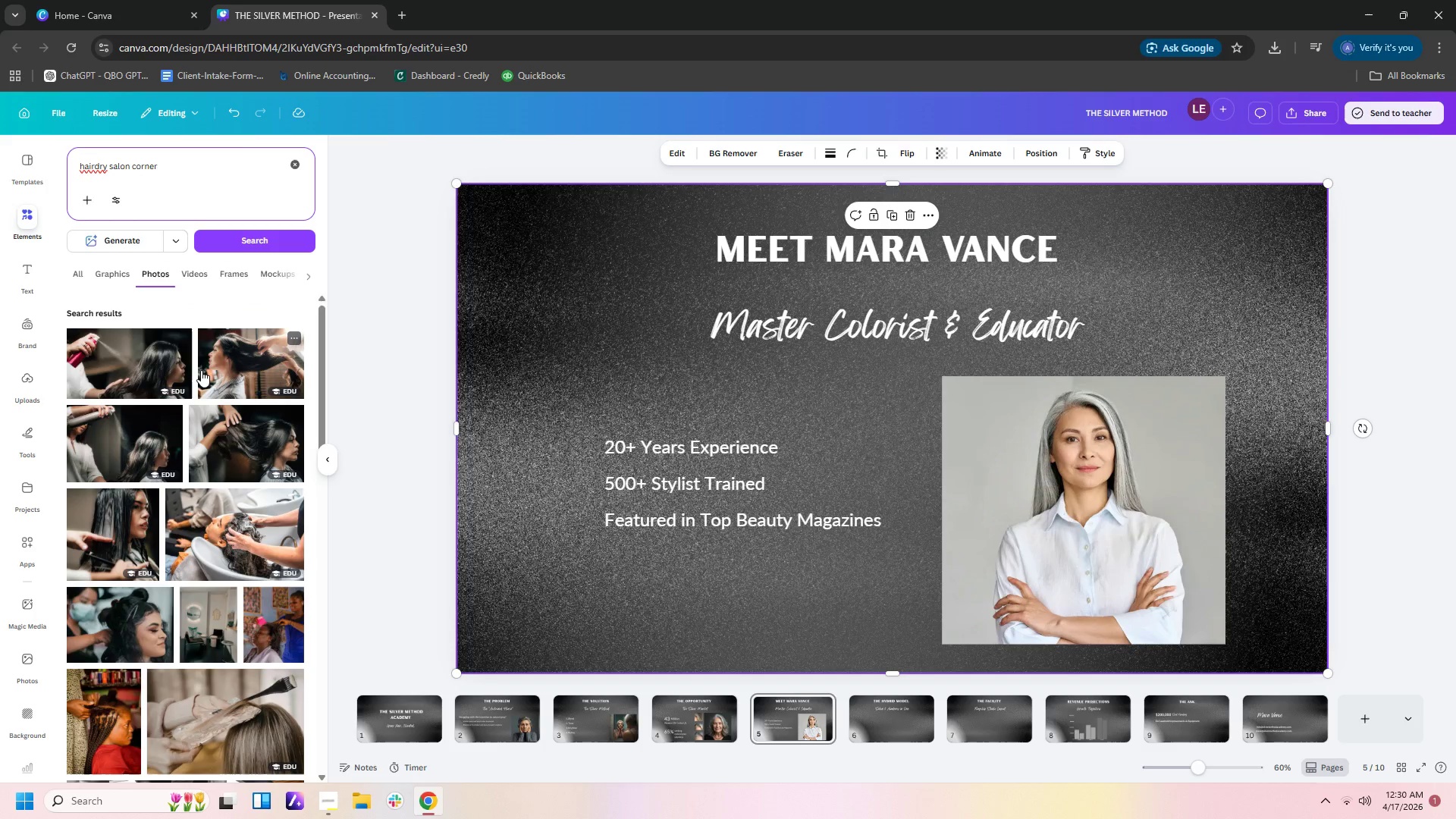 
scroll: coordinate [202, 371], scroll_direction: down, amount: 8.0
 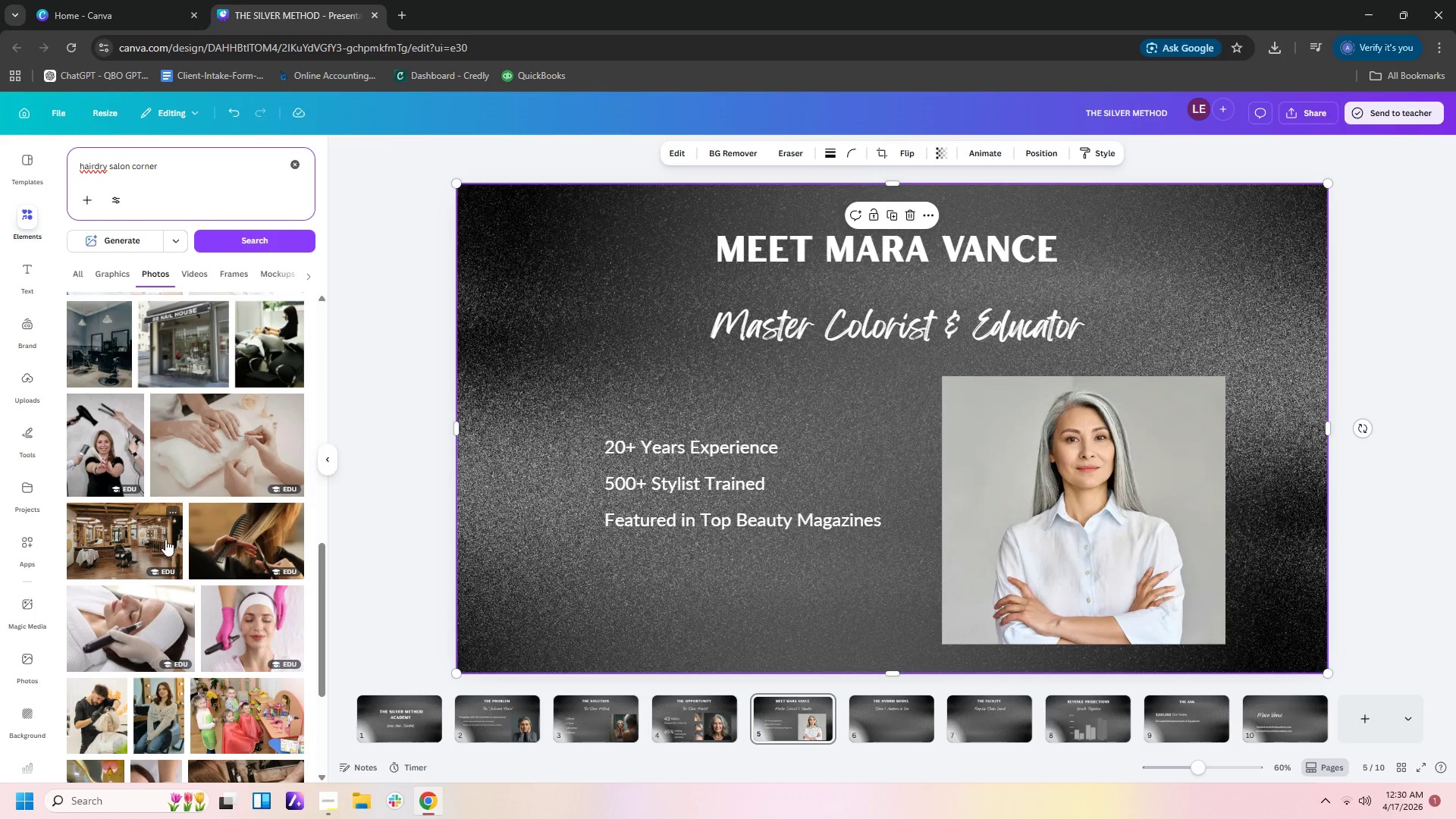 
left_click([162, 544])
 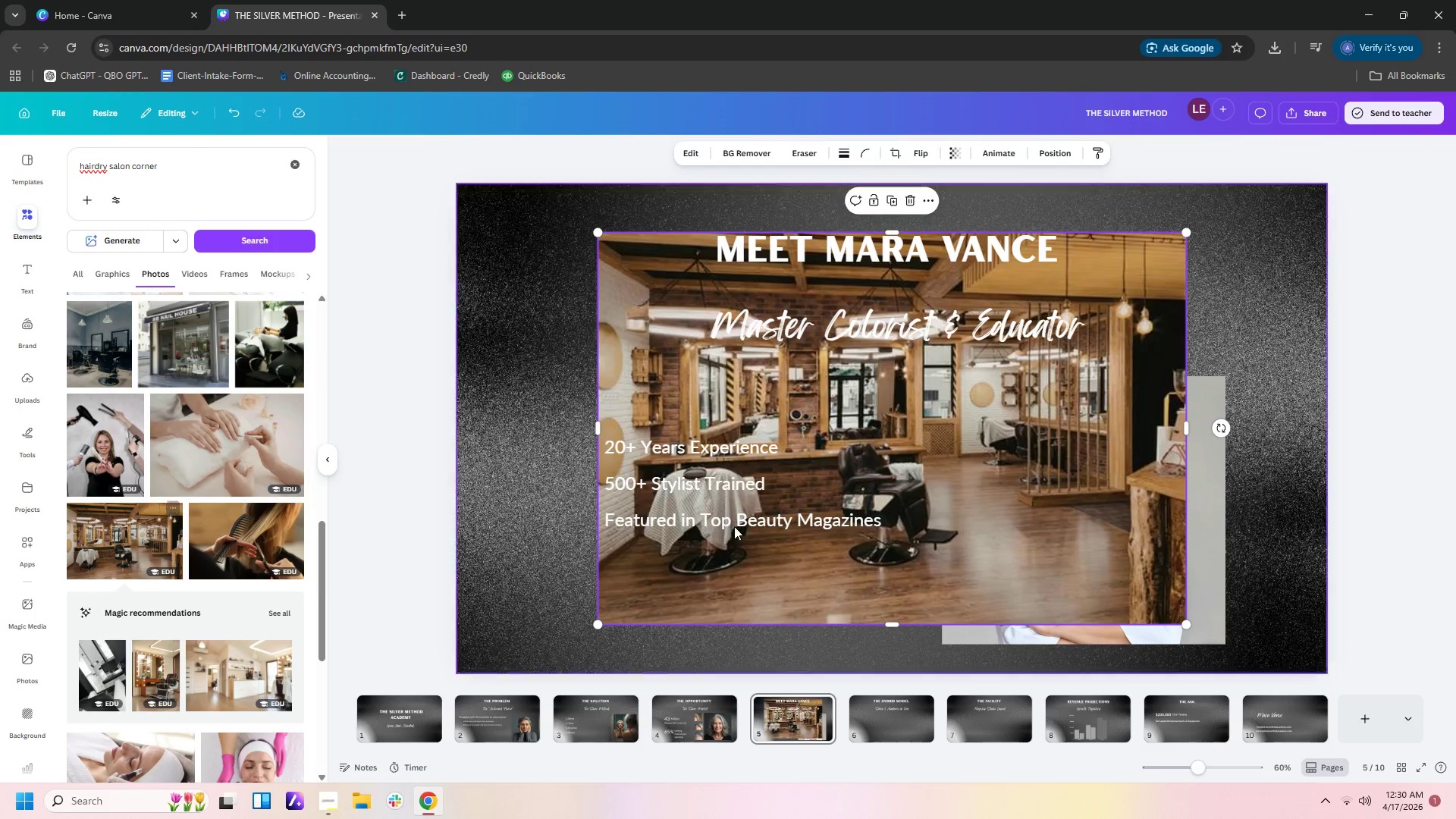 
left_click([1028, 490])
 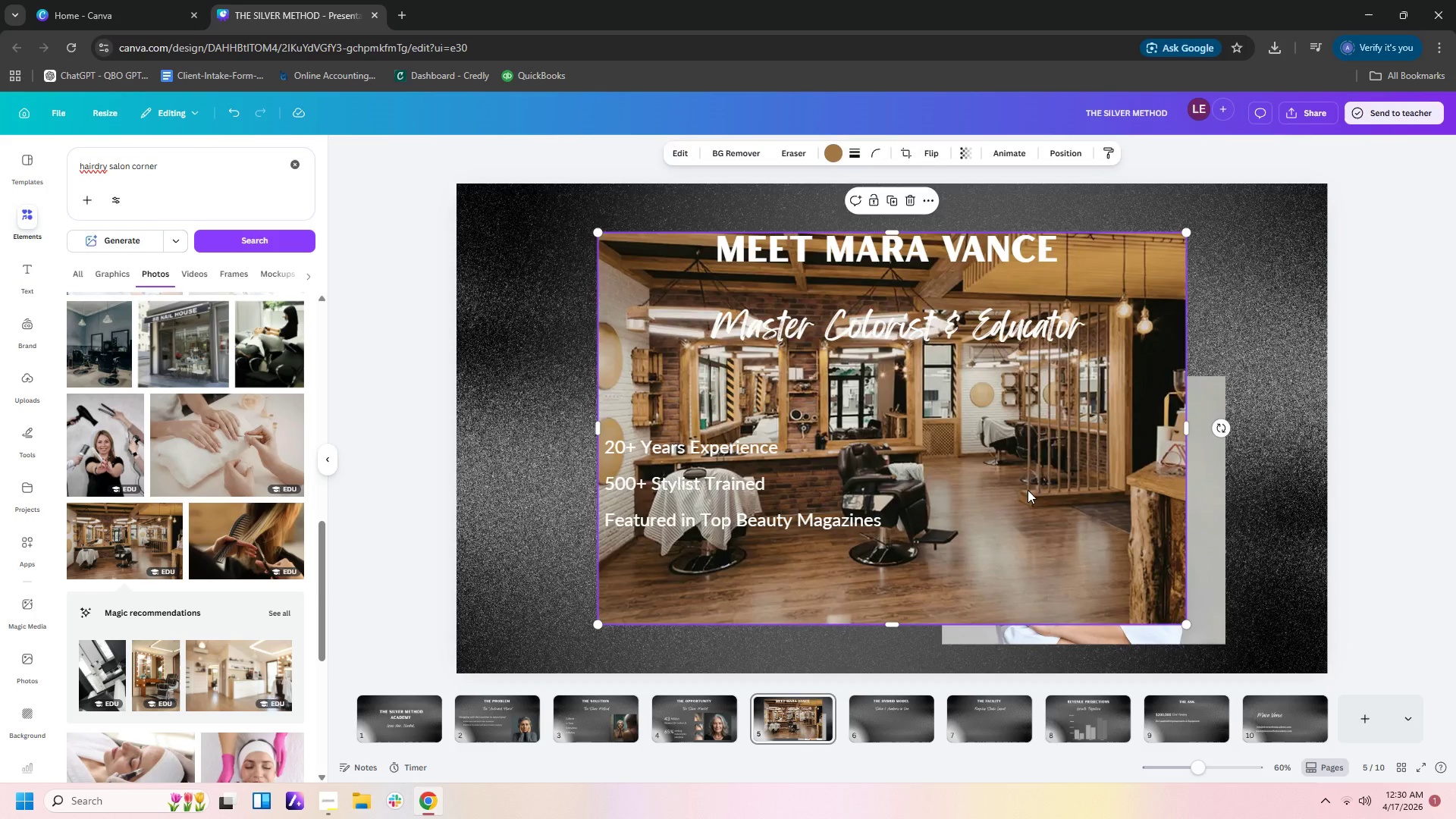 
key(Delete)
 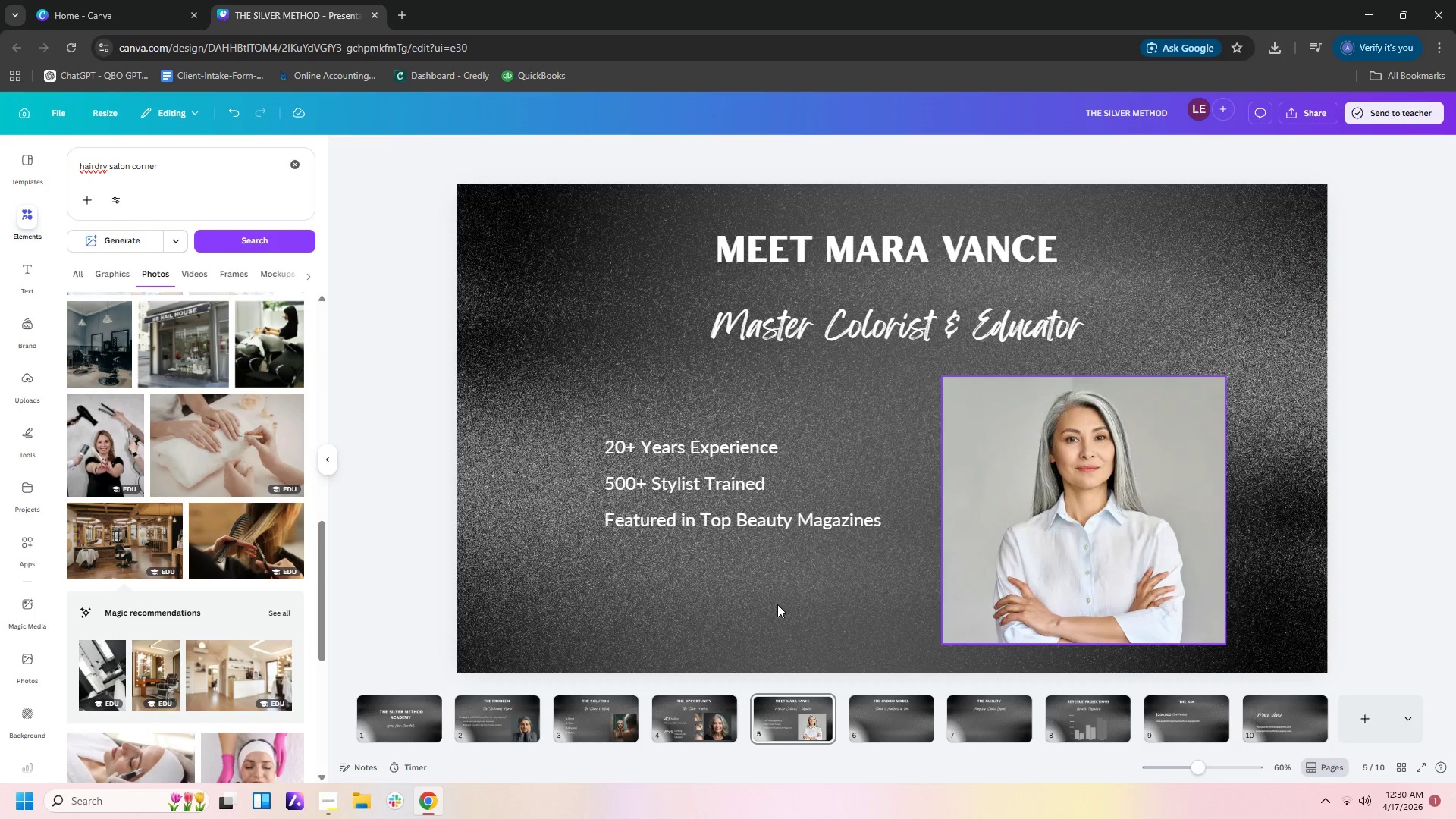 
left_click([234, 672])
 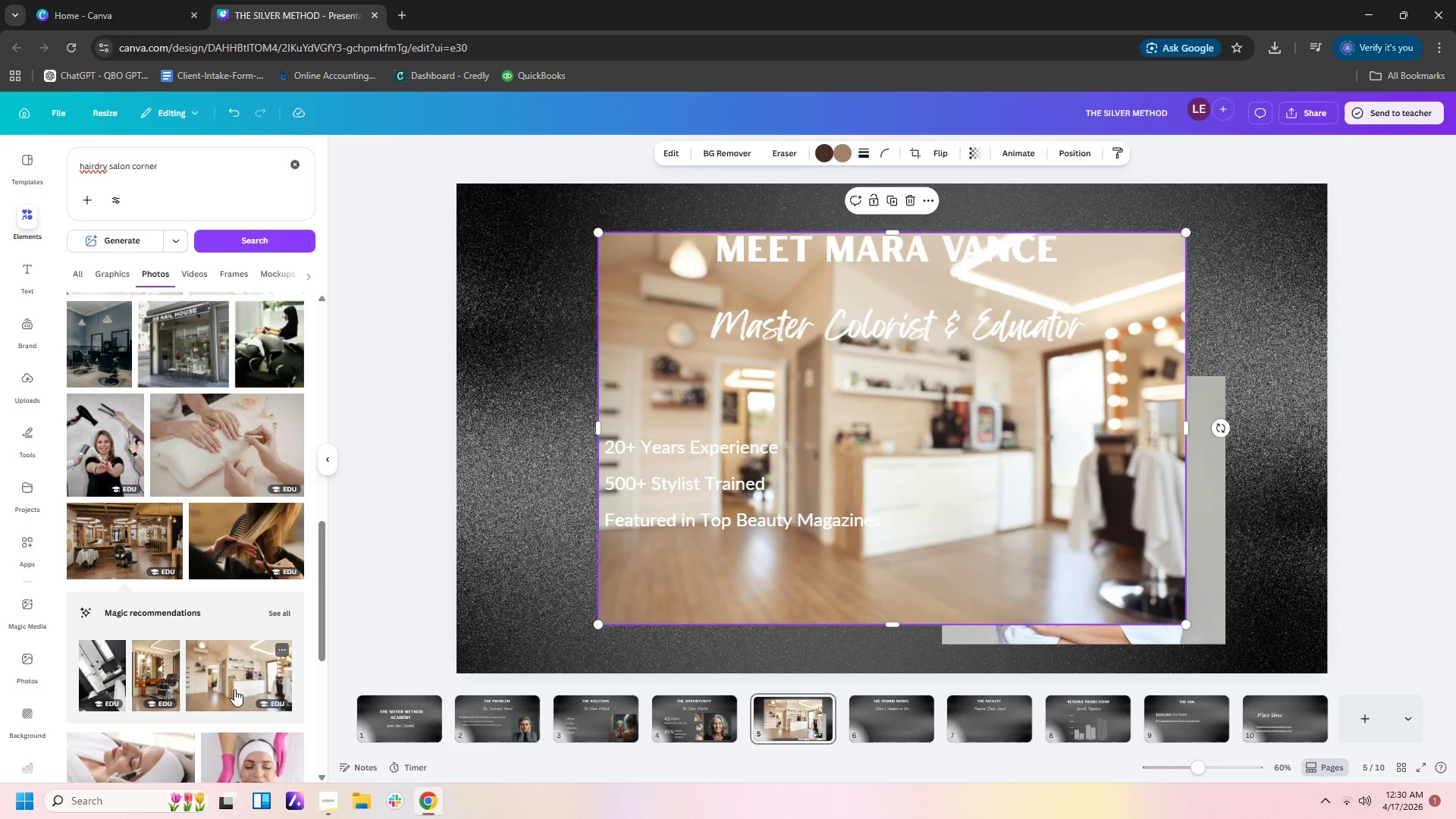 
wait(5.52)
 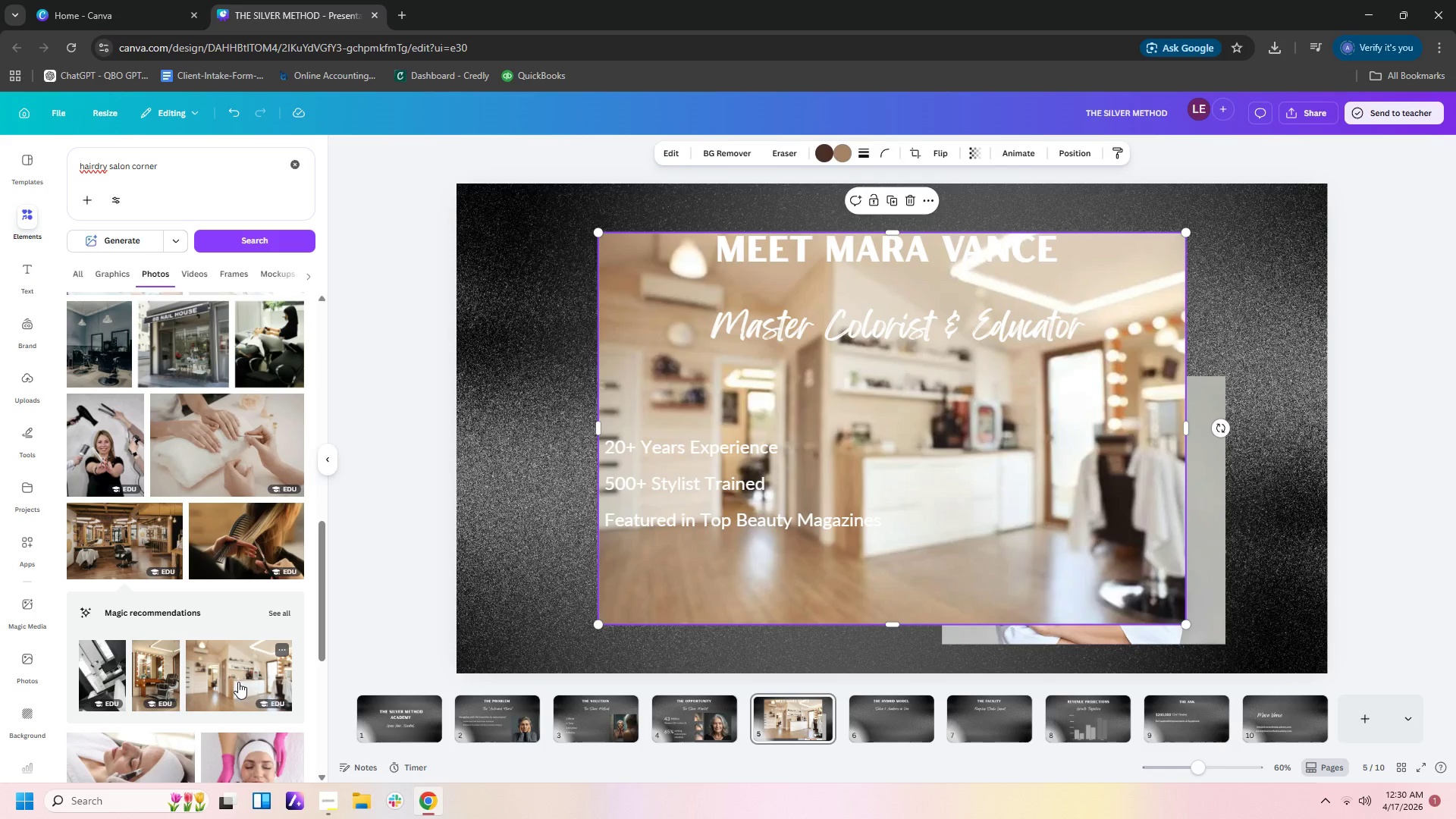 
left_click([1038, 497])
 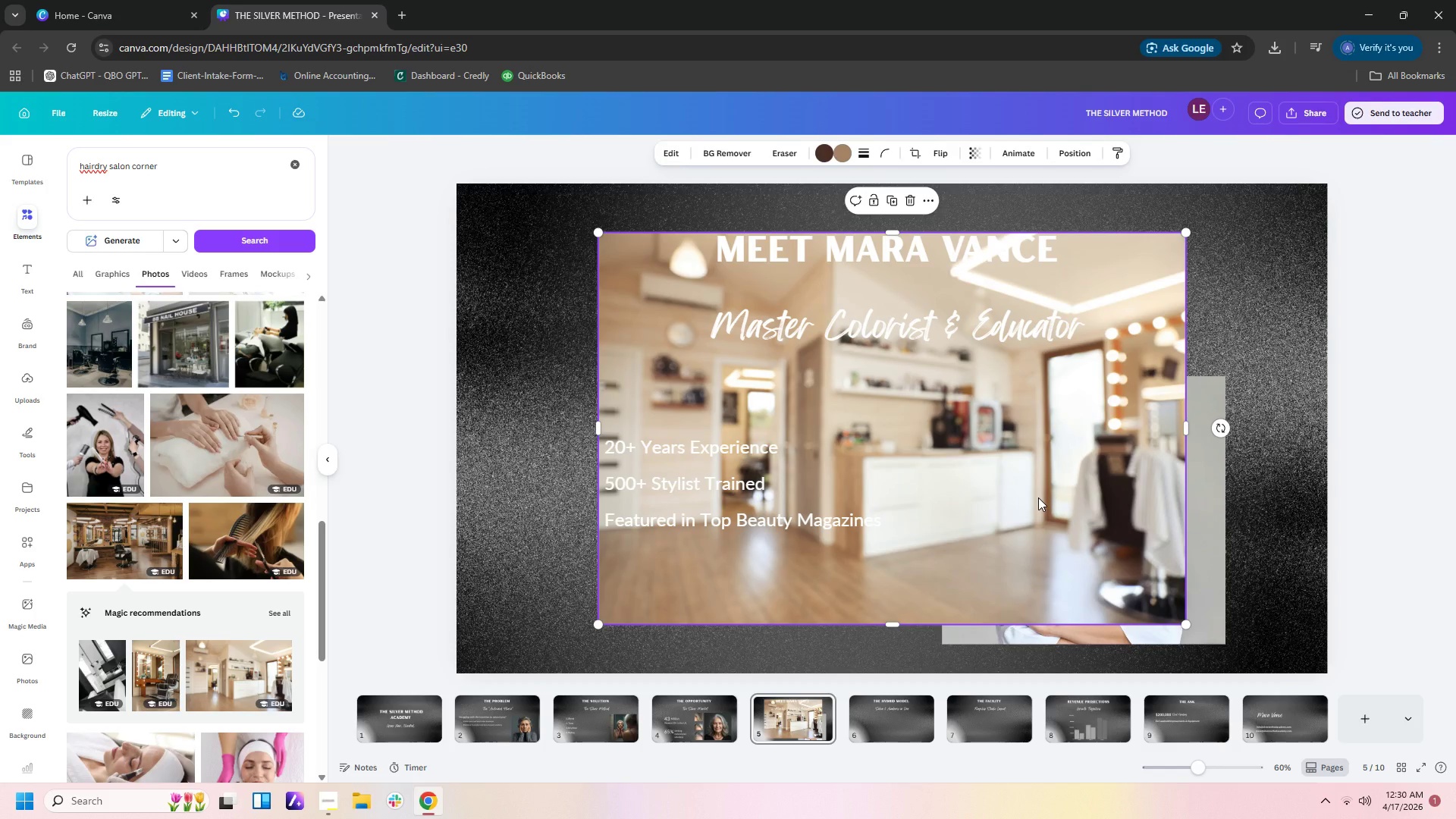 
key(Delete)